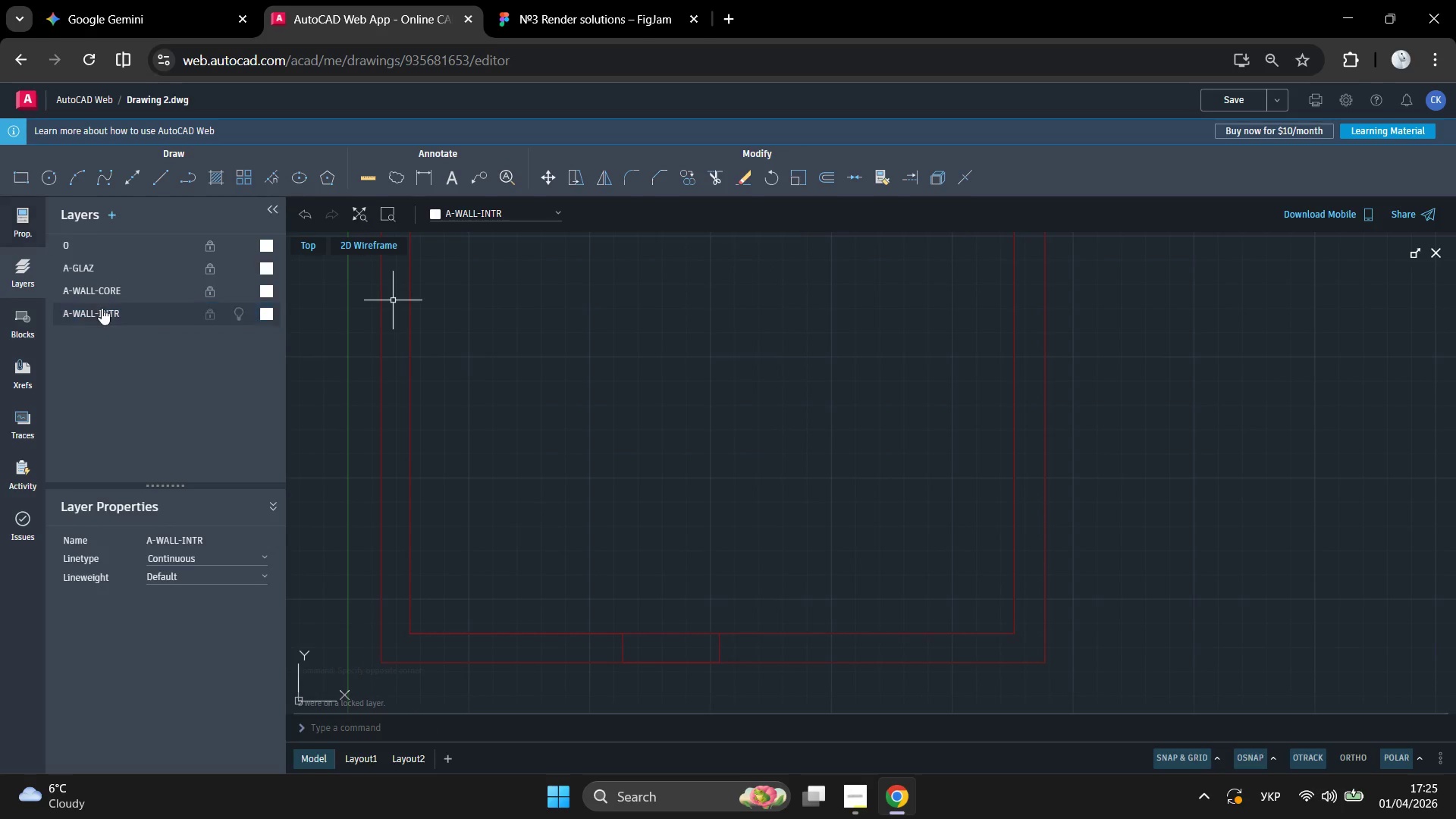 
double_click([37, 224])
 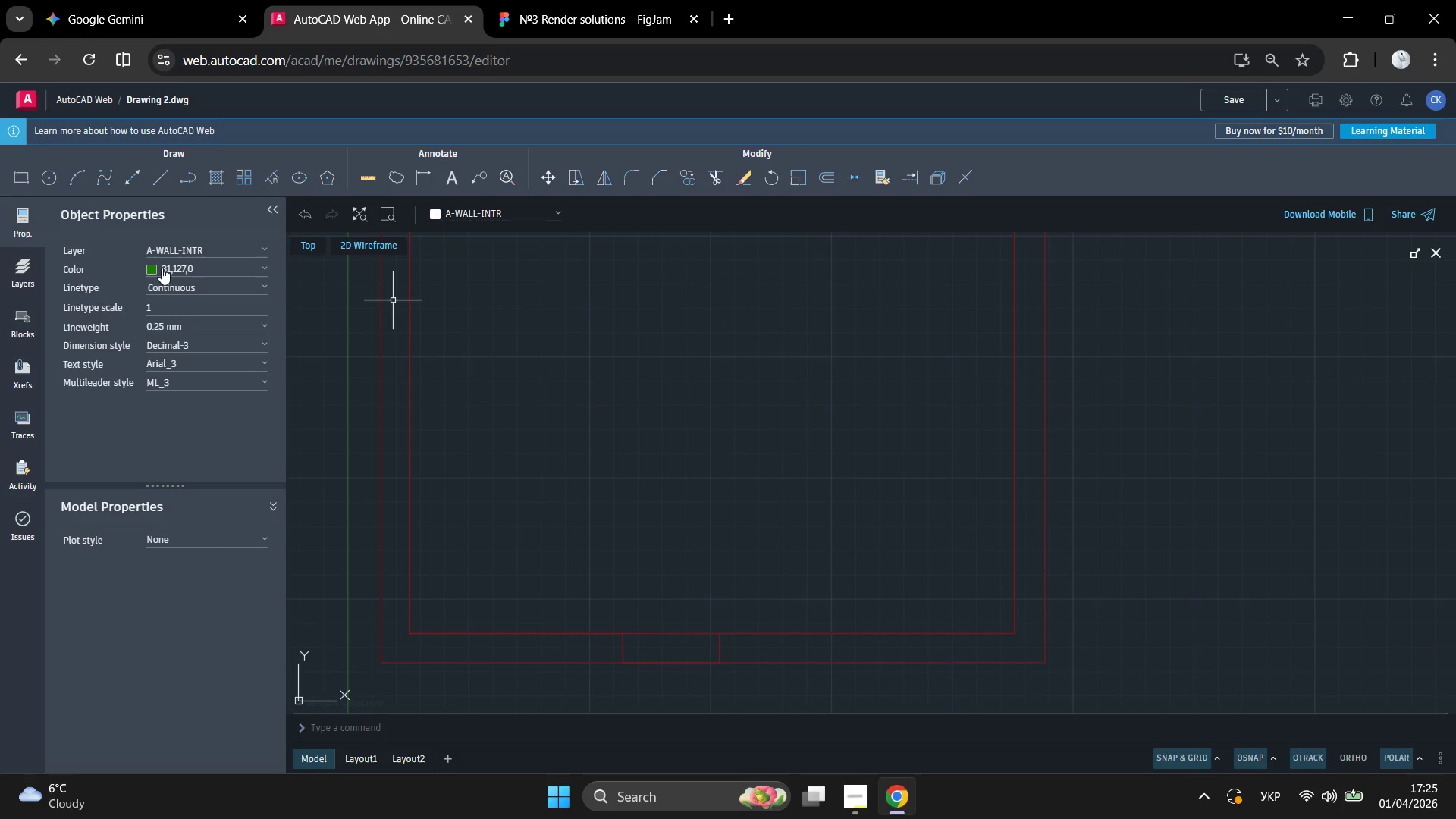 
left_click([155, 268])
 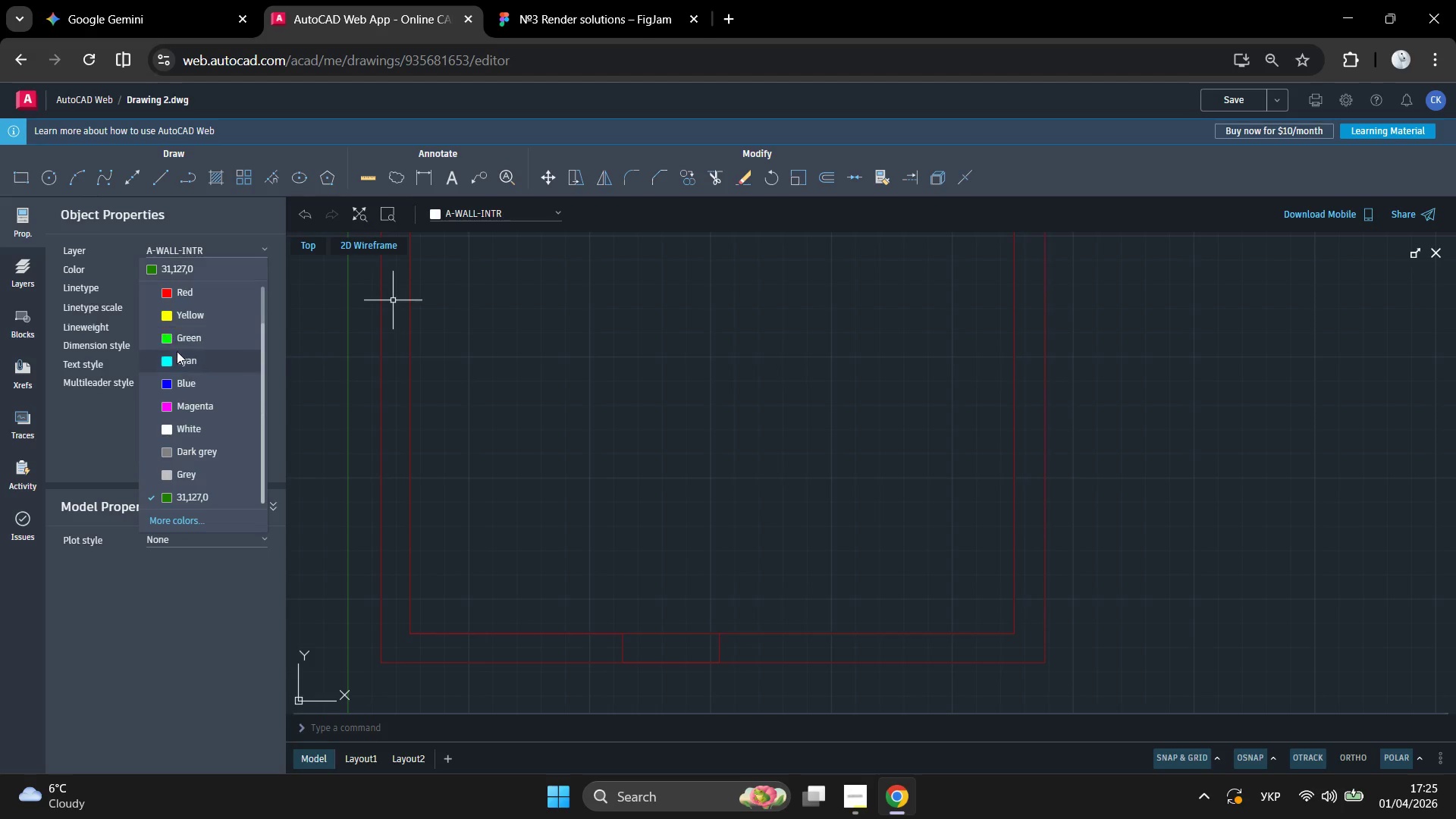 
left_click([181, 331])
 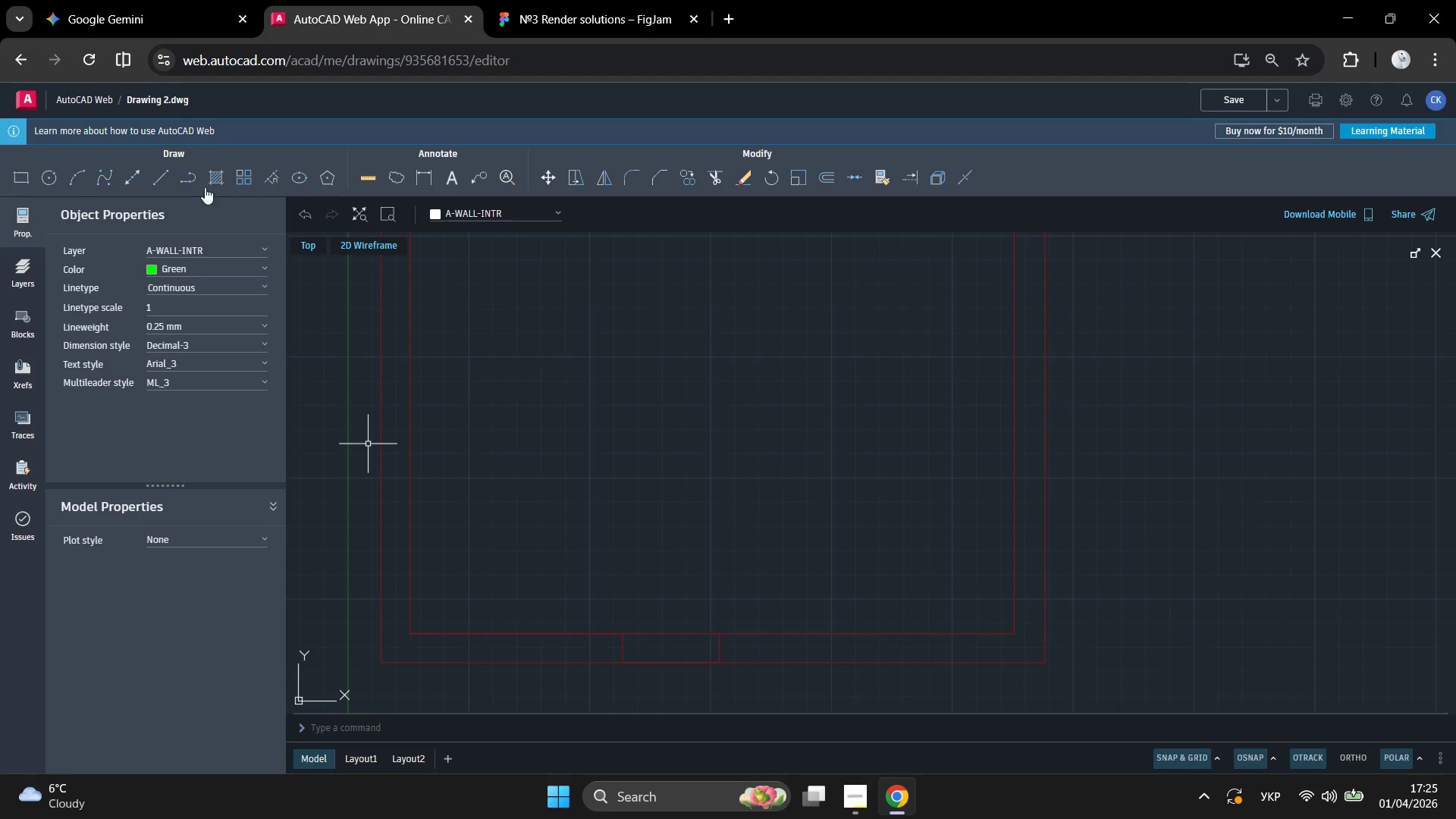 
left_click([157, 182])
 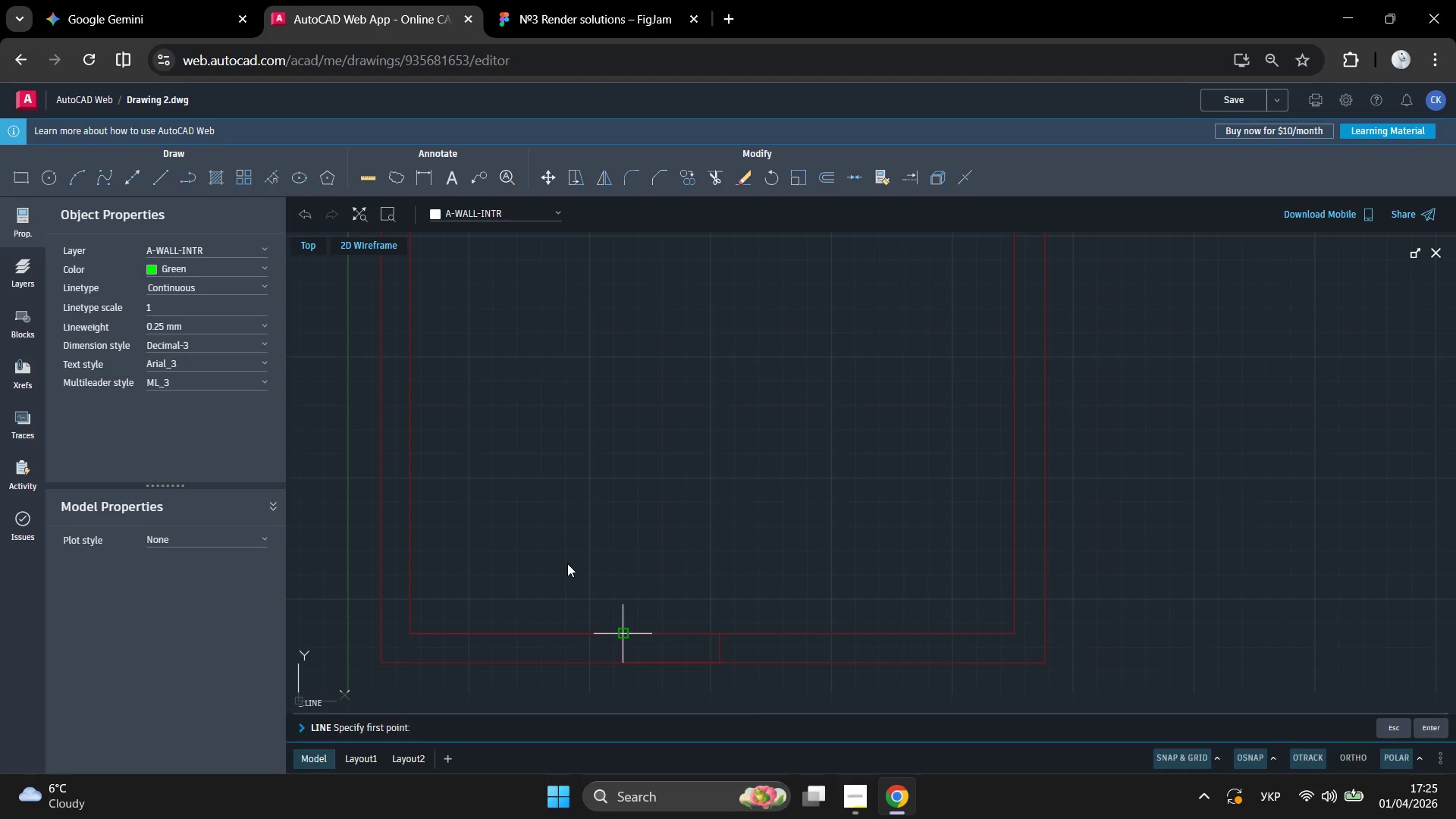 
left_click([567, 563])
 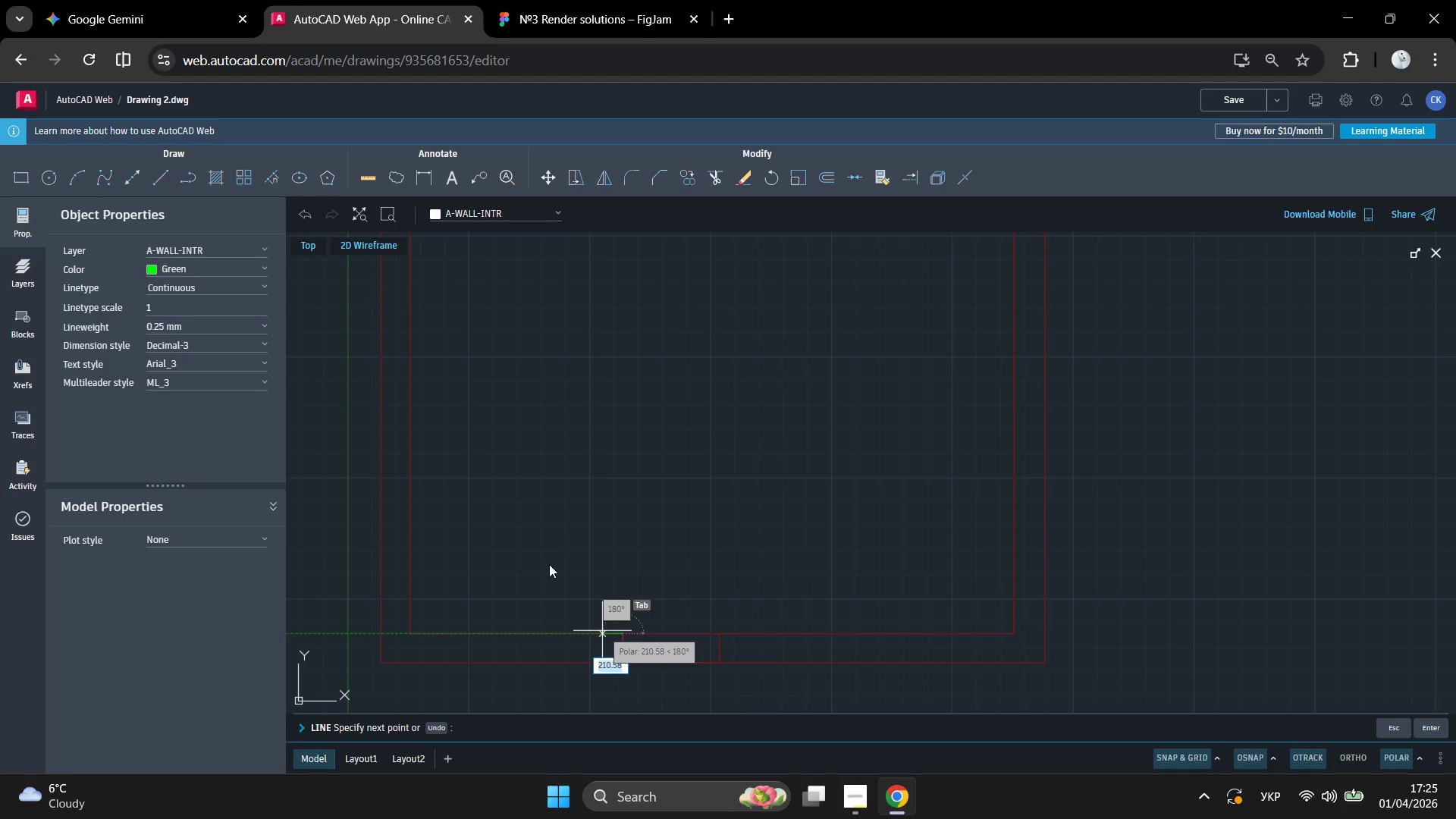 
wait(7.77)
 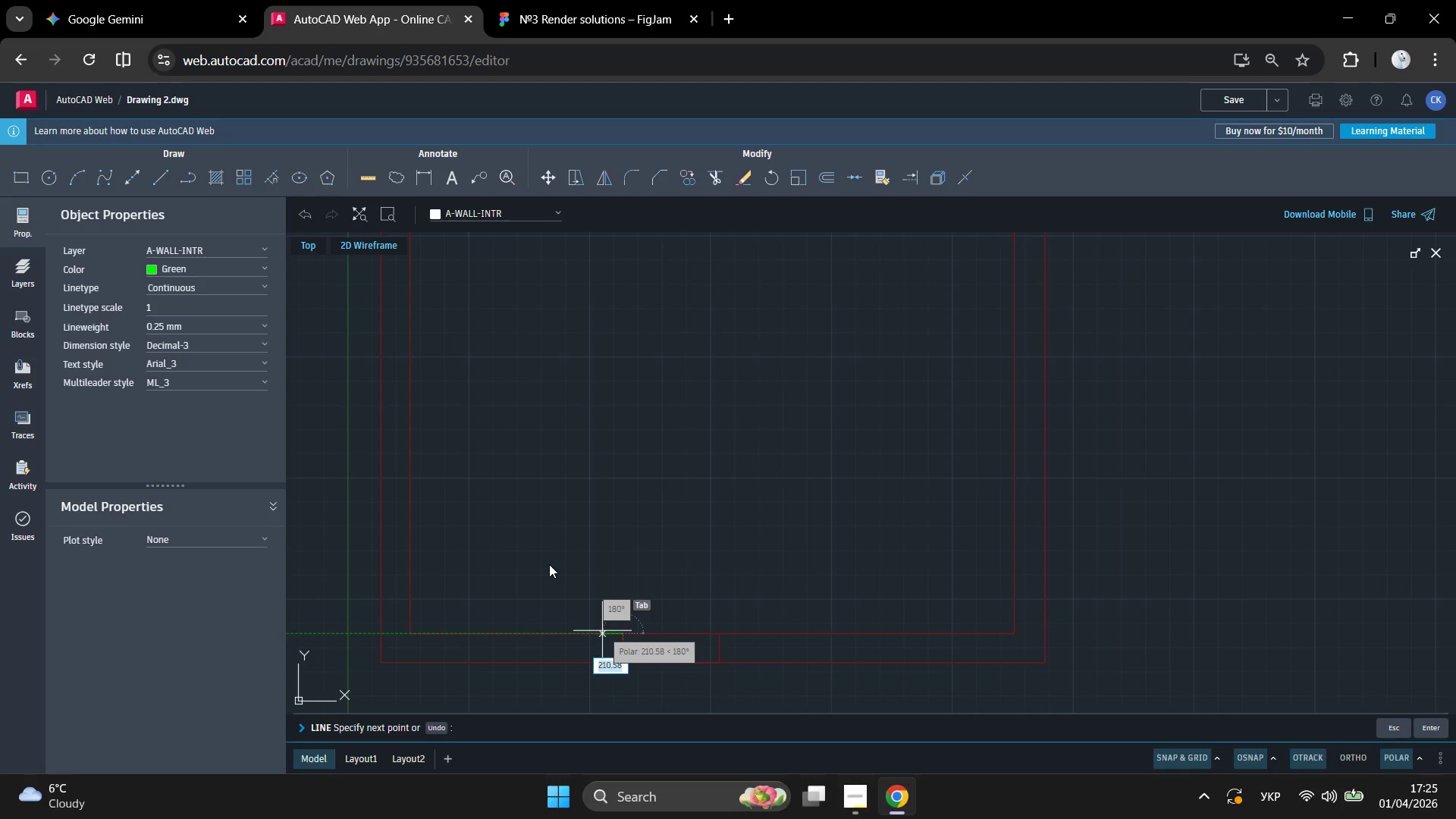 
key(Numpad3)
 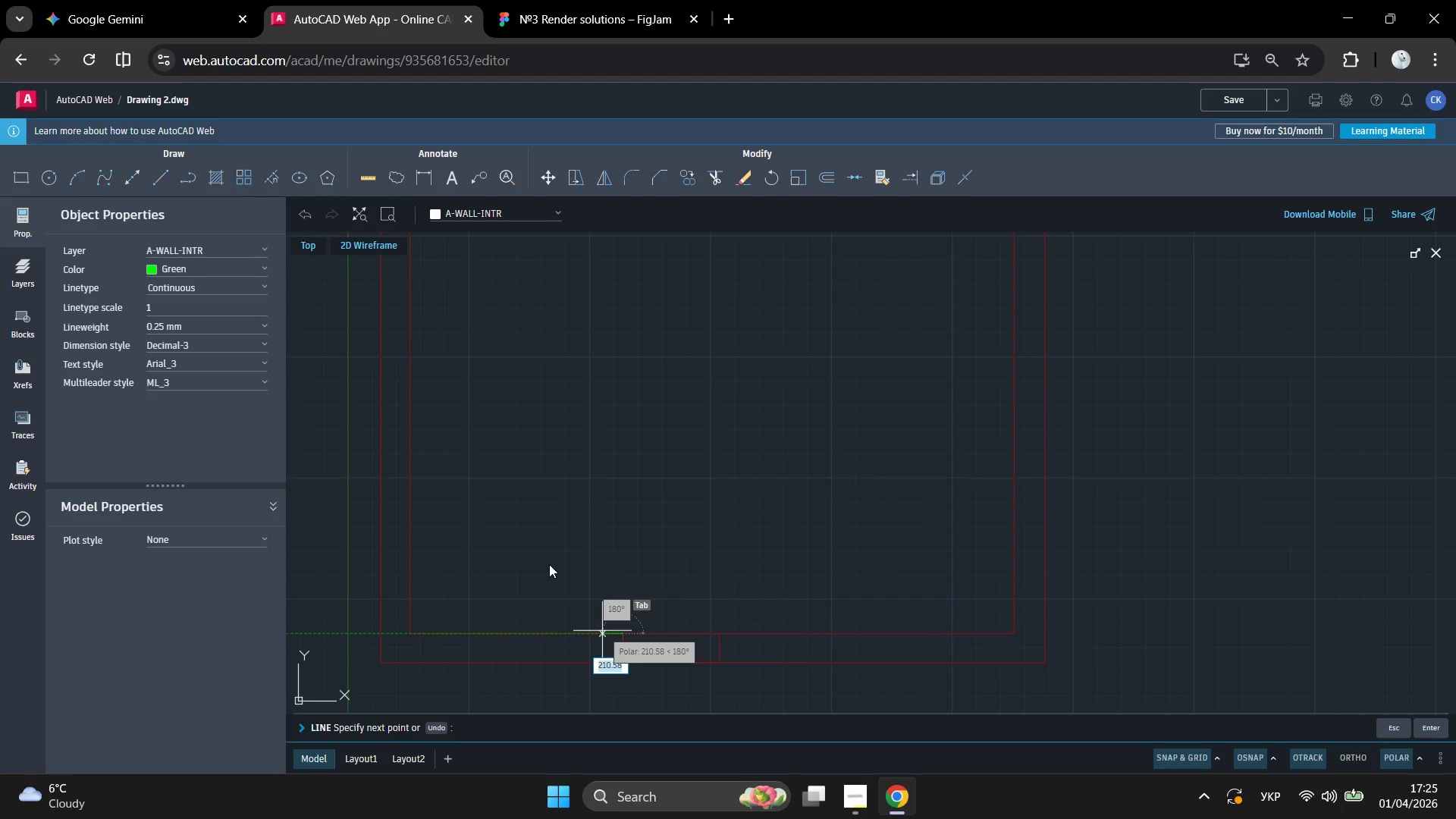 
key(Numpad0)
 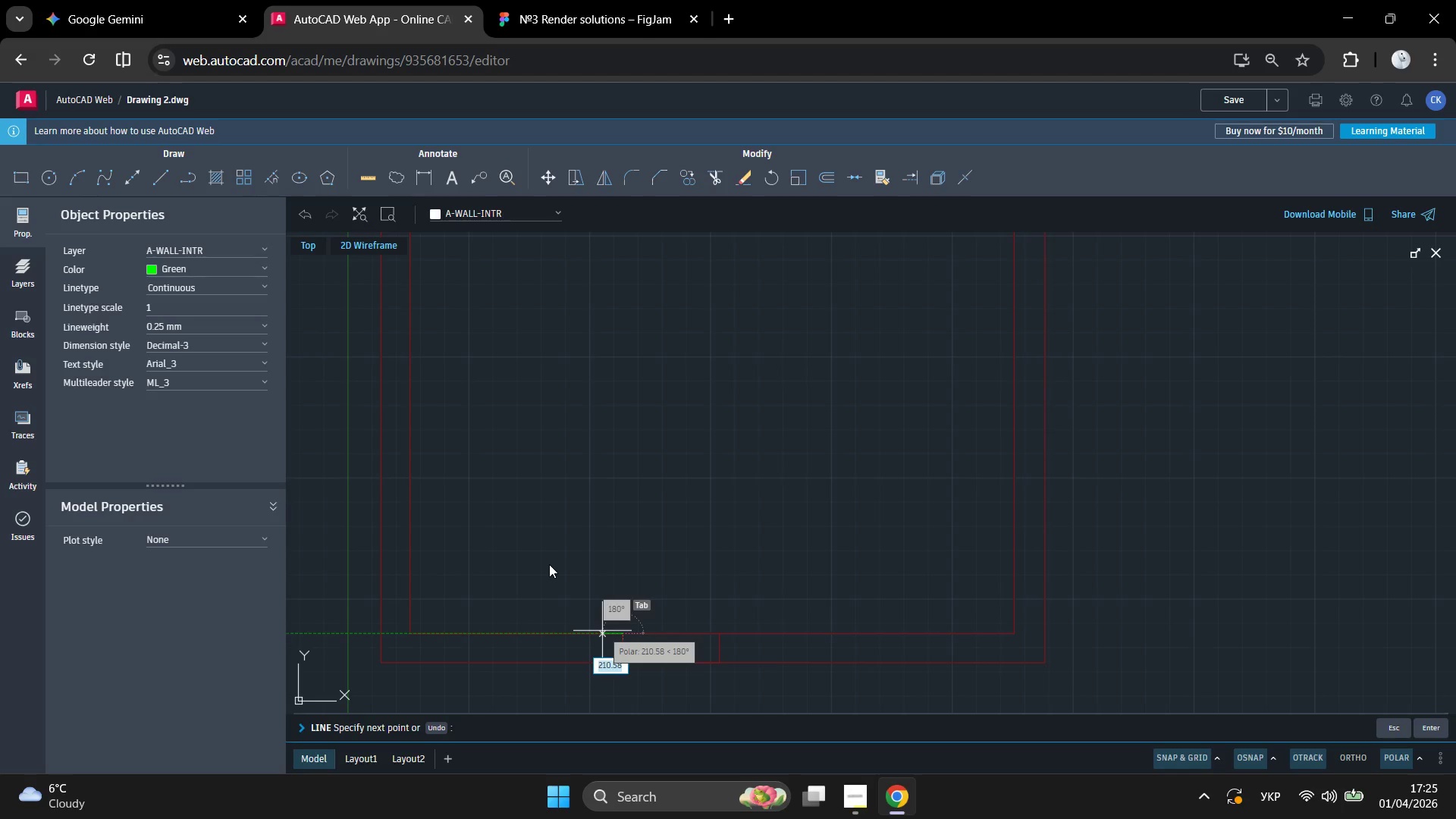 
key(Numpad0)
 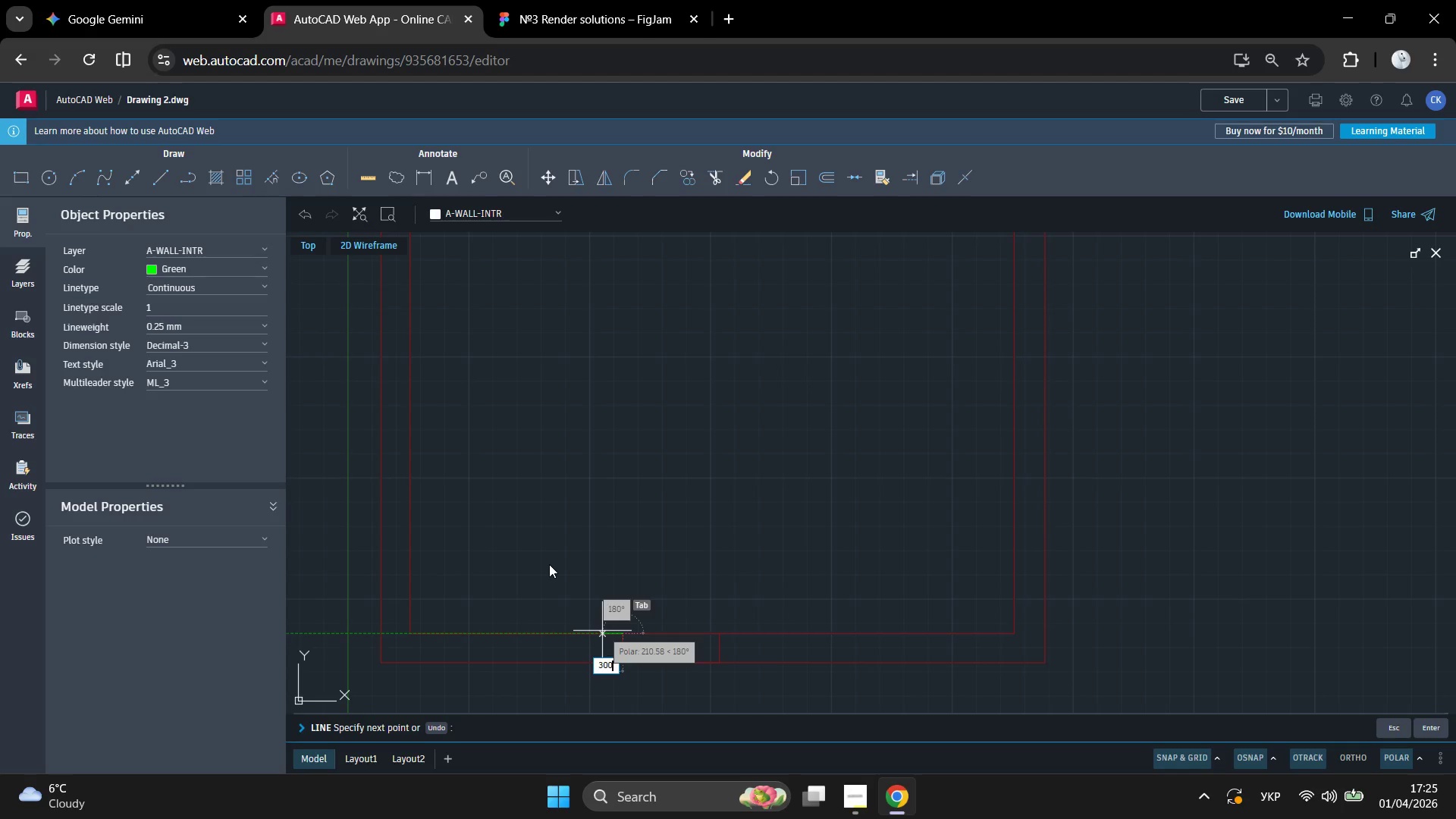 
key(Enter)
 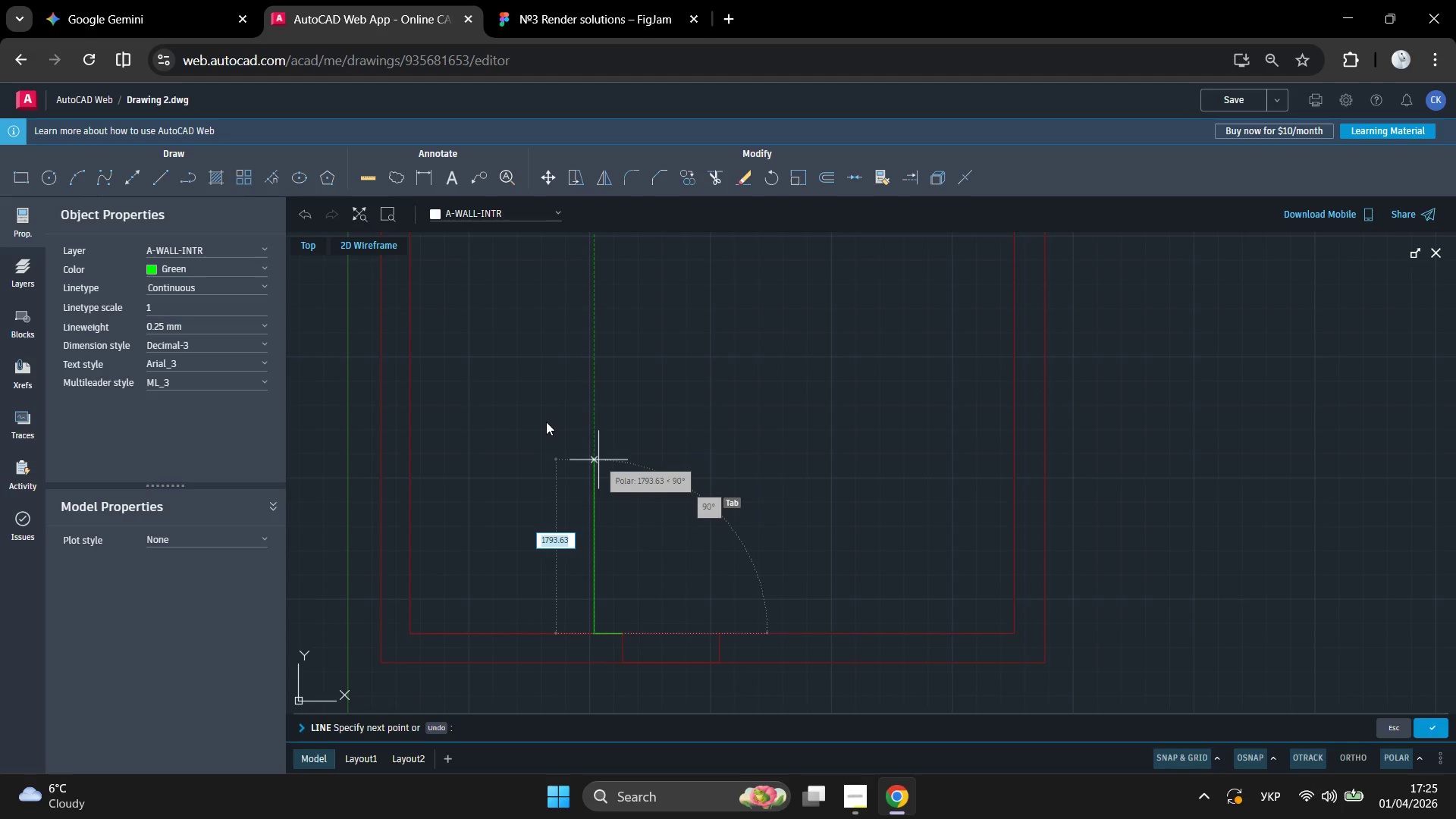 
wait(6.34)
 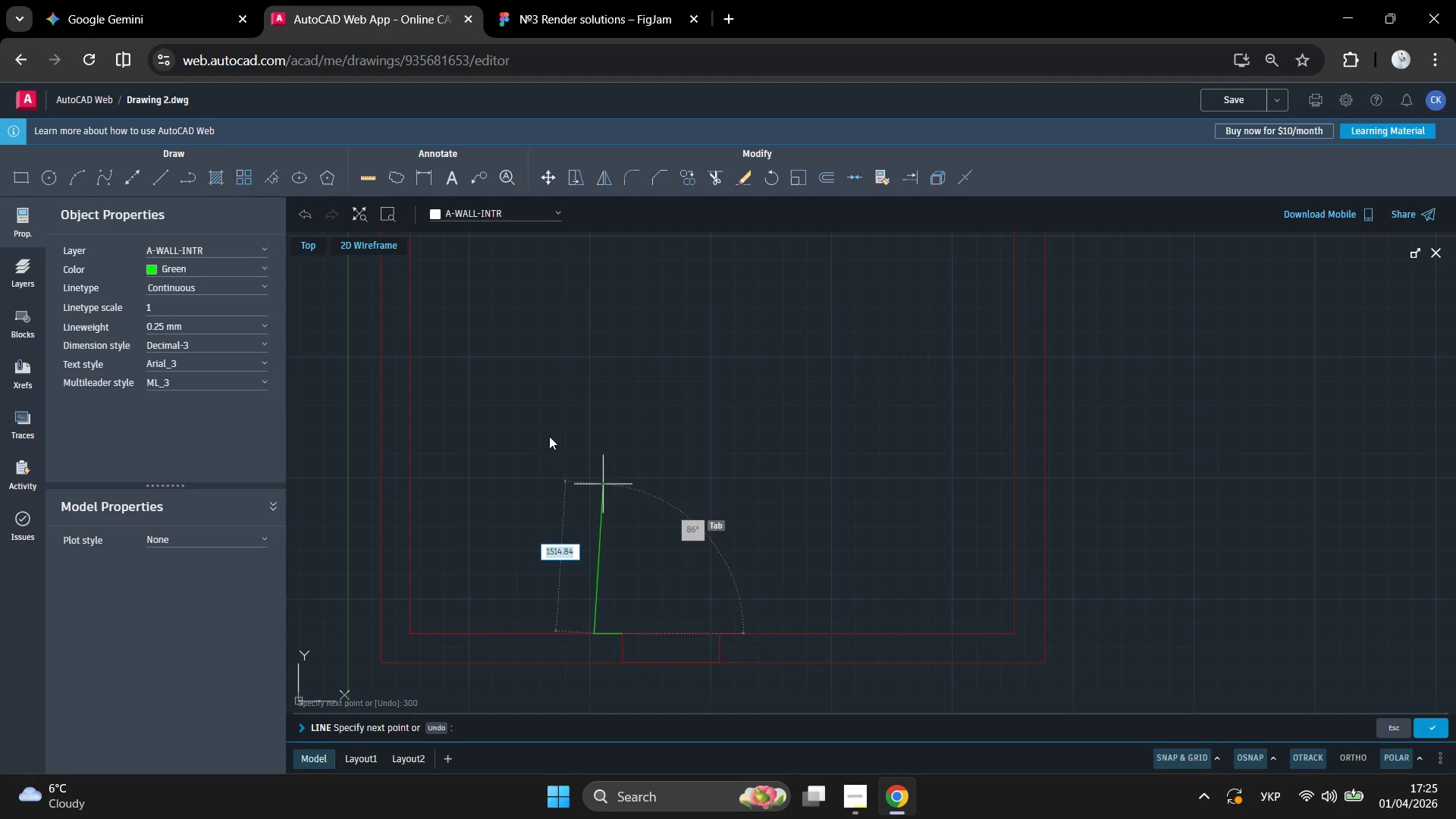 
key(Numpad2)
 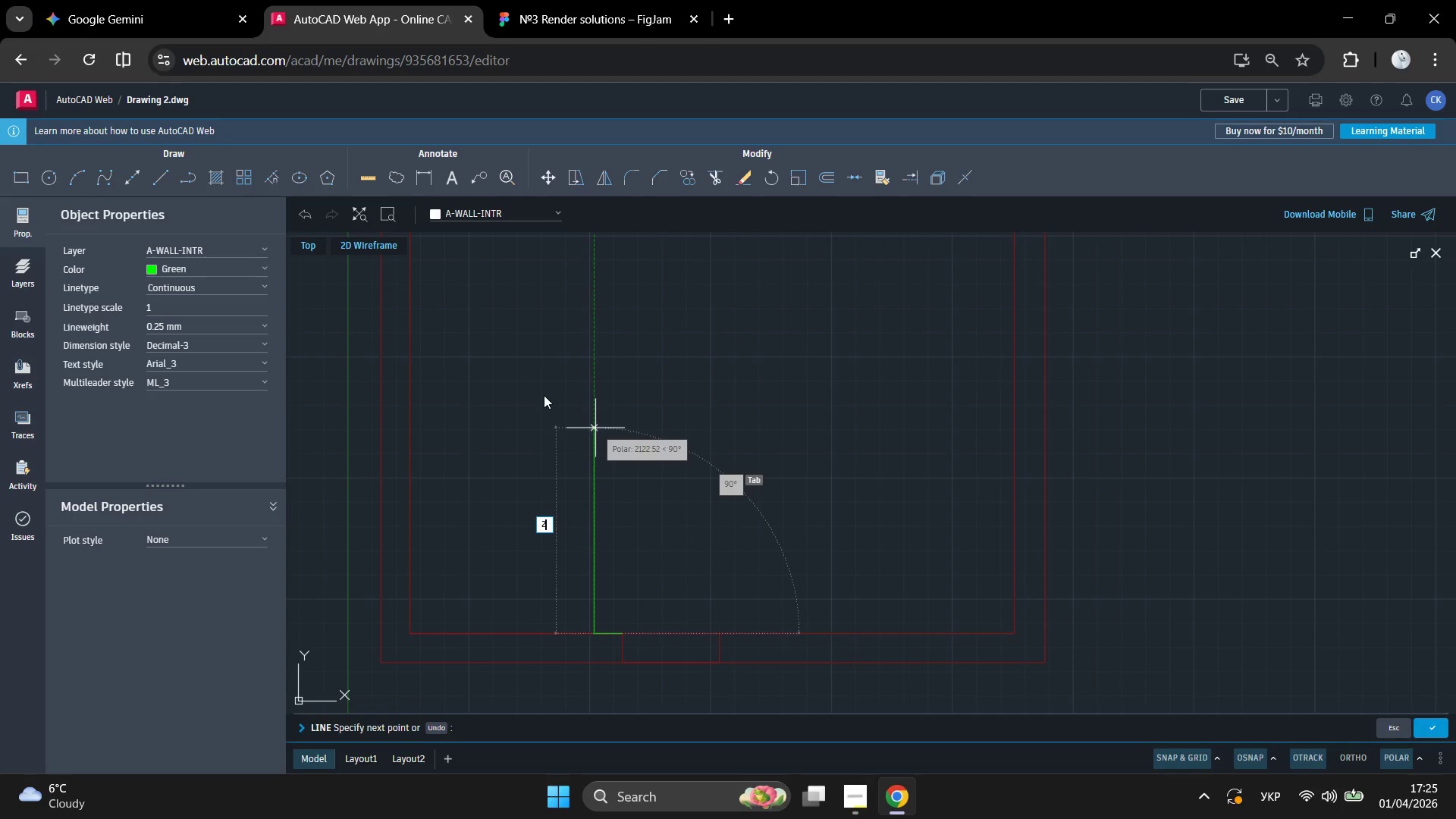 
key(Numpad2)
 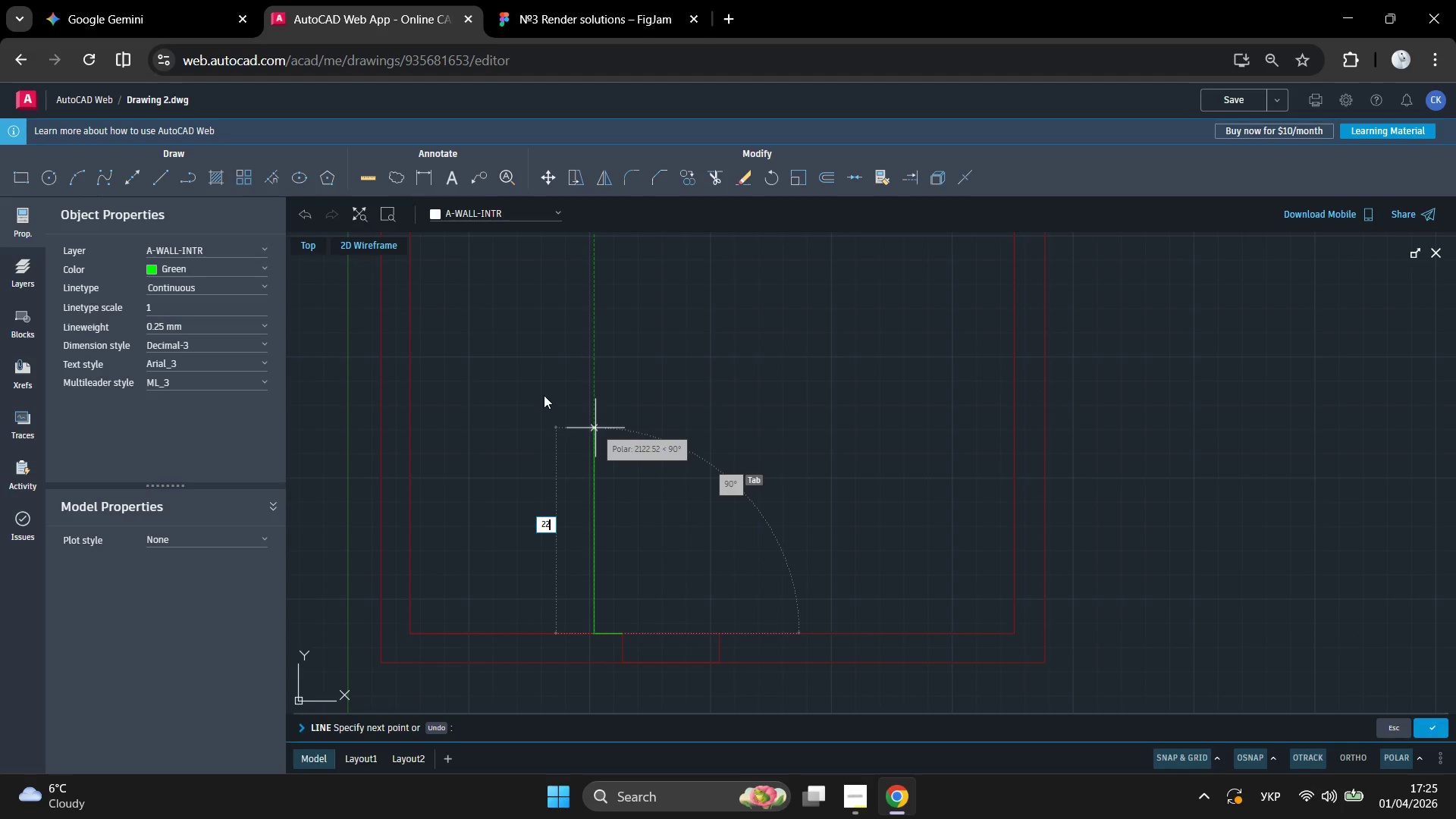 
key(Numpad0)
 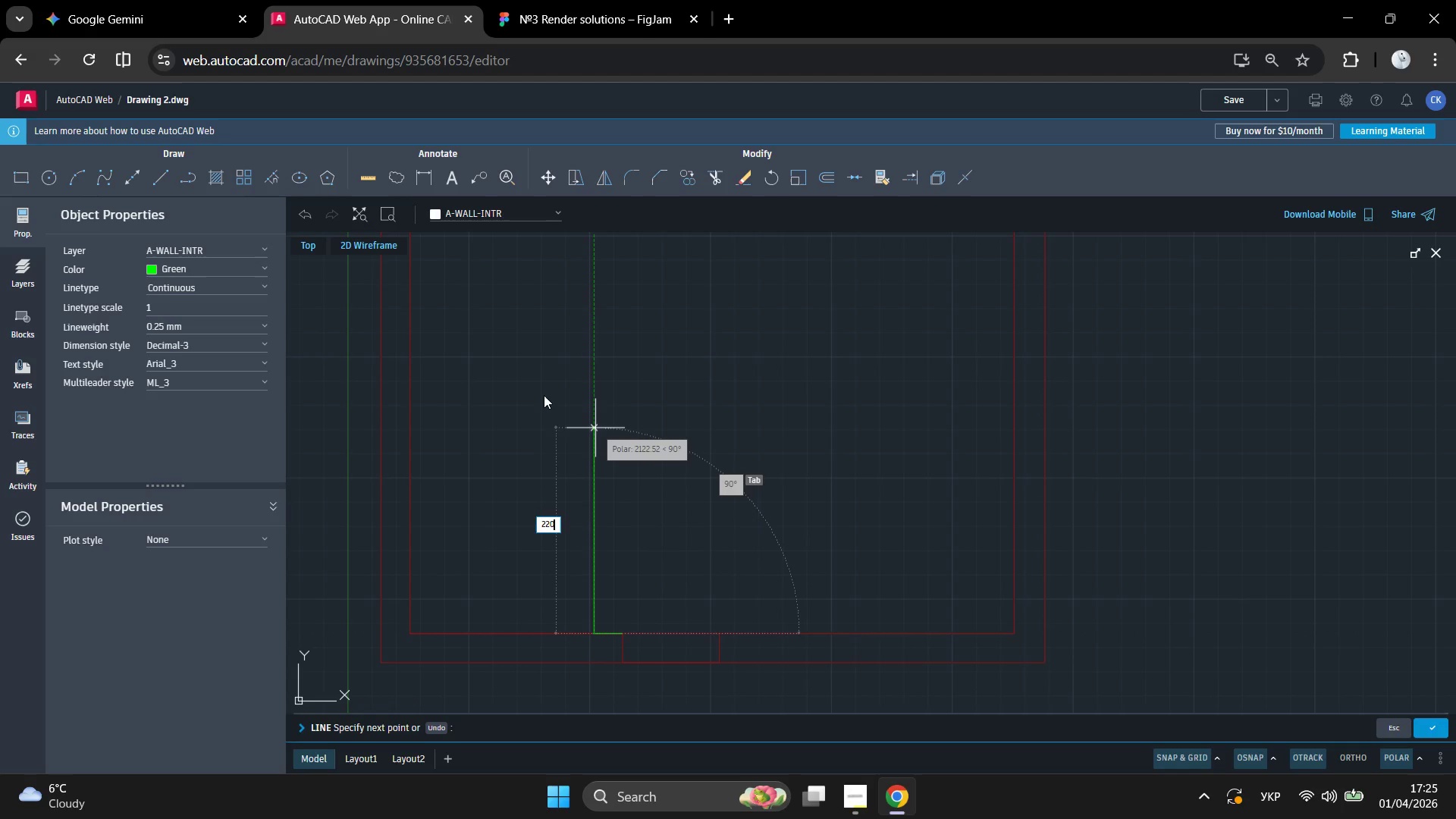 
key(Numpad0)
 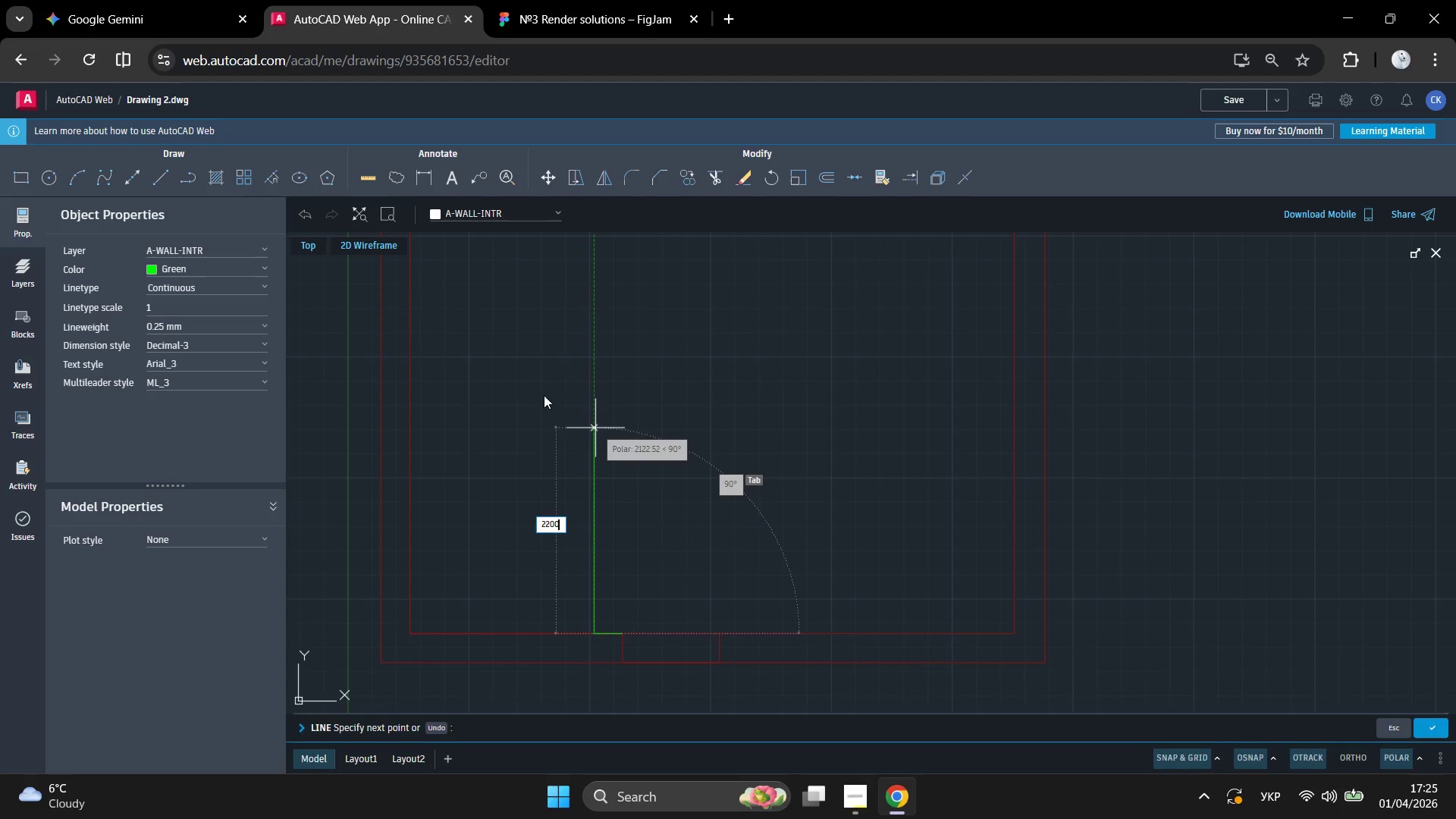 
key(Enter)
 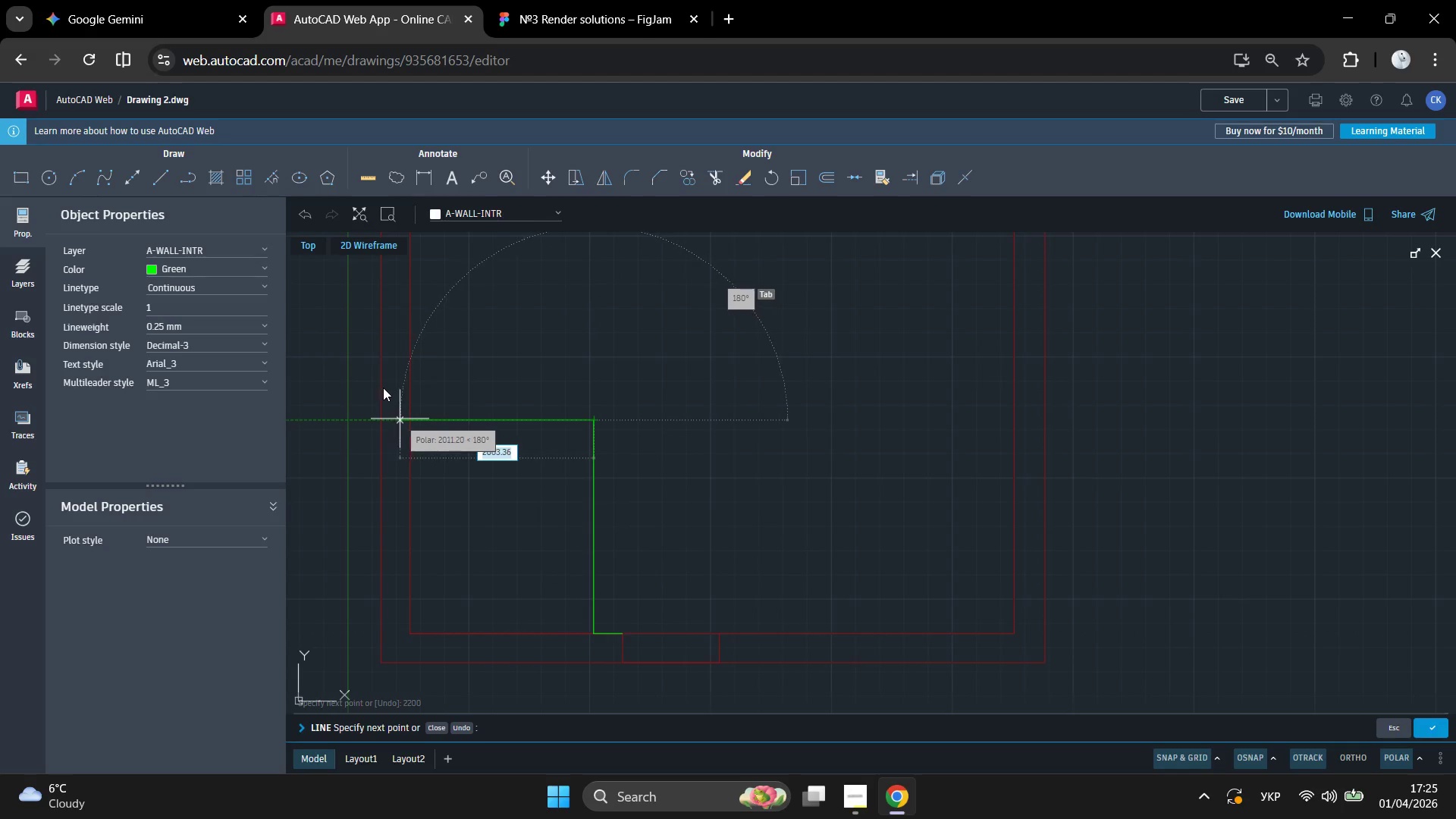 
left_click([388, 388])
 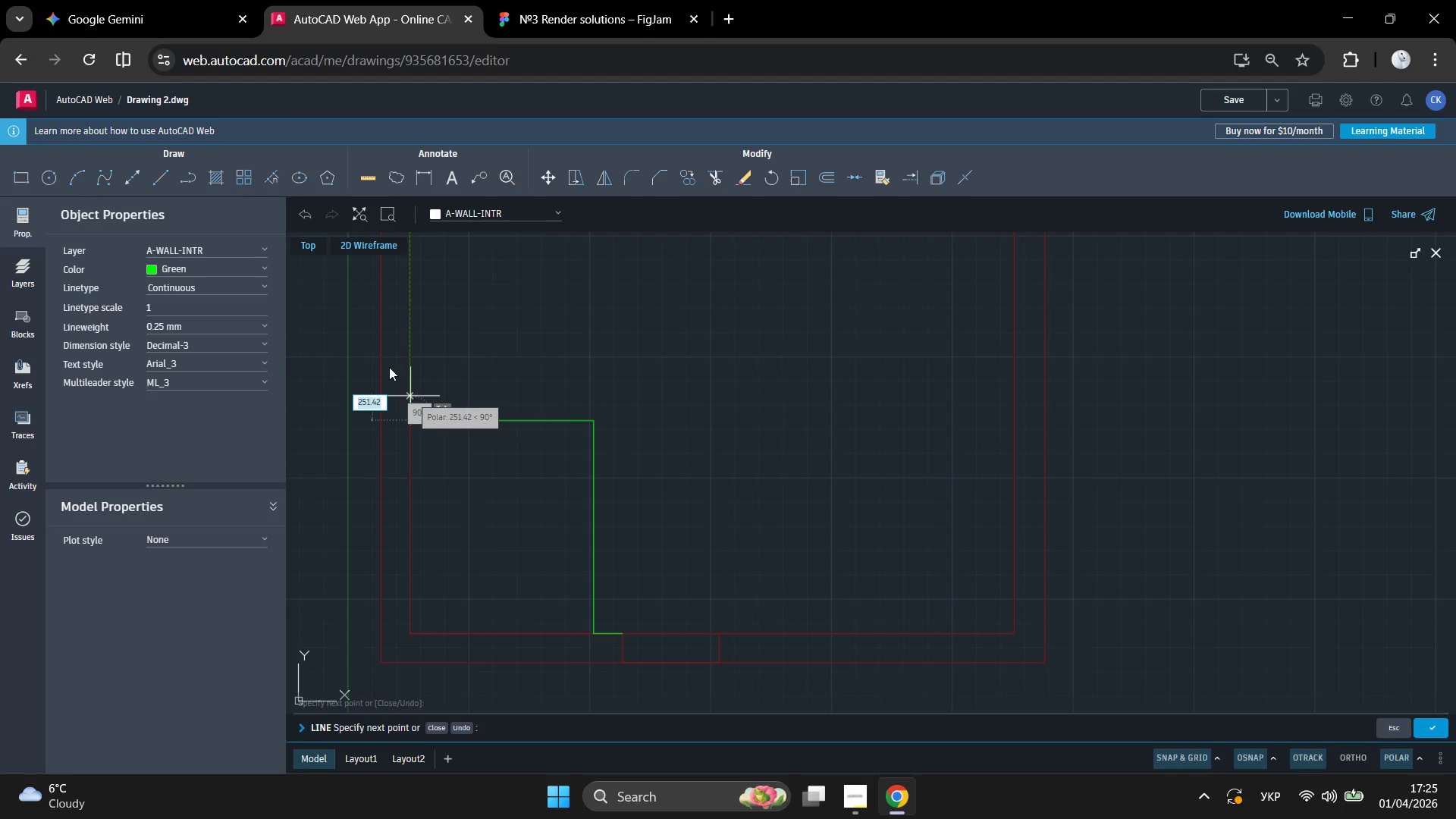 
left_click([204, 14])
 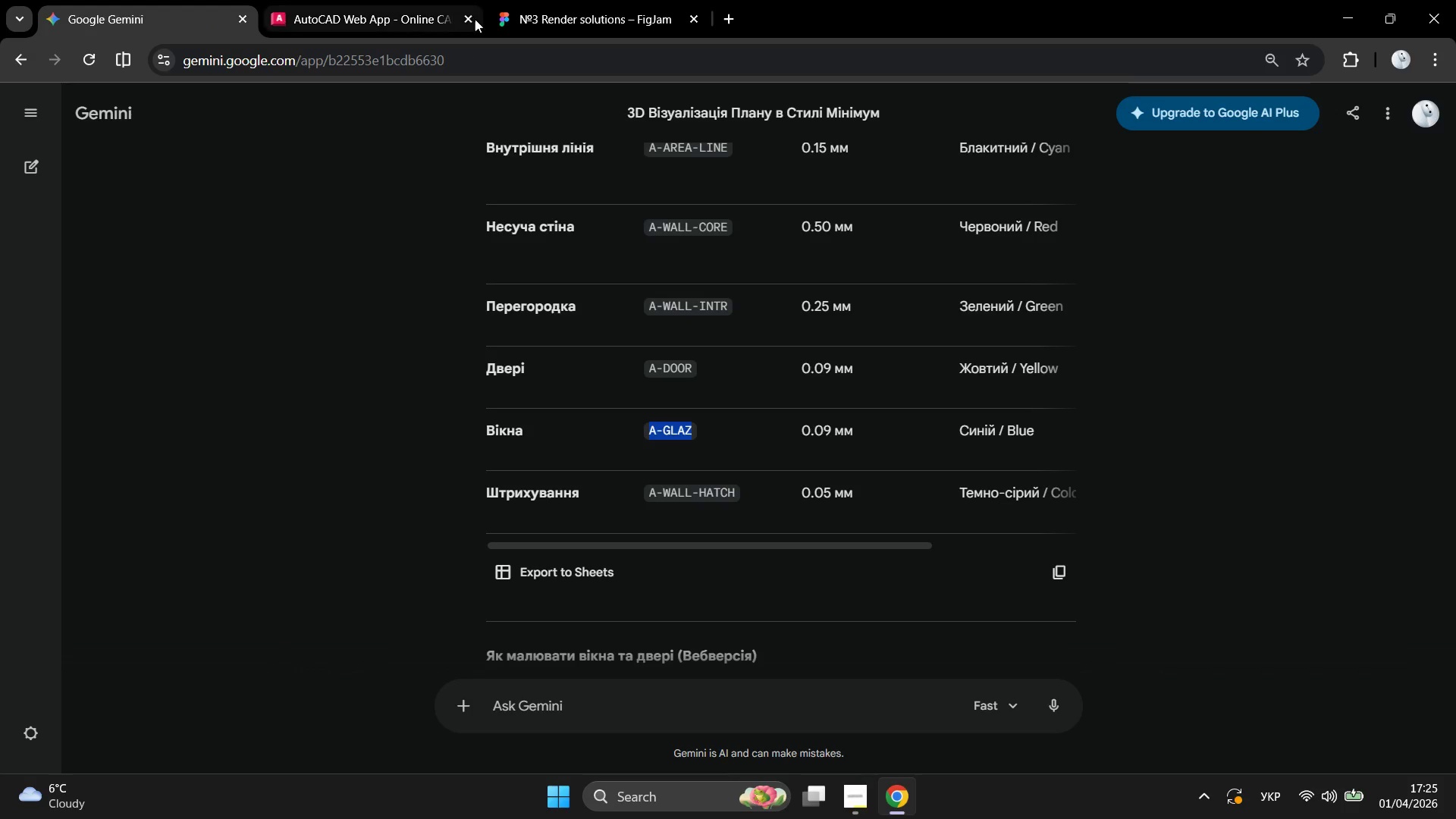 
left_click([521, 17])
 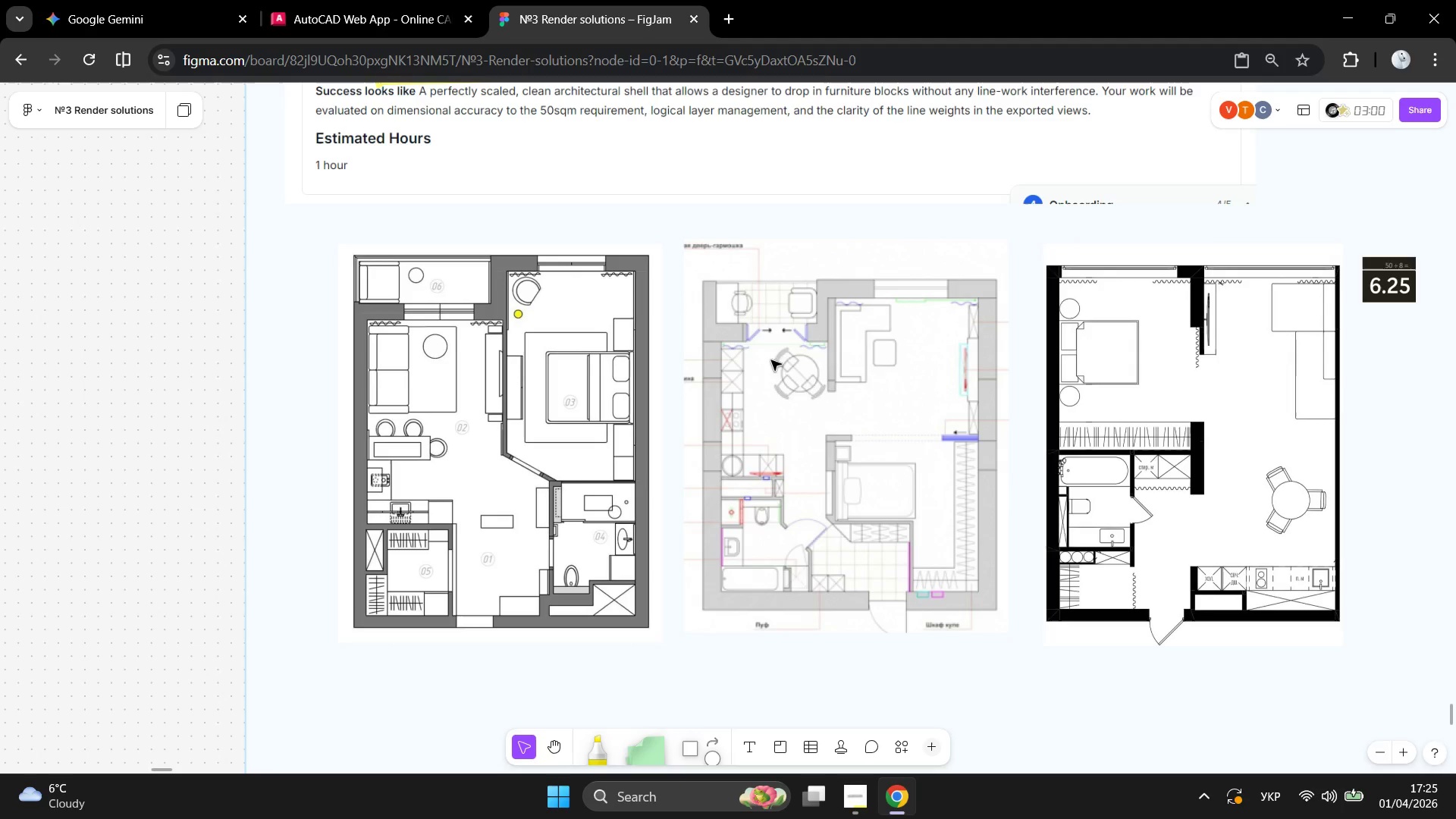 
hold_key(key=ControlLeft, duration=1.5)
scroll: coordinate [701, 560], scroll_direction: down, amount: 6.0
 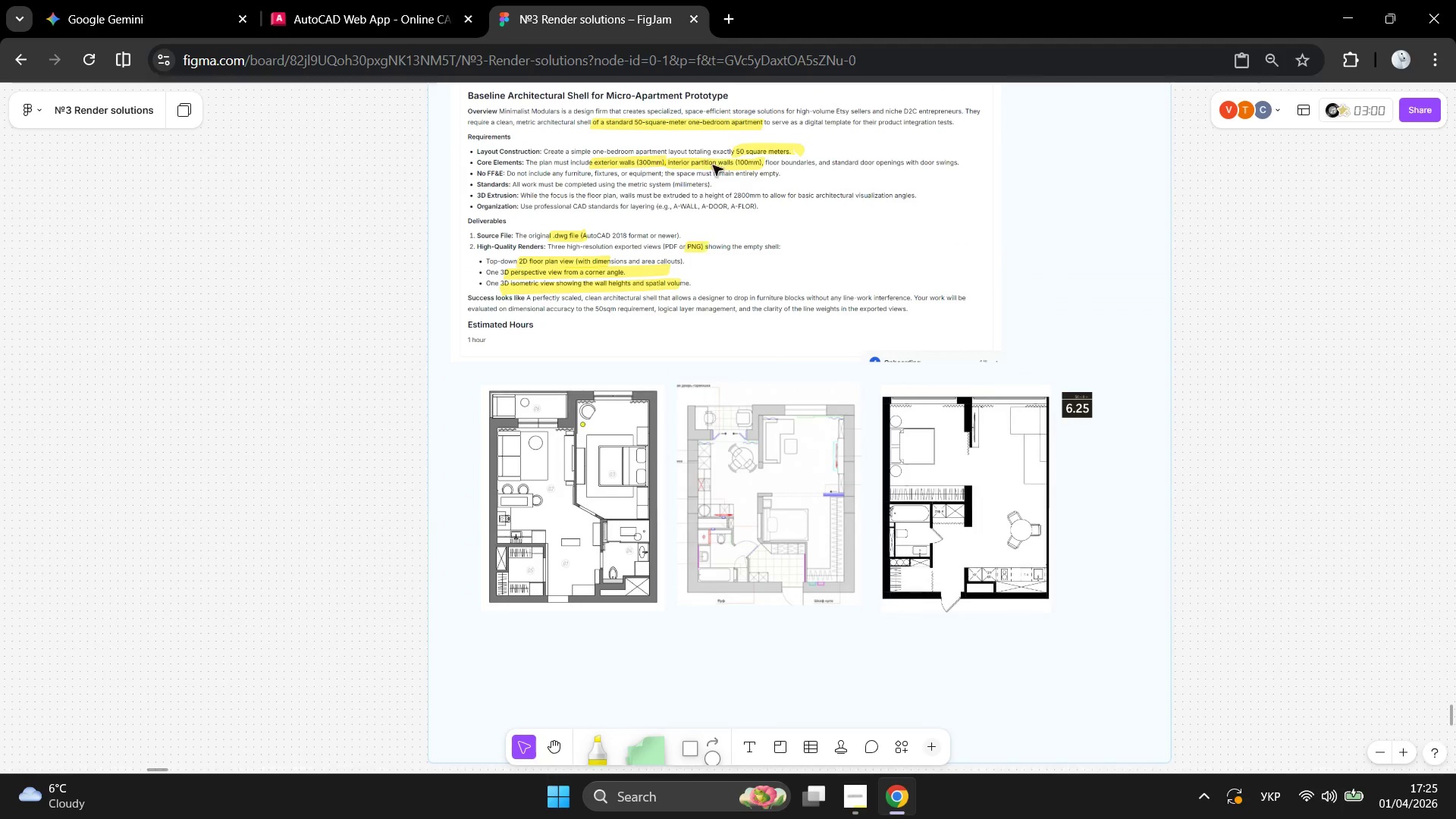 
hold_key(key=ControlLeft, duration=1.5)
scroll: coordinate [742, 118], scroll_direction: up, amount: 3.0
 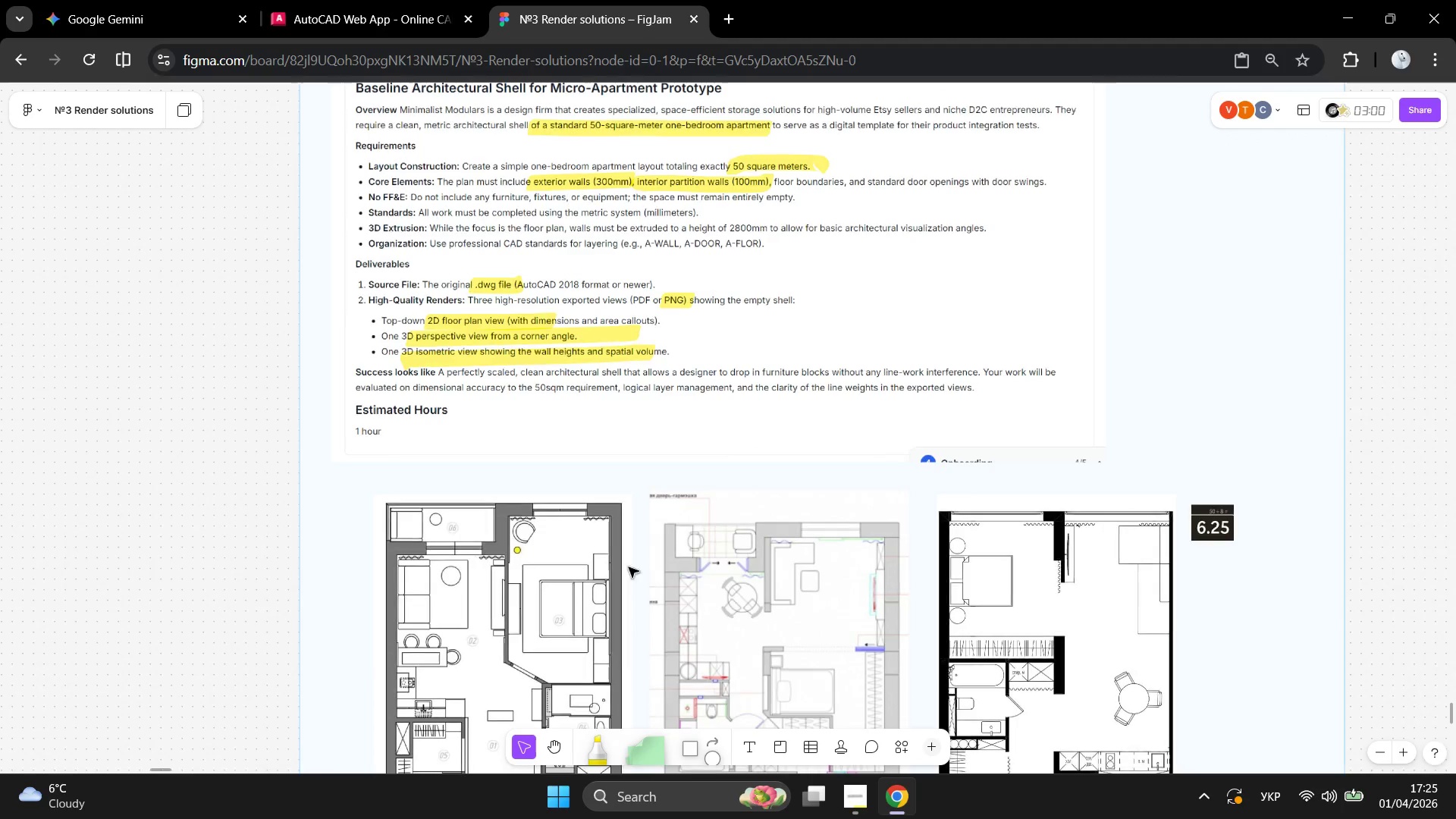 
scroll: coordinate [611, 686], scroll_direction: down, amount: 1.0
 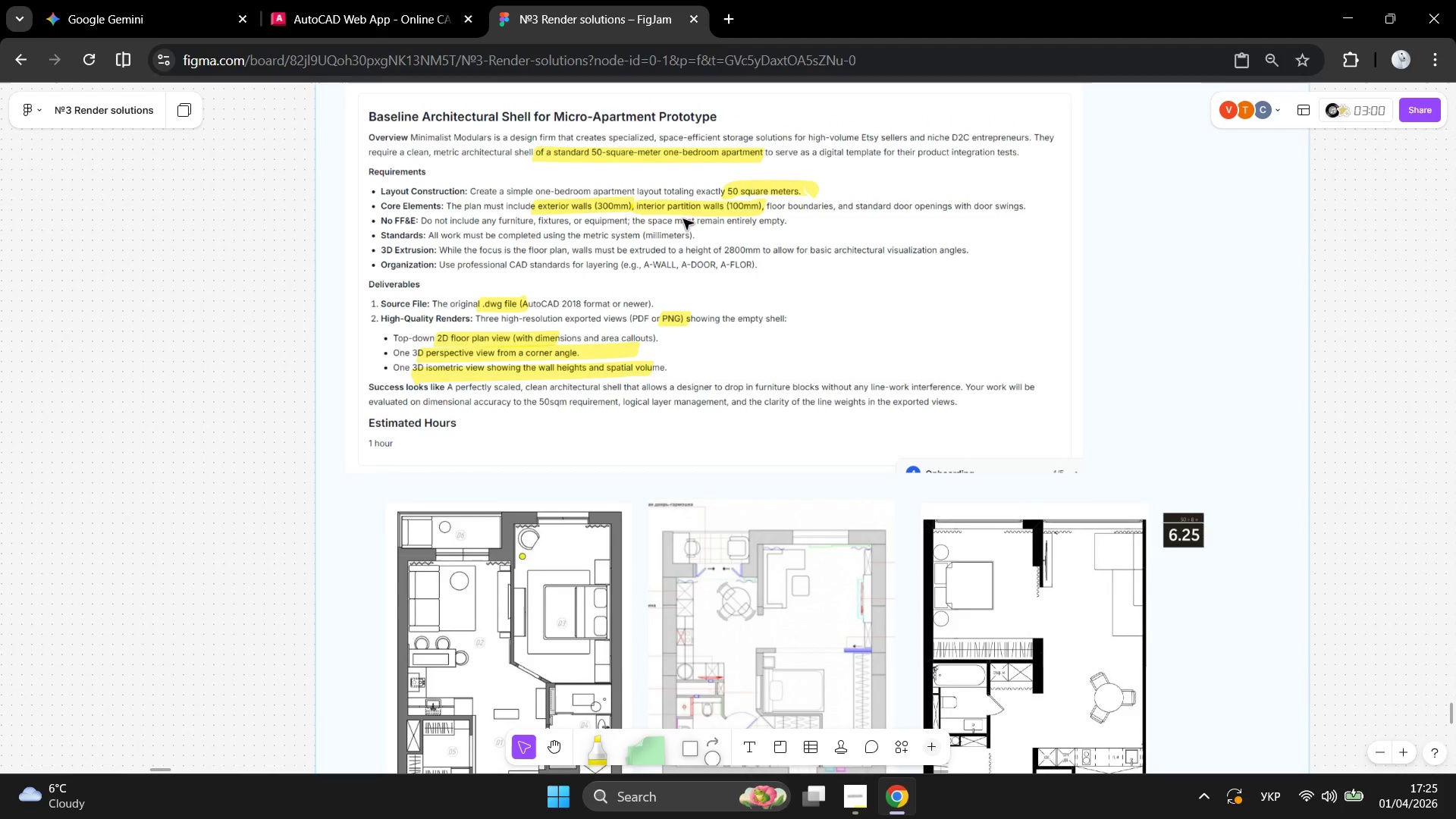 
key(Control+ControlLeft)
 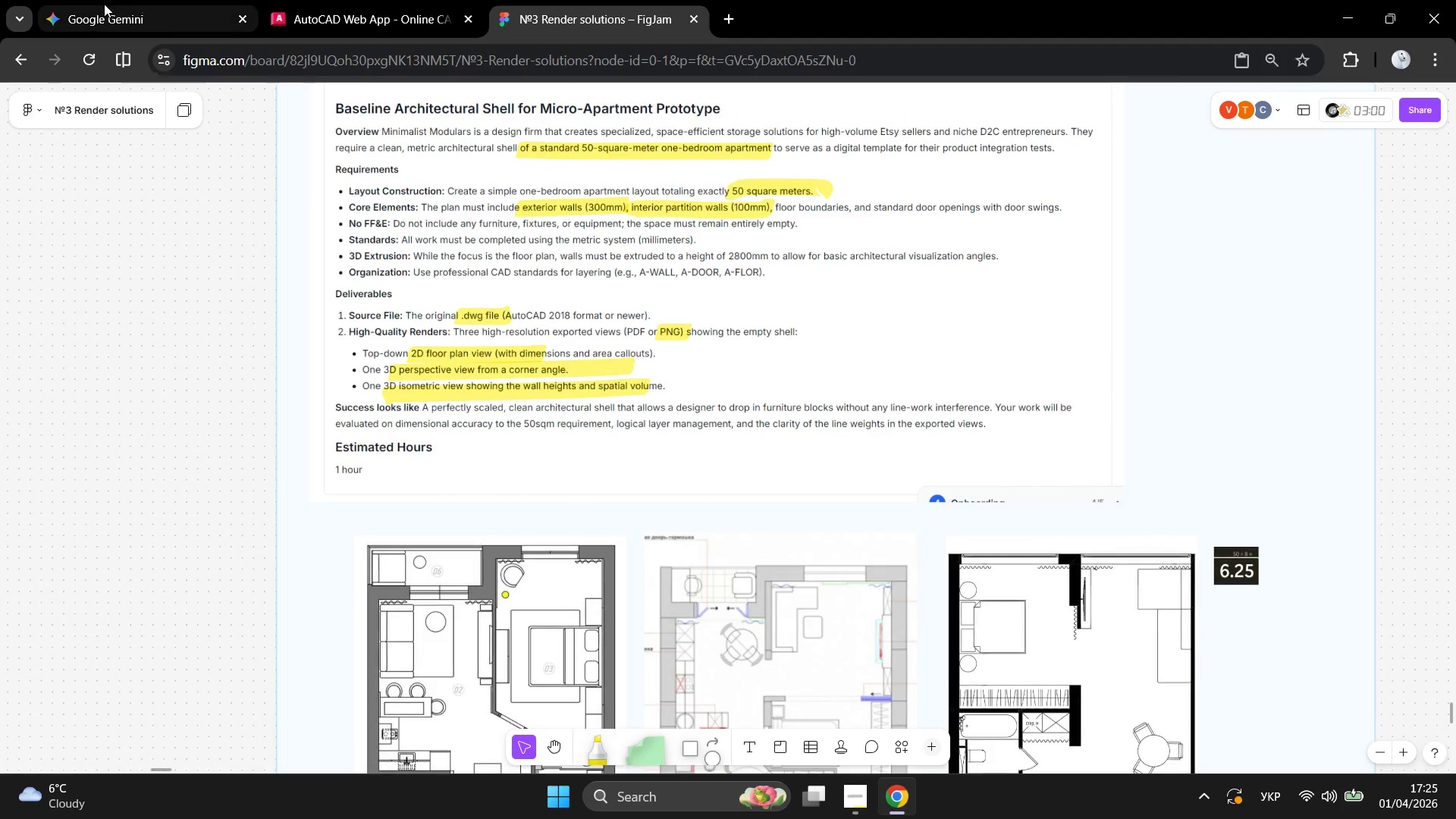 
scroll: coordinate [683, 196], scroll_direction: up, amount: 2.0
 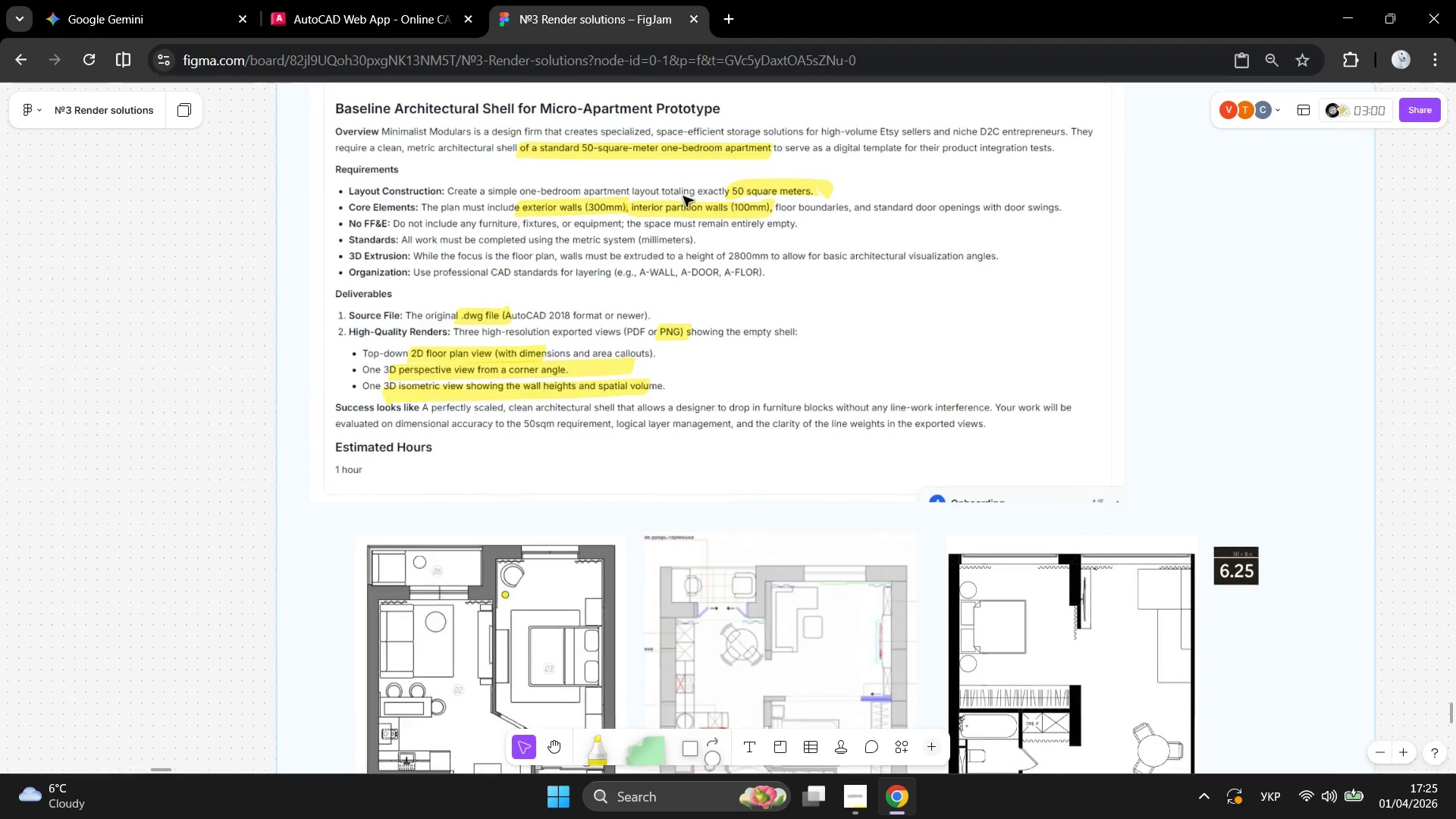 
left_click([125, 14])
 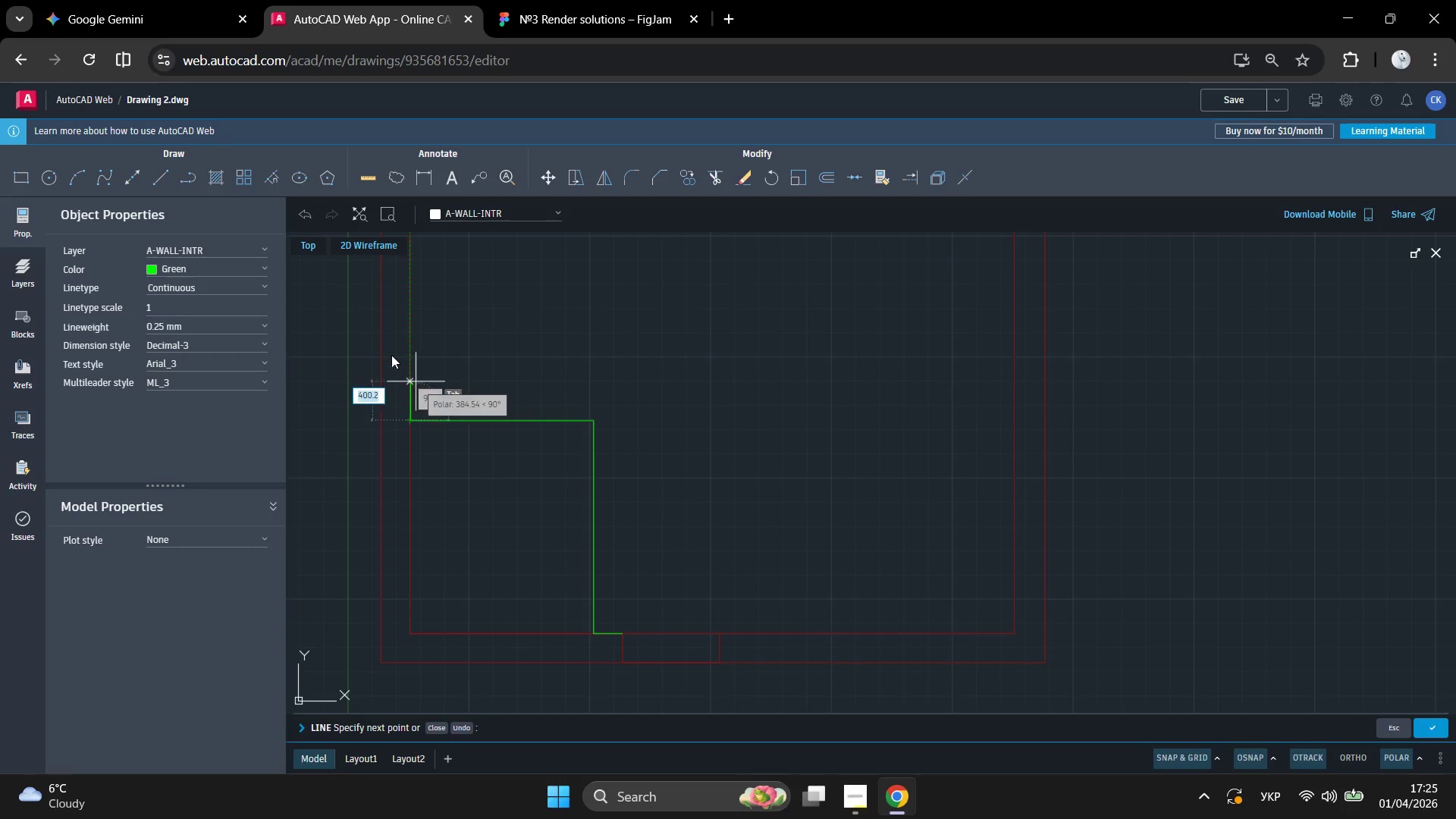 
key(Numpad1)
 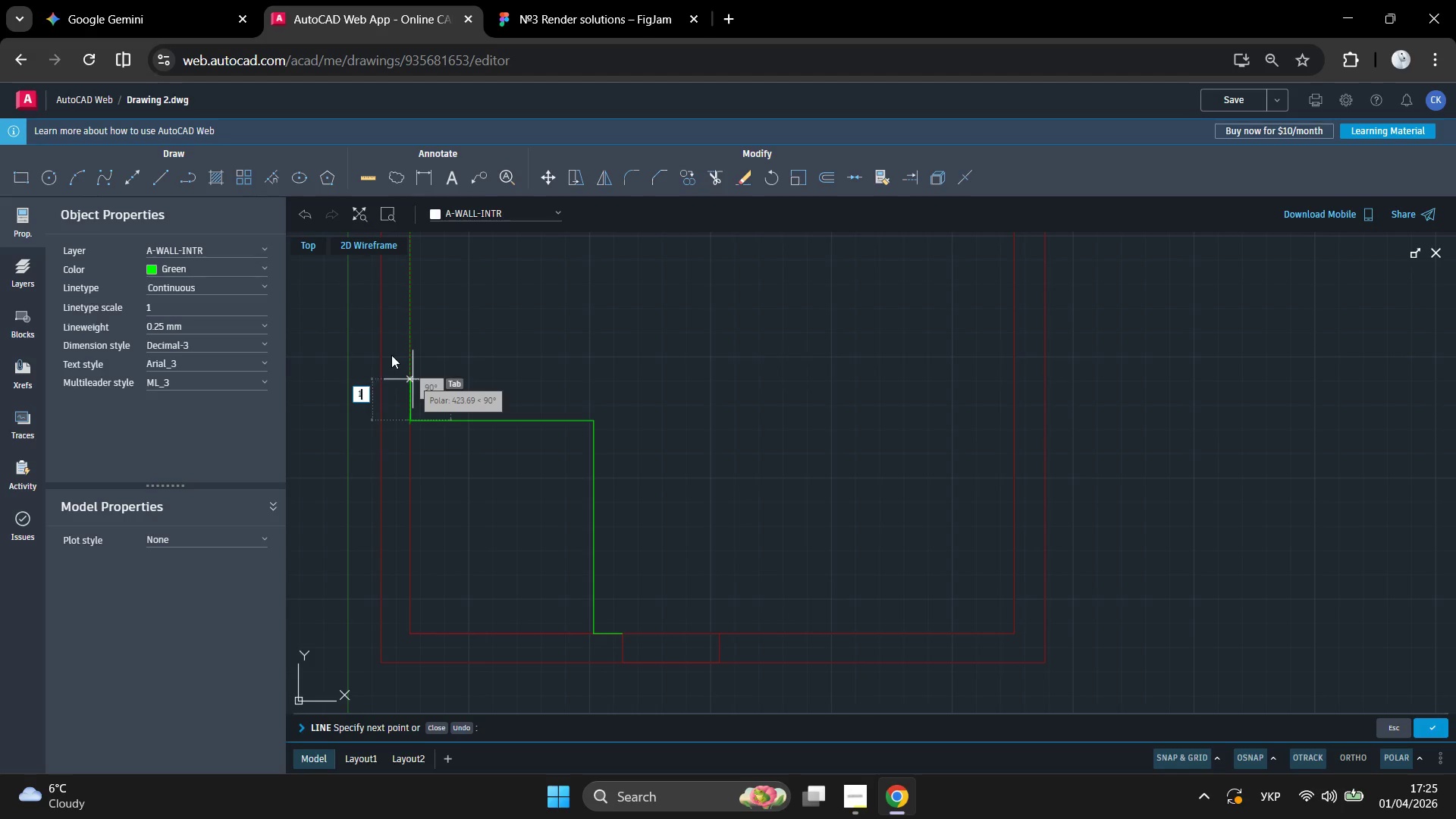 
key(Numpad0)
 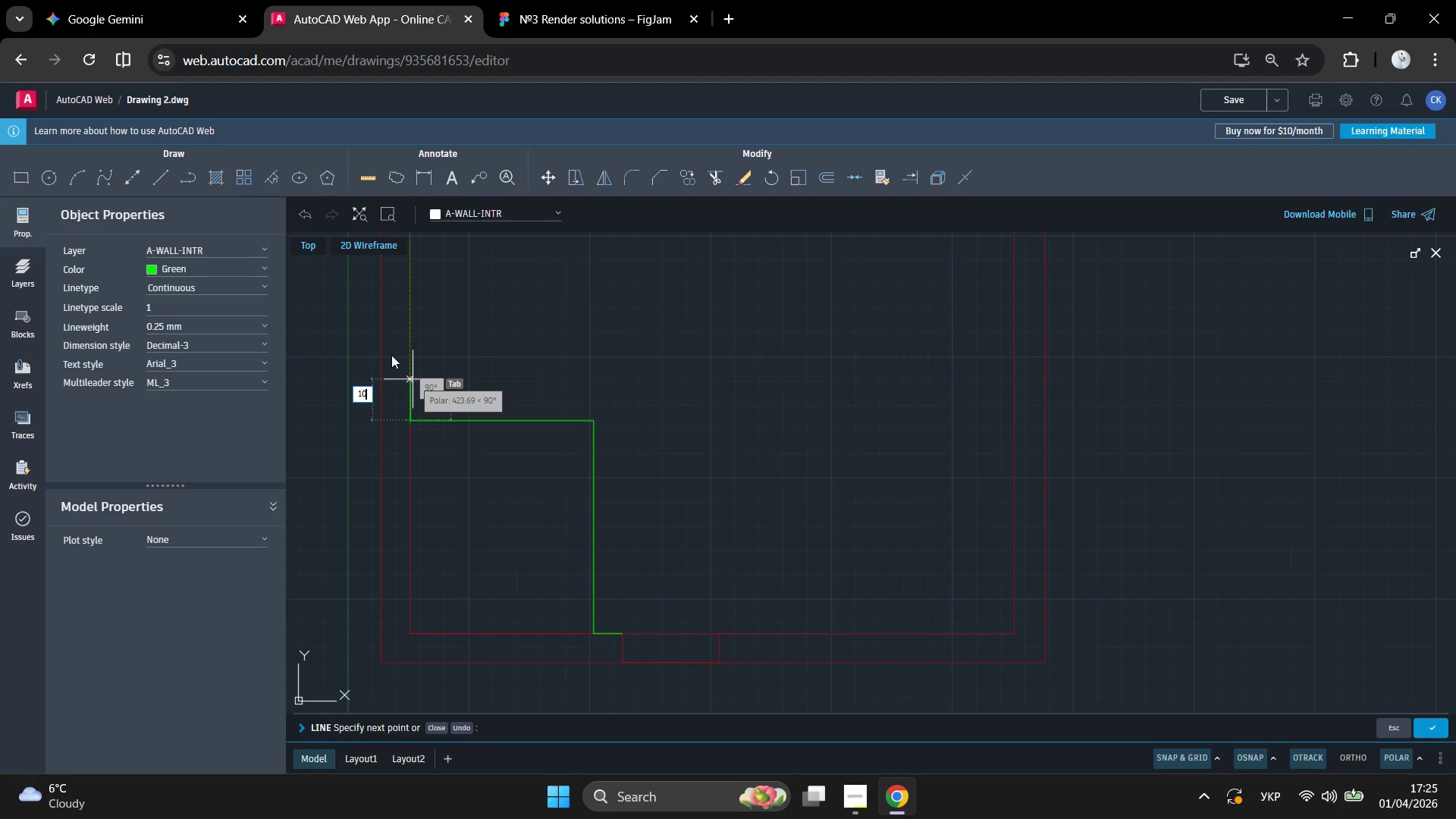 
key(Numpad0)
 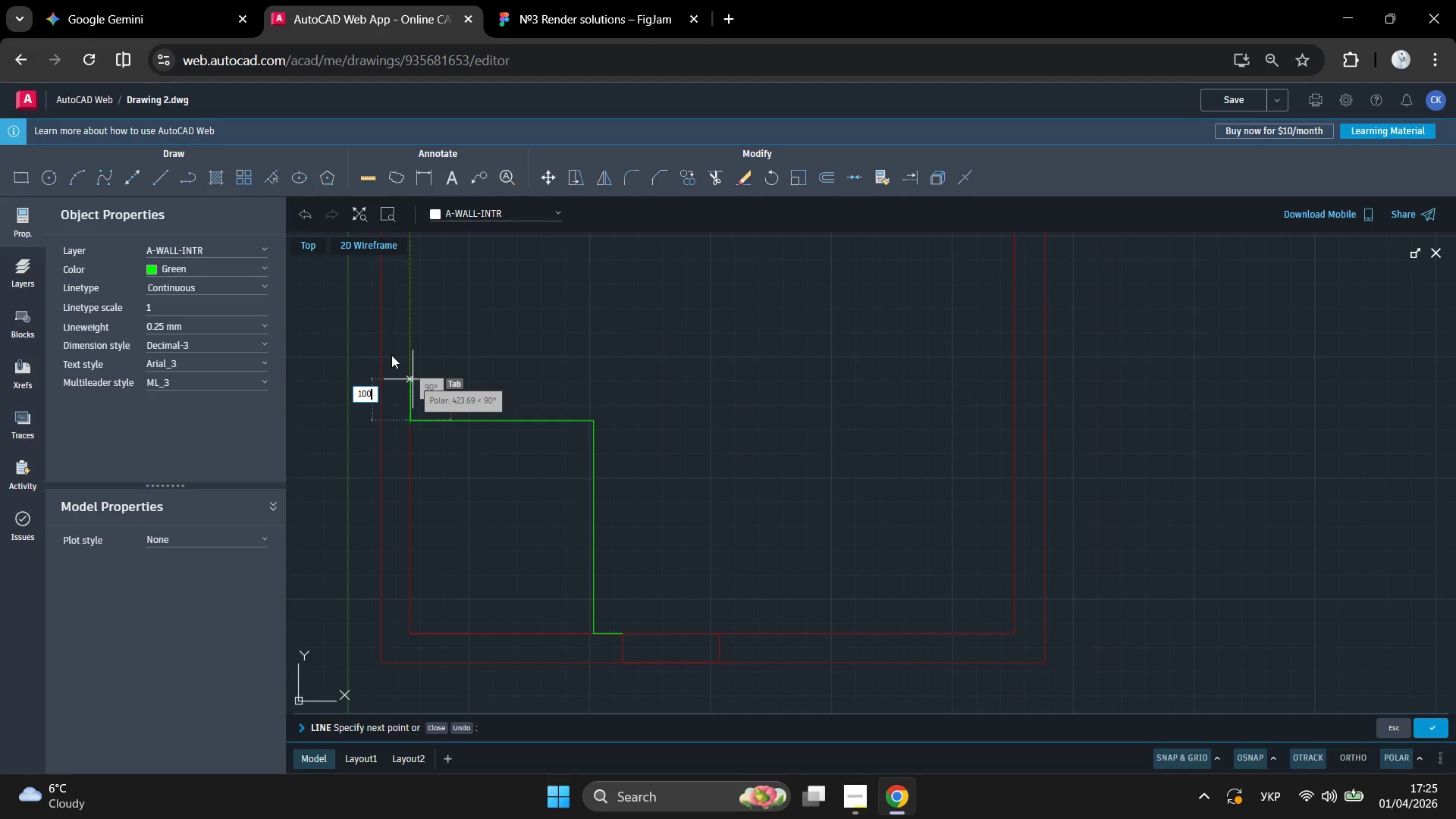 
key(Enter)
 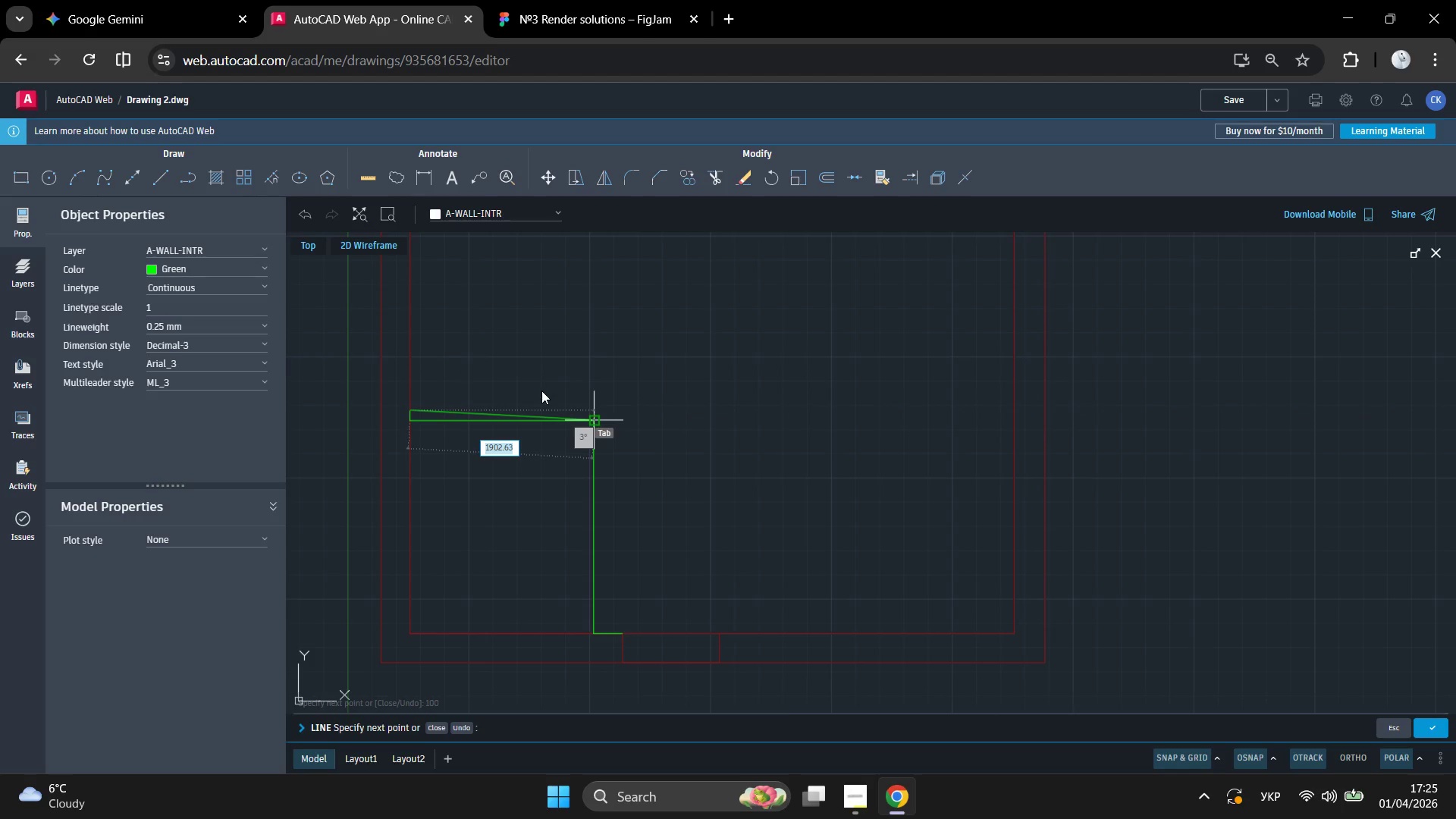 
left_click([541, 376])
 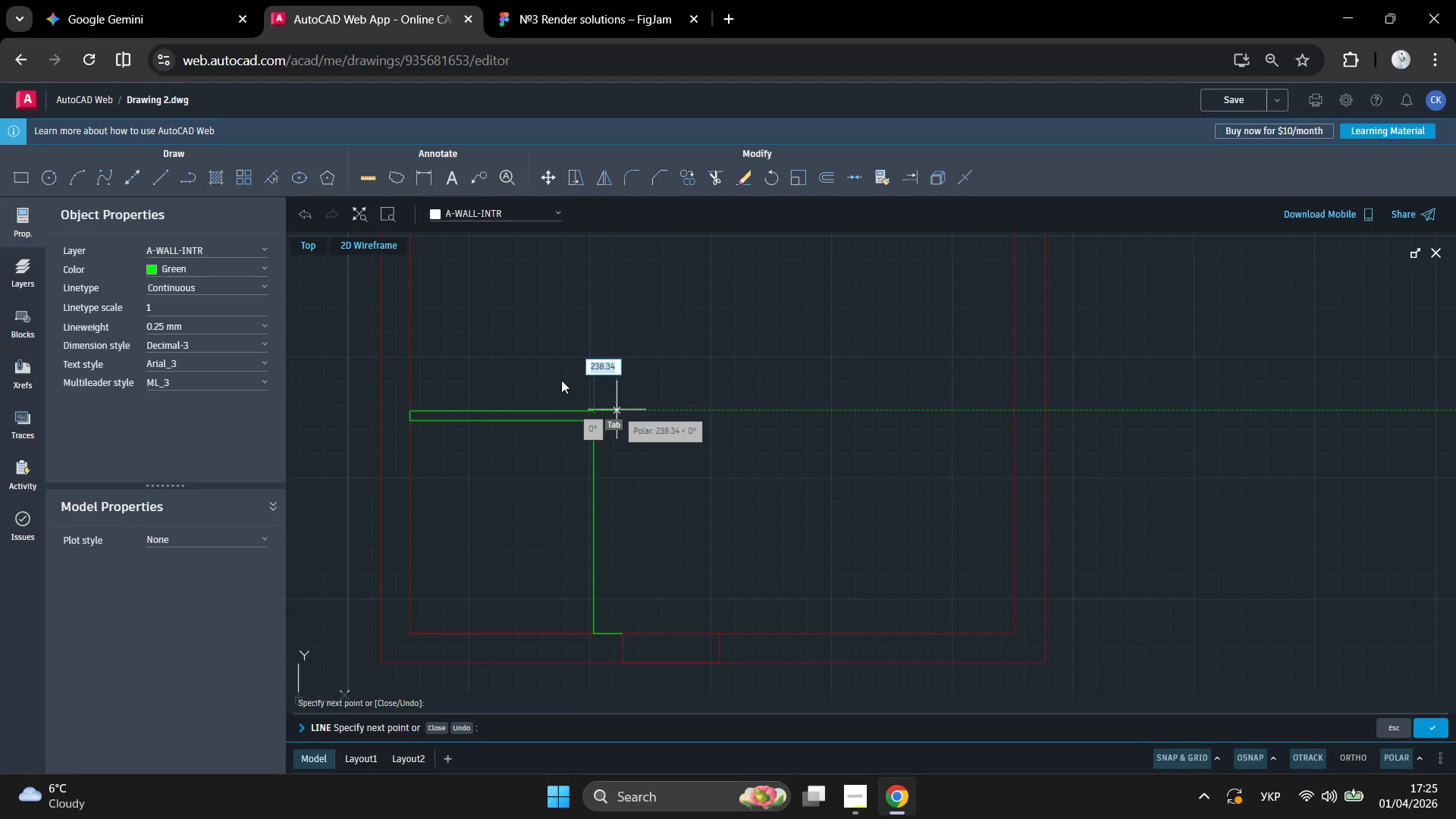 
key(Numpad1)
 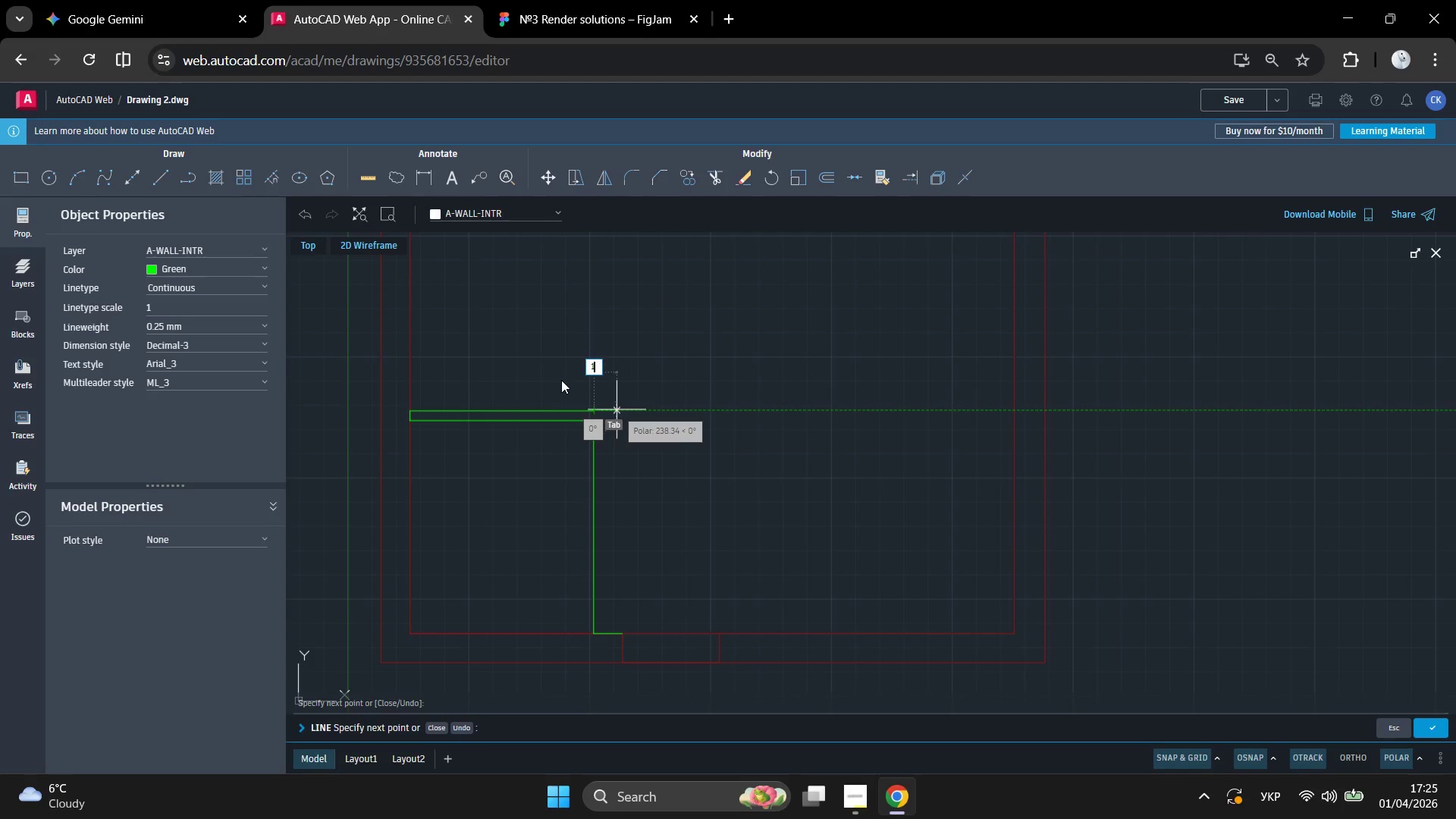 
key(Numpad0)
 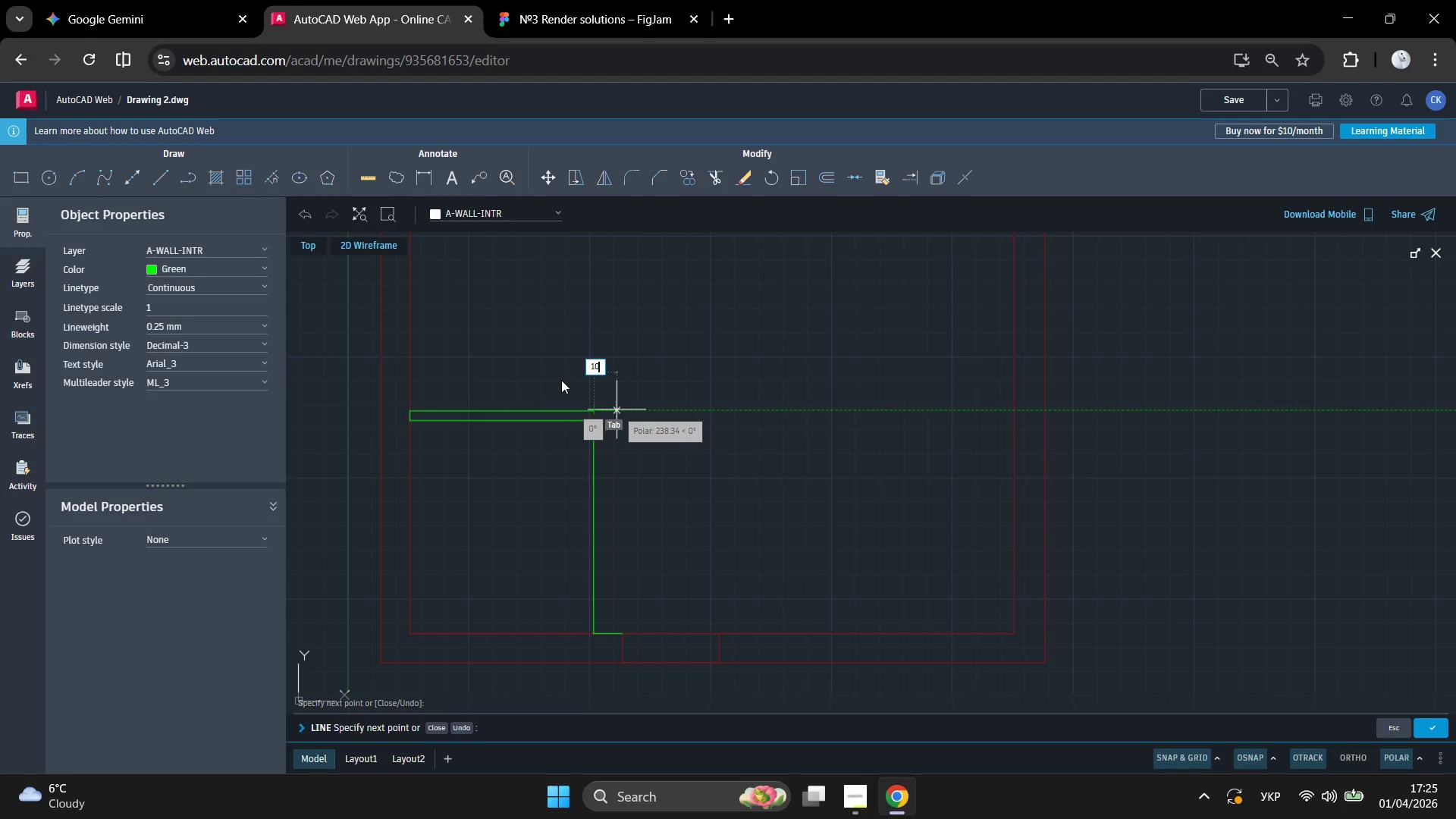 
key(Numpad0)
 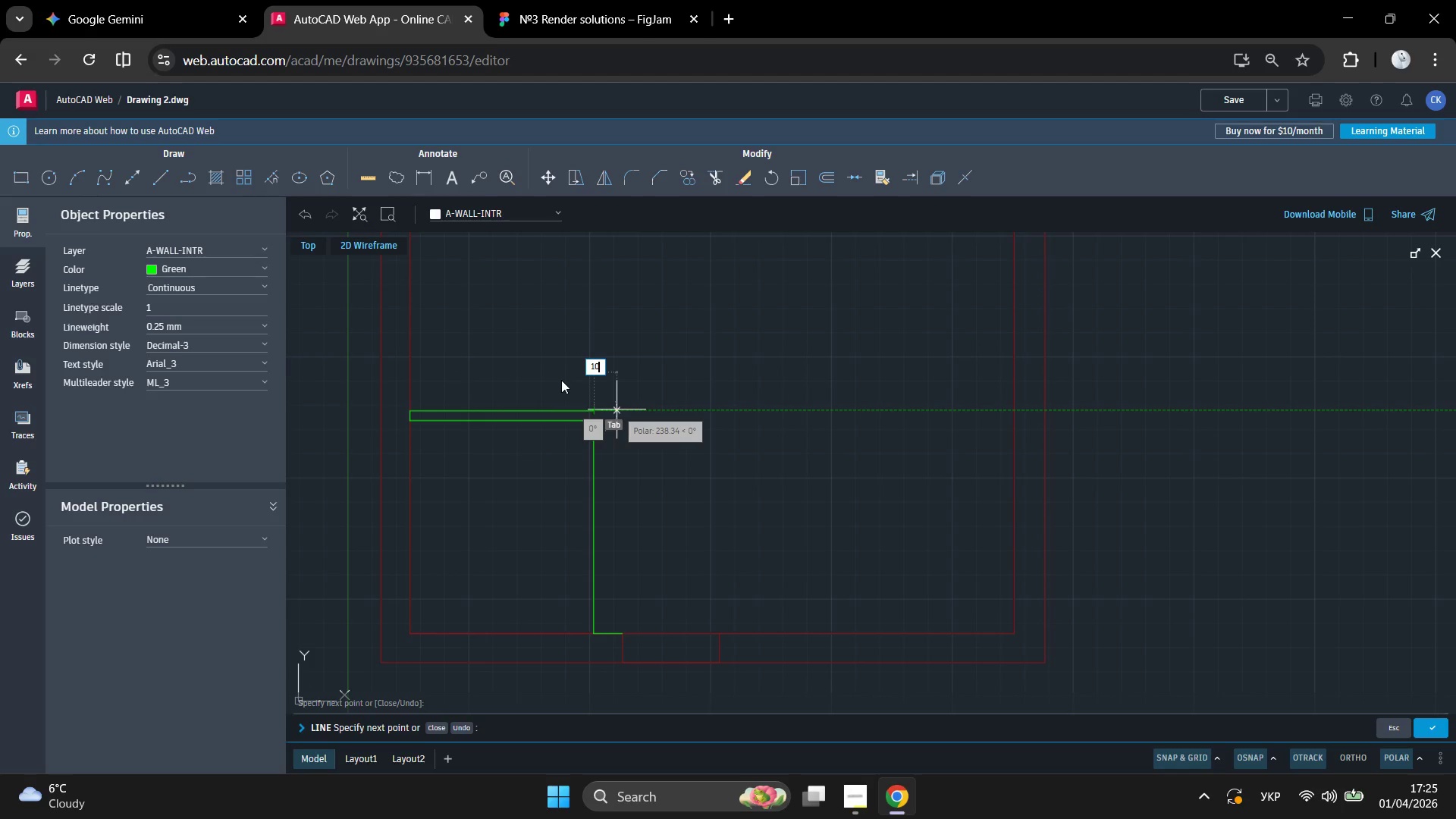 
key(Enter)
 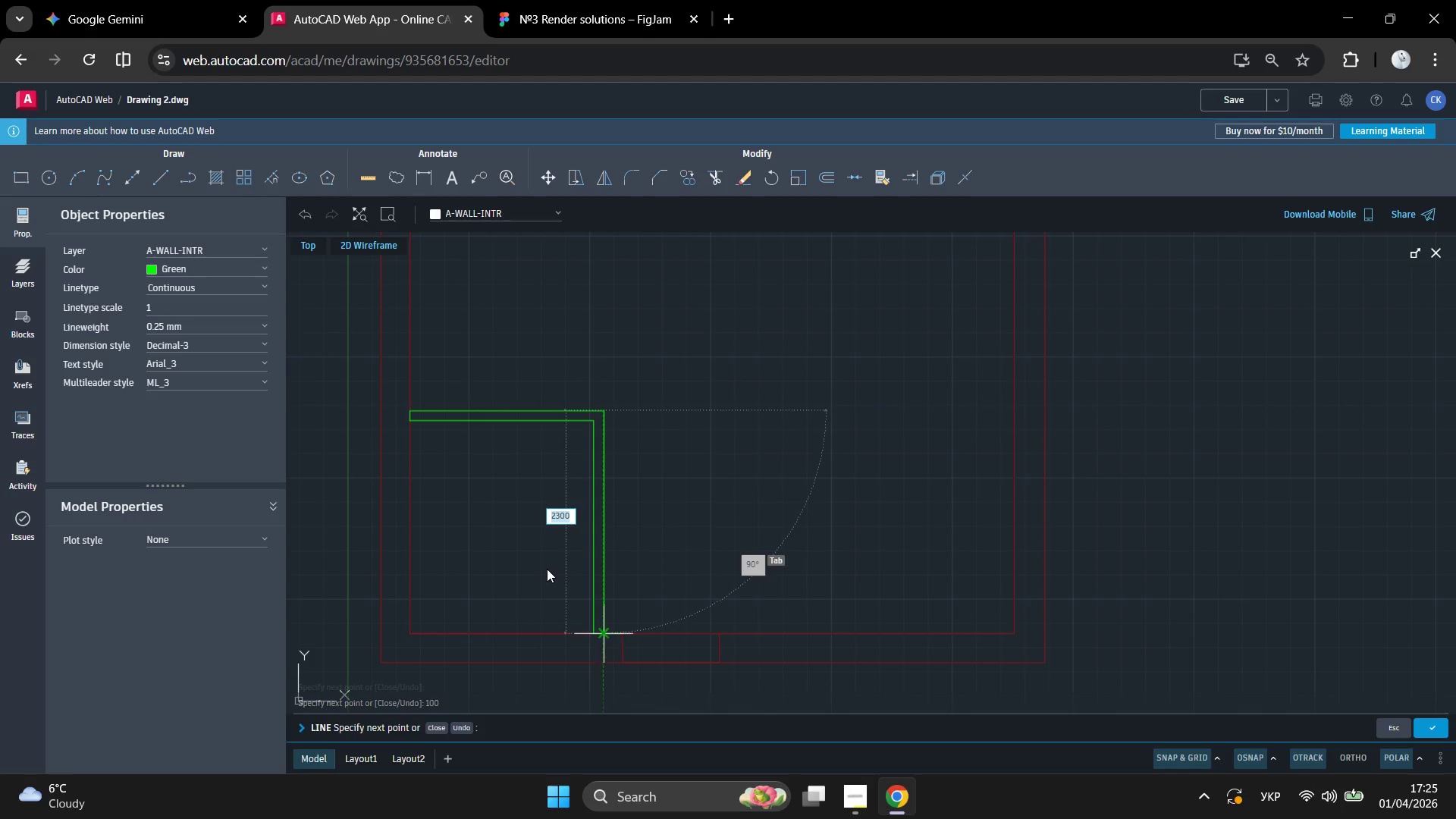 
left_click([547, 568])
 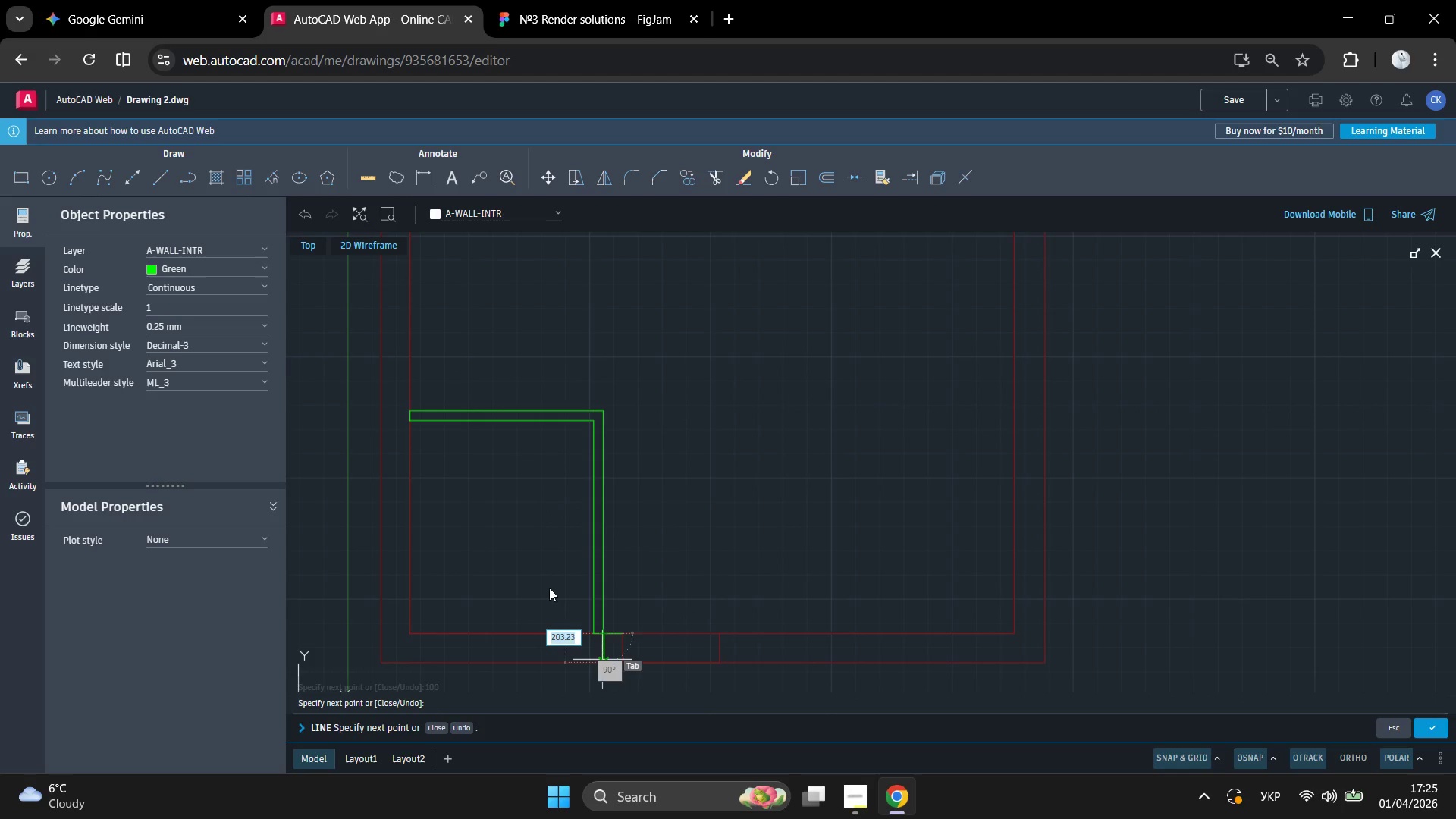 
scroll: coordinate [542, 581], scroll_direction: up, amount: 4.0
 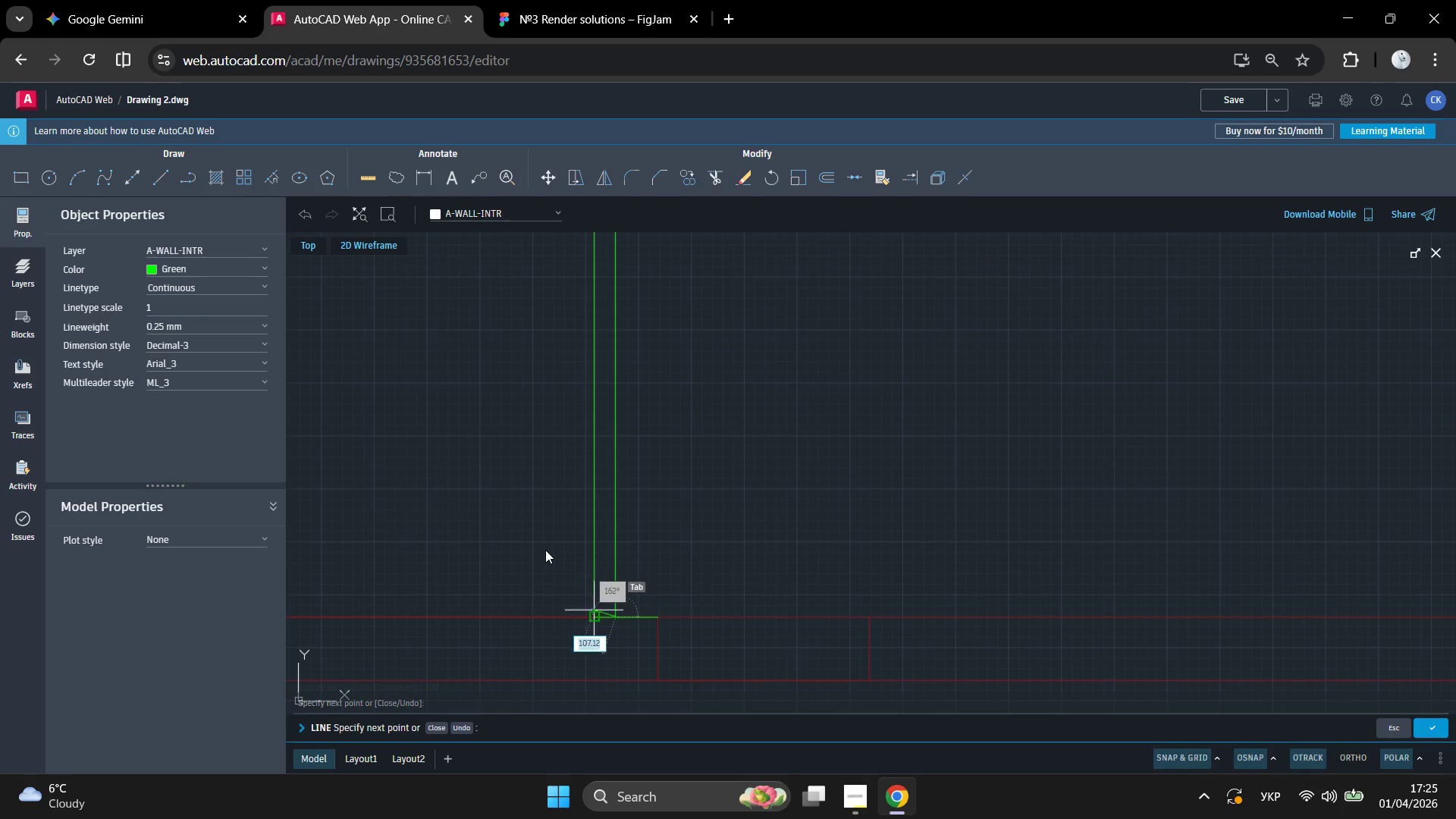 
left_click([547, 557])
 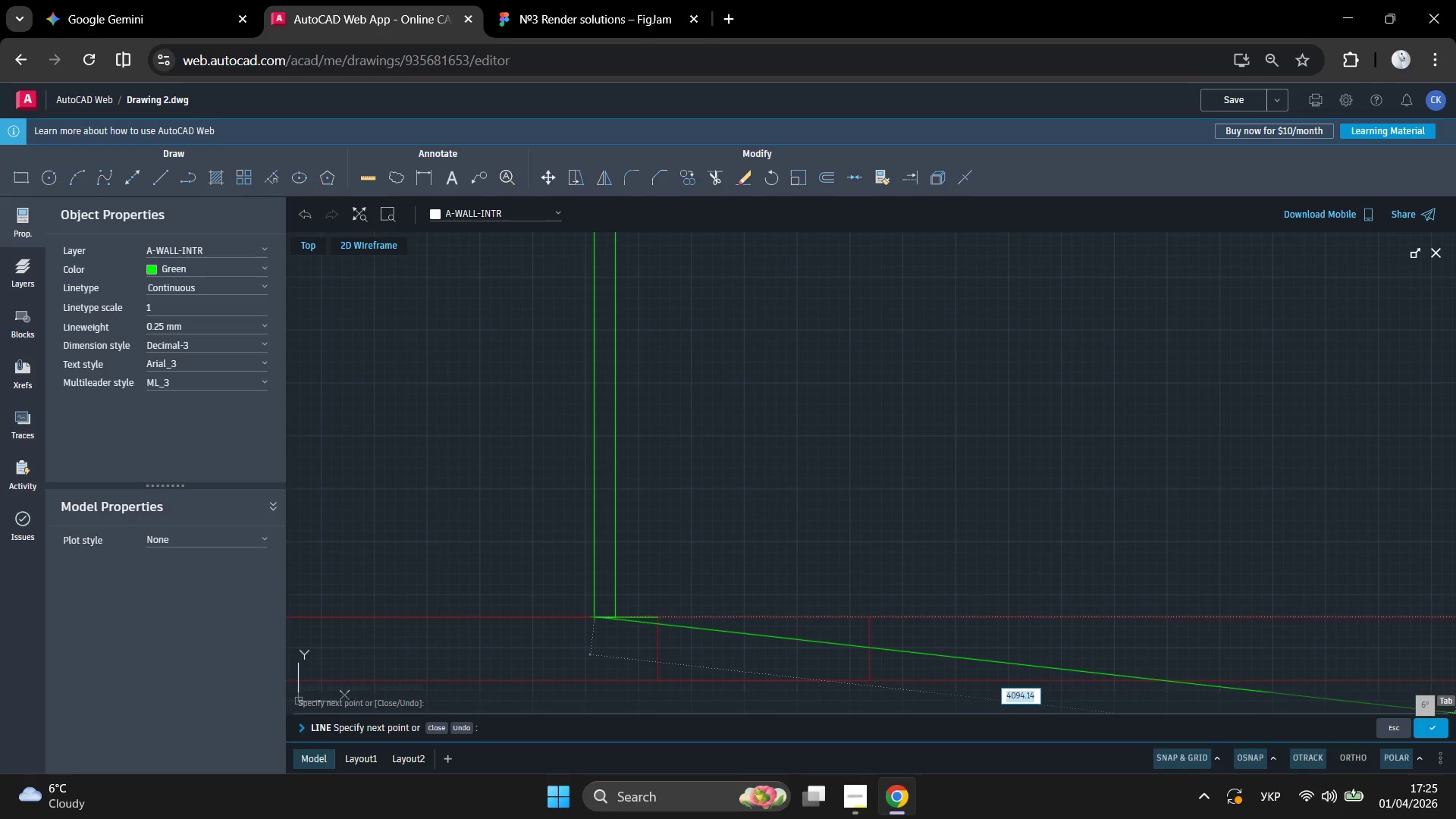 
left_click([1432, 731])
 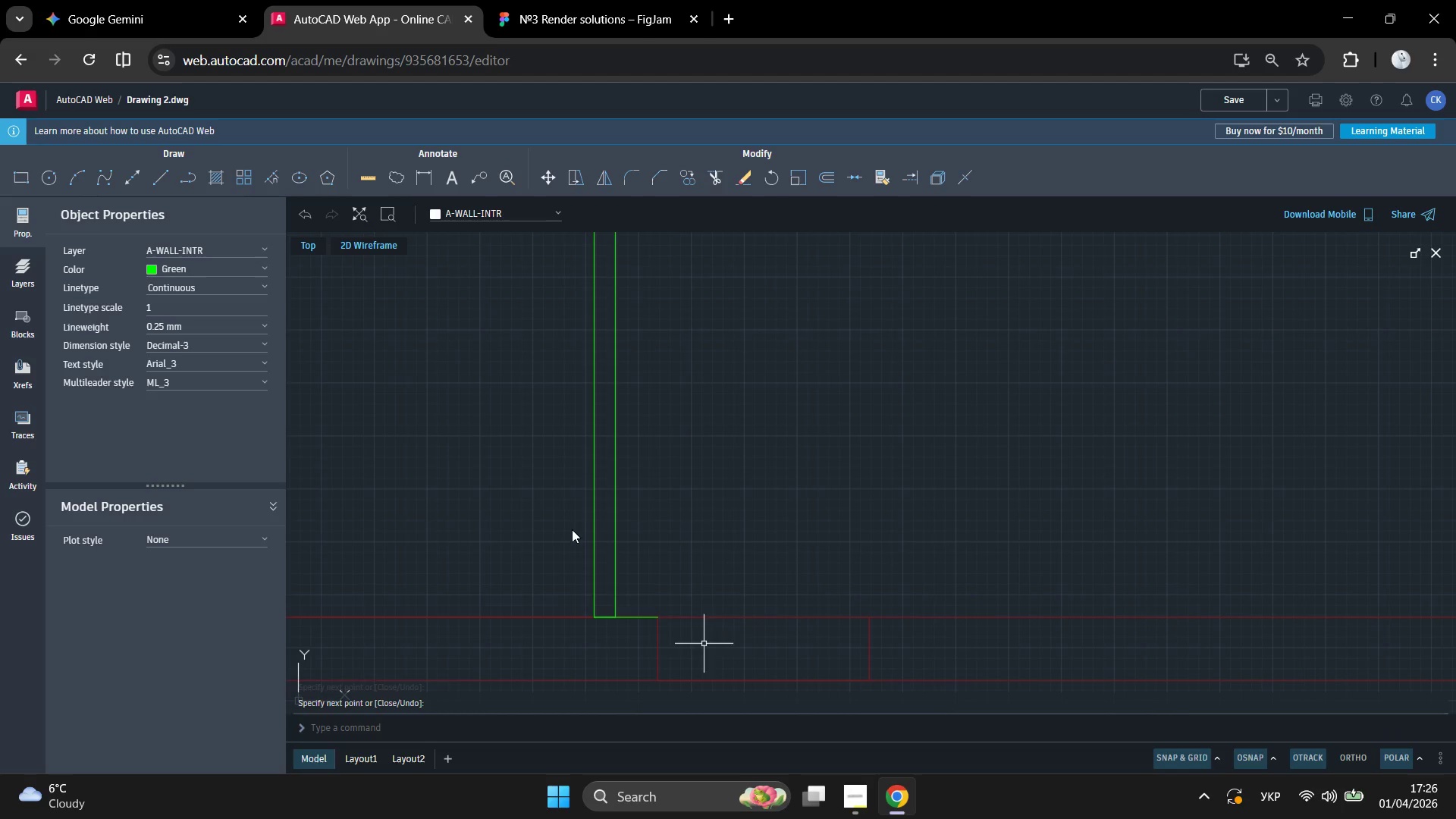 
left_click_drag(start_coordinate=[566, 519], to_coordinate=[579, 569])
 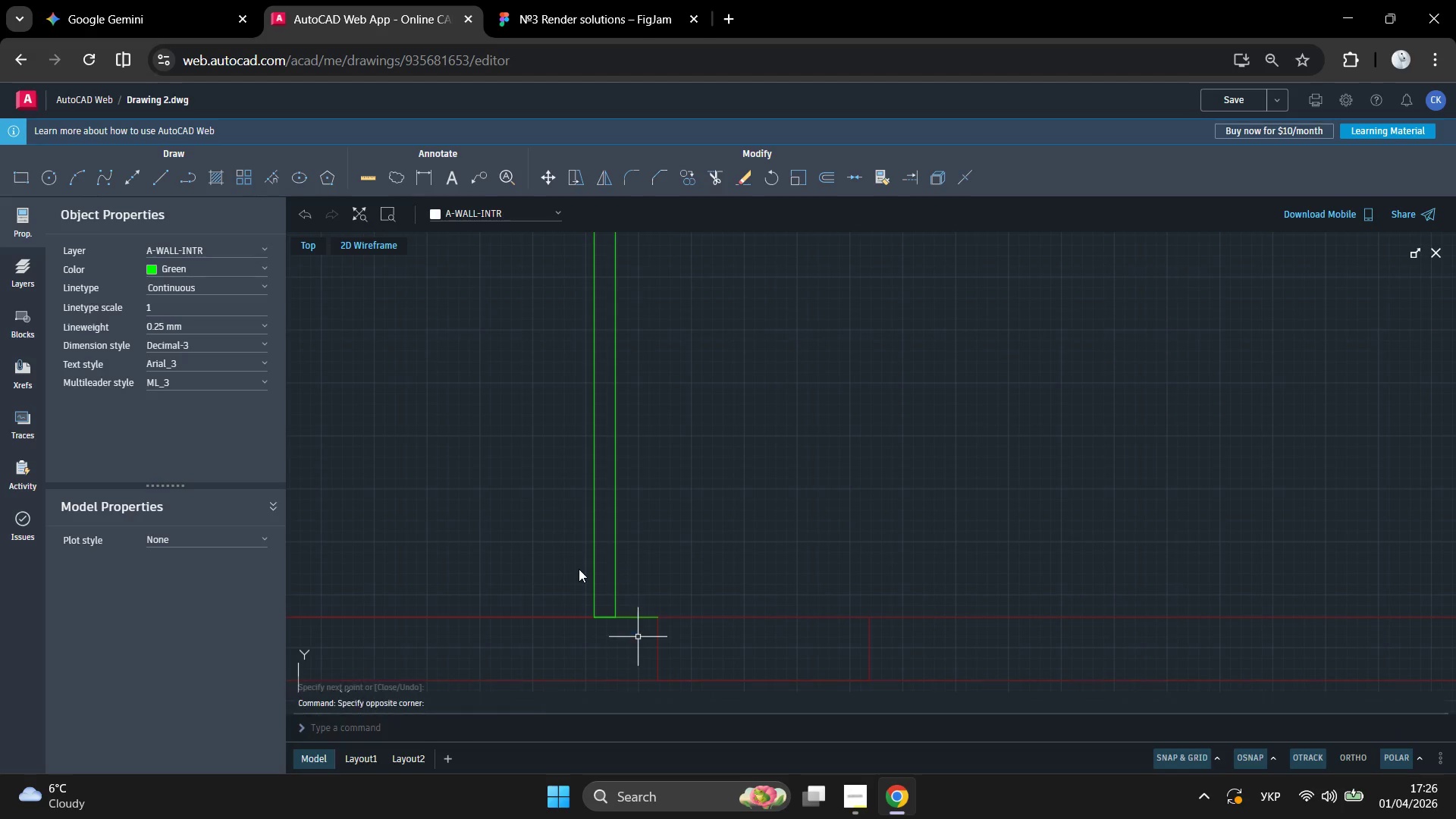 
left_click([579, 569])
 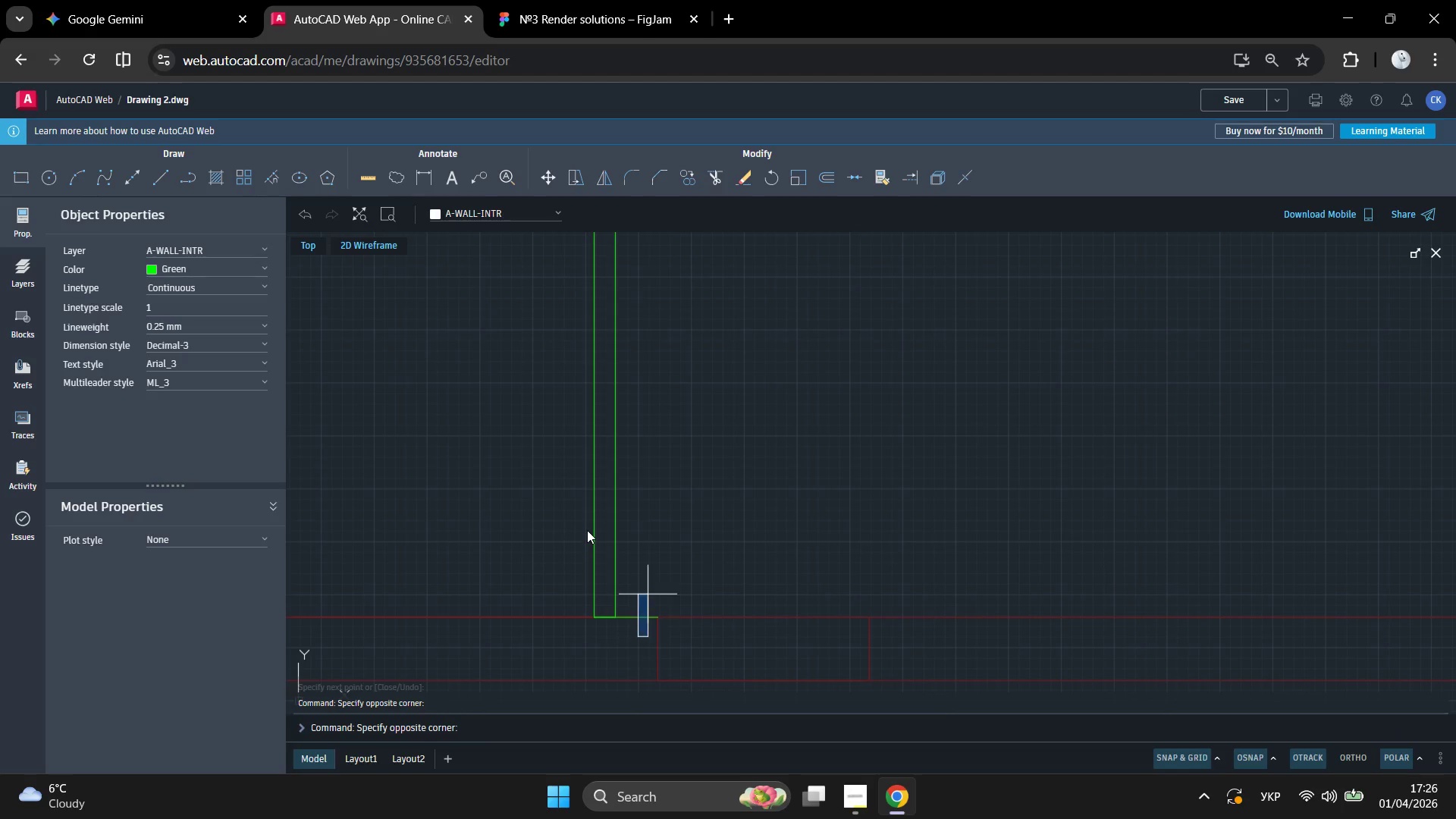 
left_click_drag(start_coordinate=[587, 530], to_coordinate=[585, 537])
 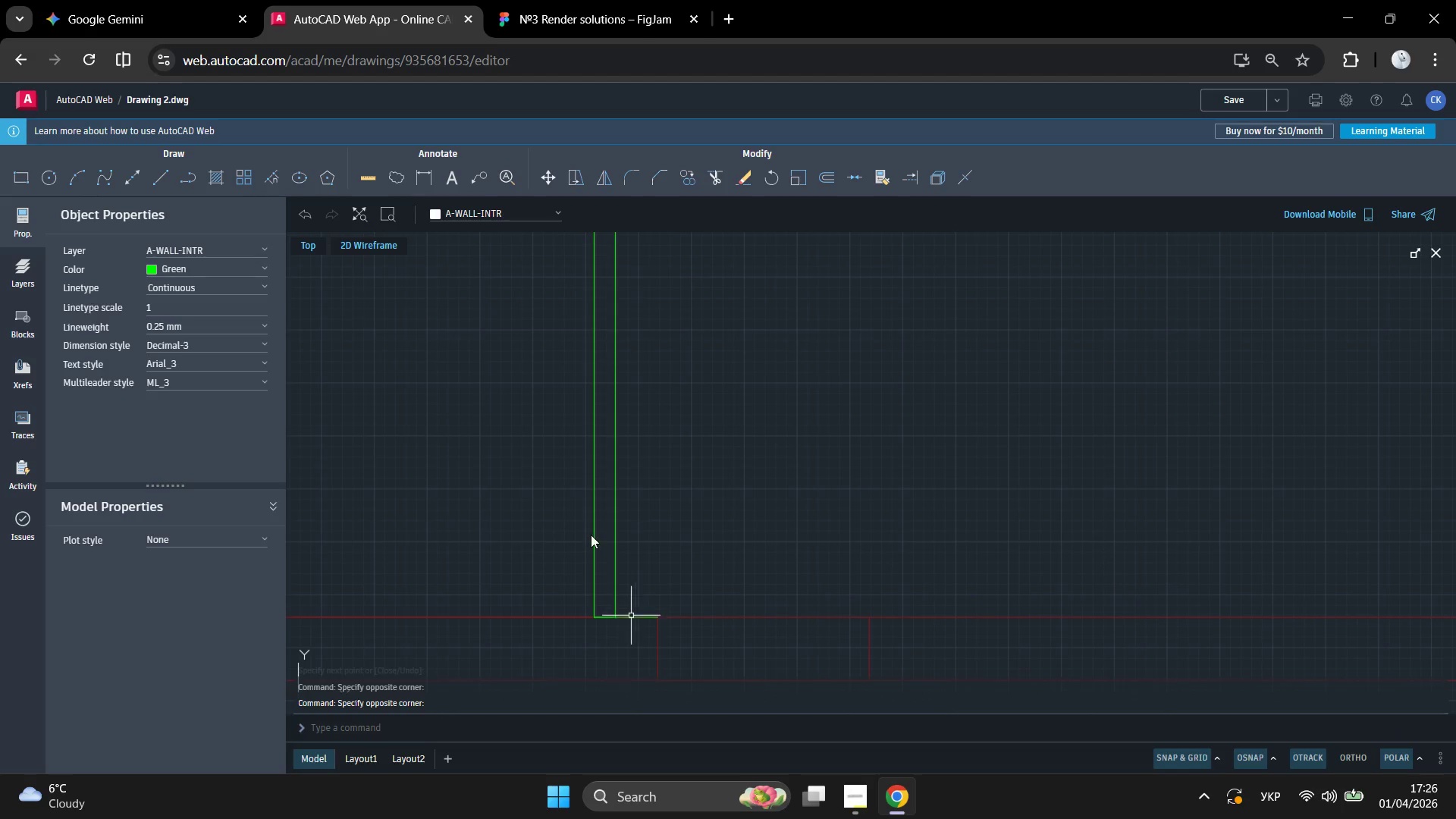 
left_click_drag(start_coordinate=[589, 535], to_coordinate=[584, 545])
 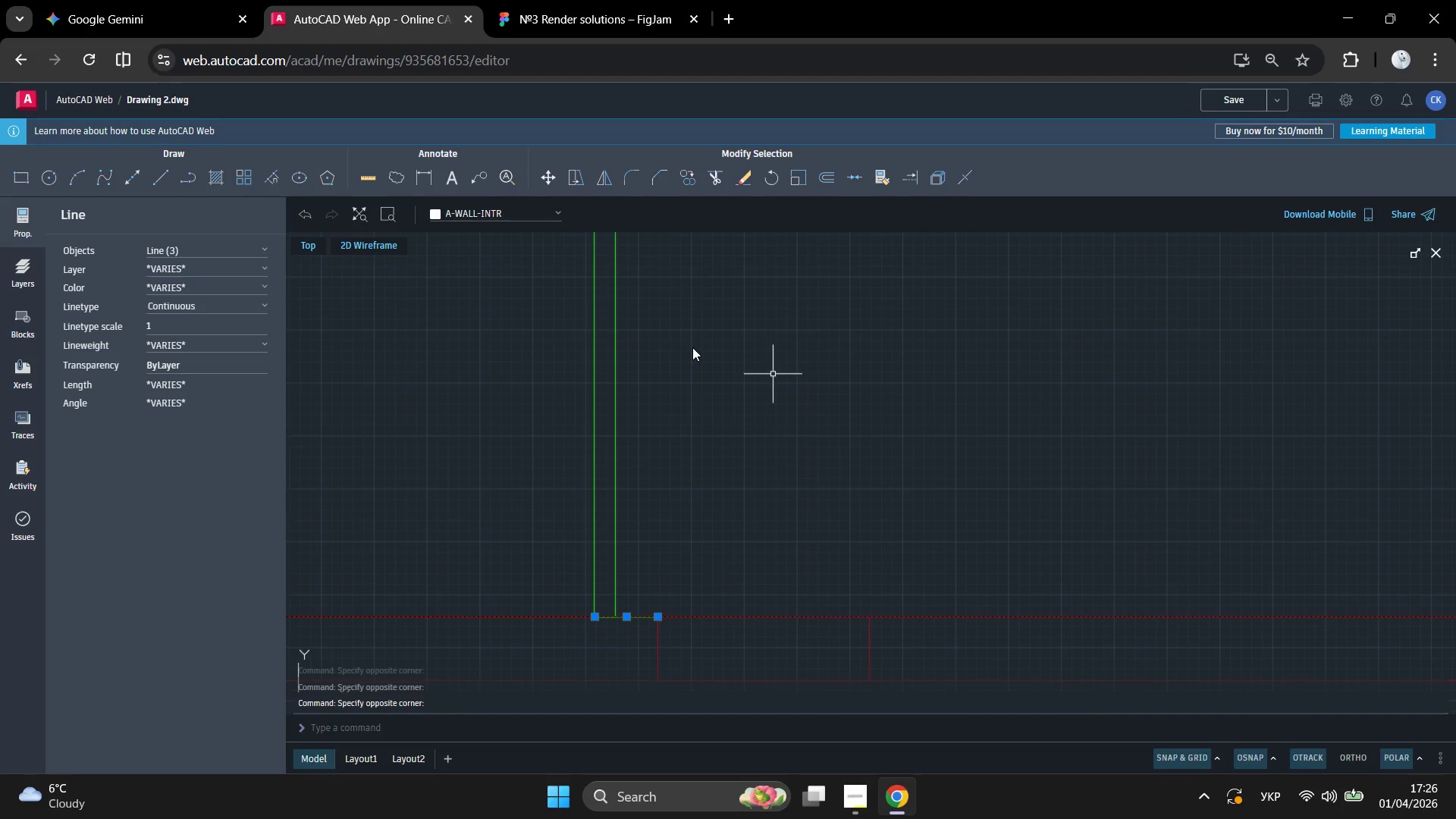 
key(Delete)
 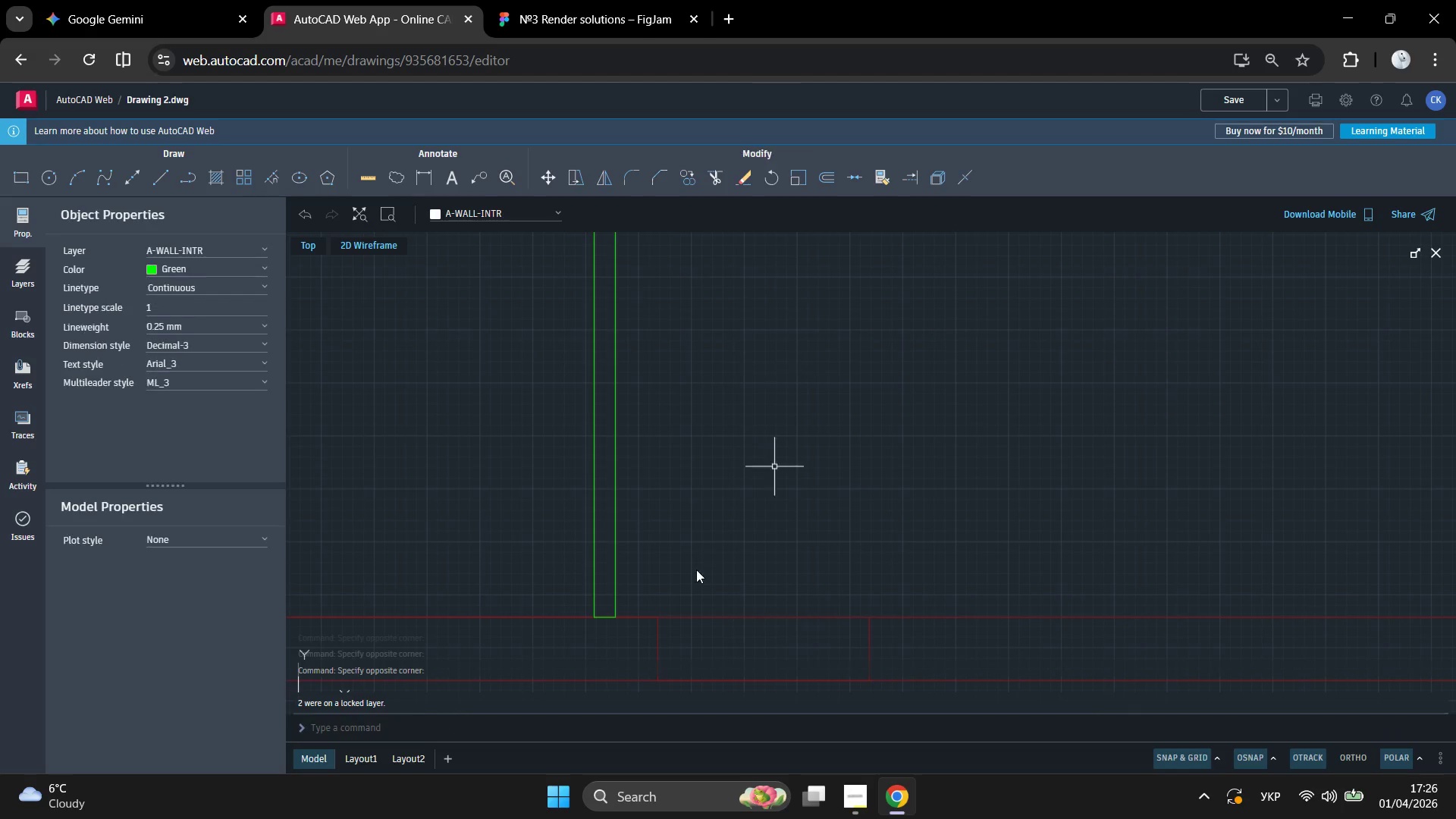 
scroll: coordinate [656, 580], scroll_direction: down, amount: 3.0
 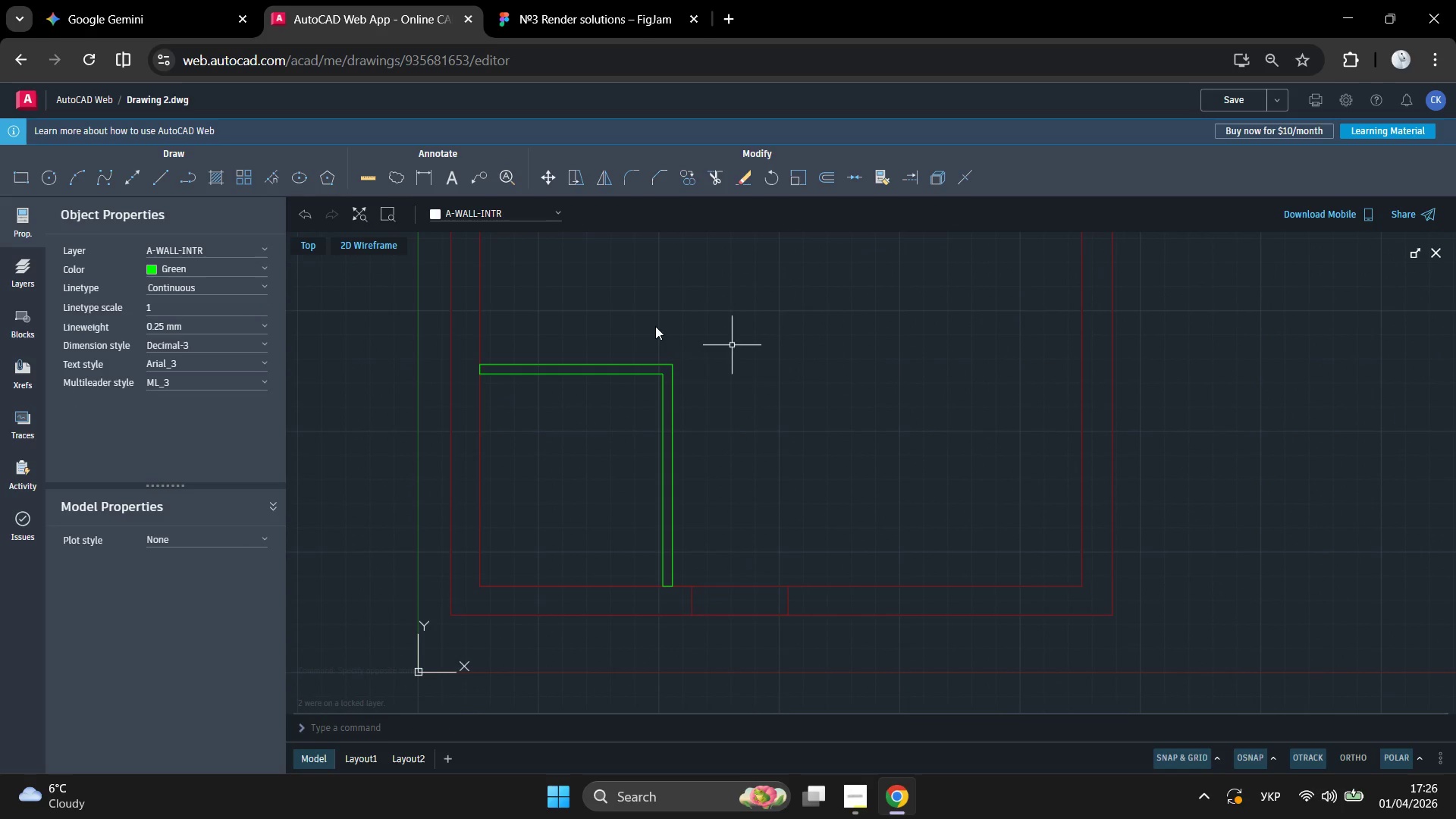 
scroll: coordinate [643, 406], scroll_direction: none, amount: 0.0
 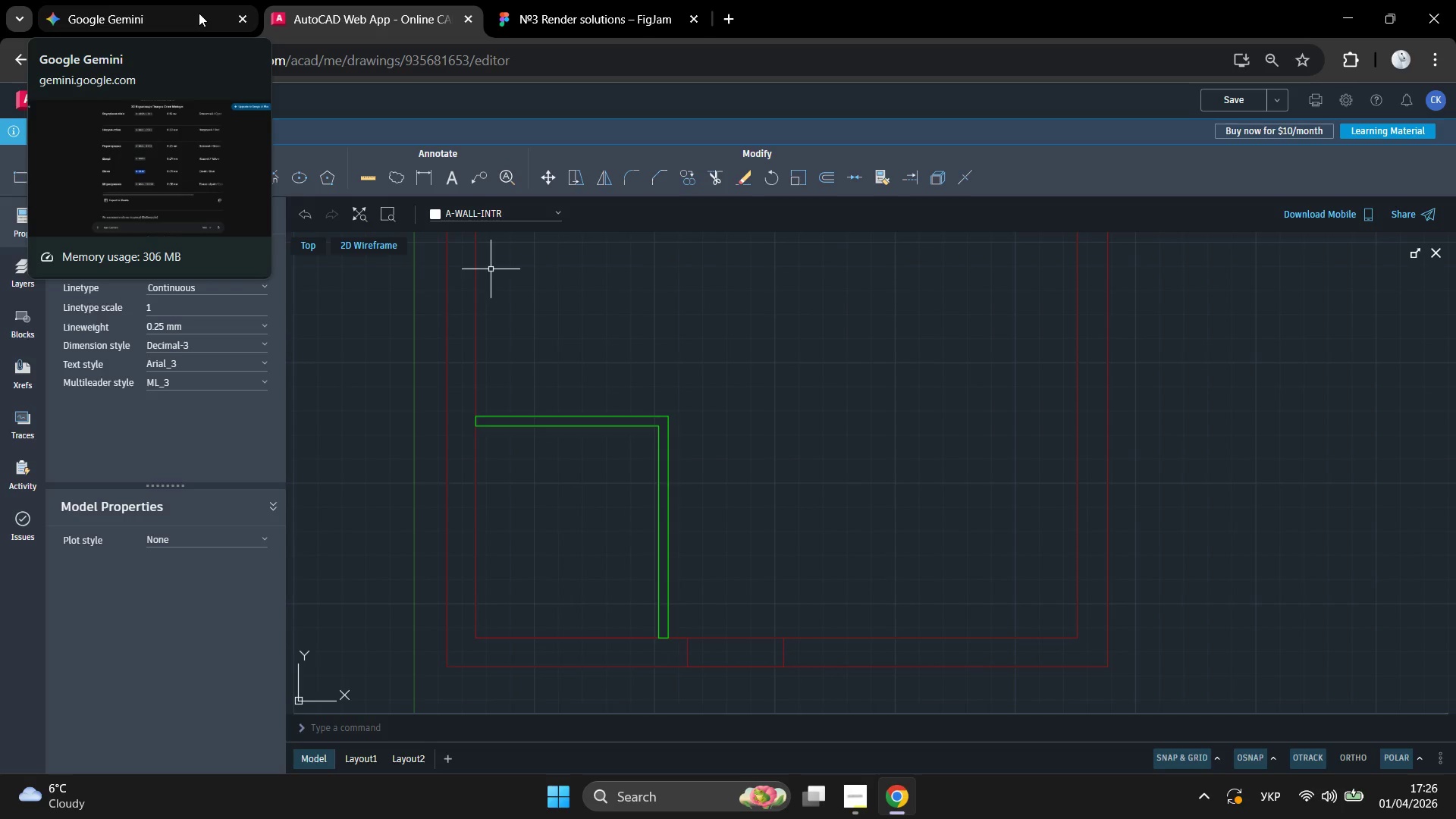 
left_click([199, 13])
 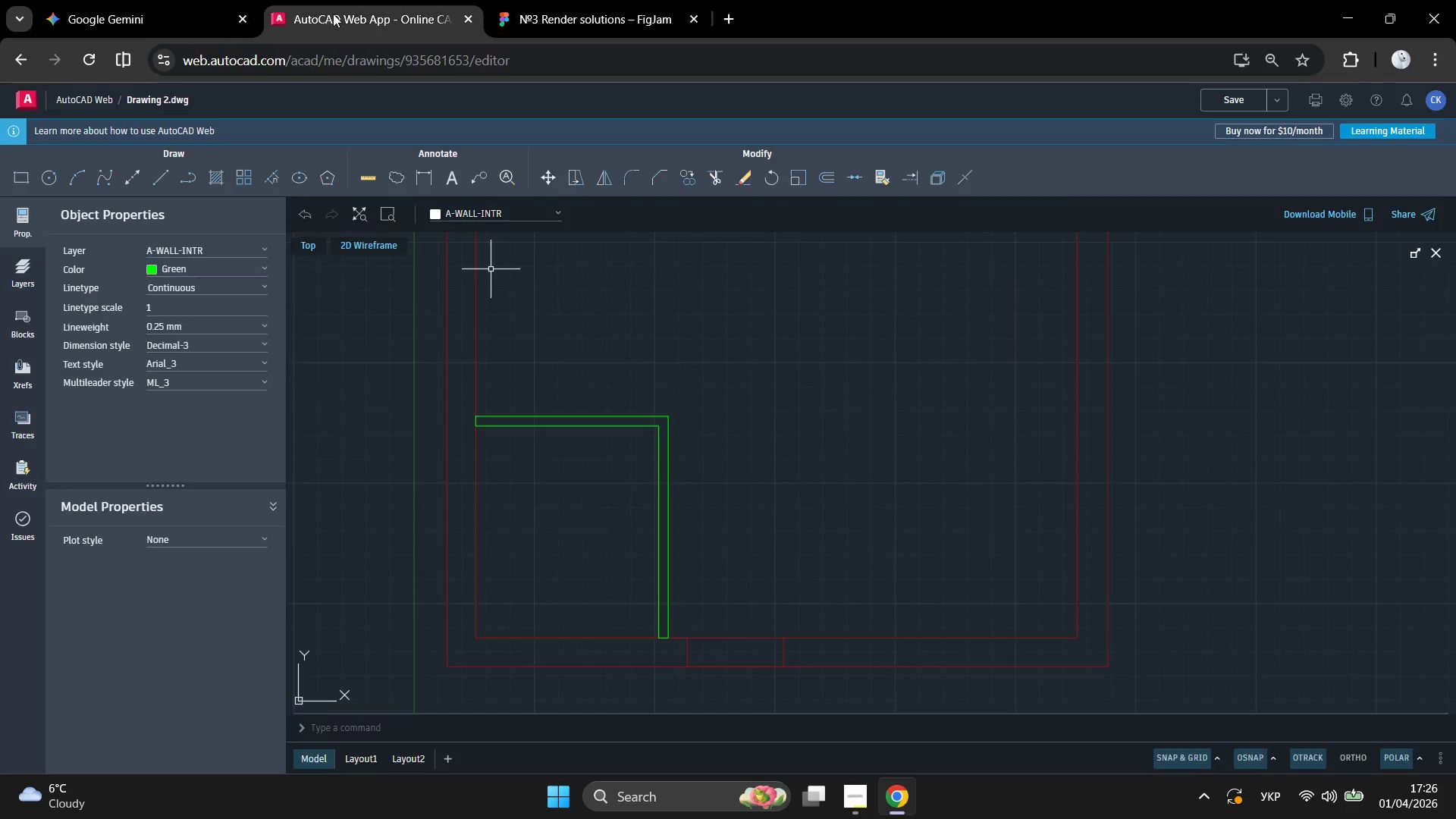 
double_click([546, 14])
 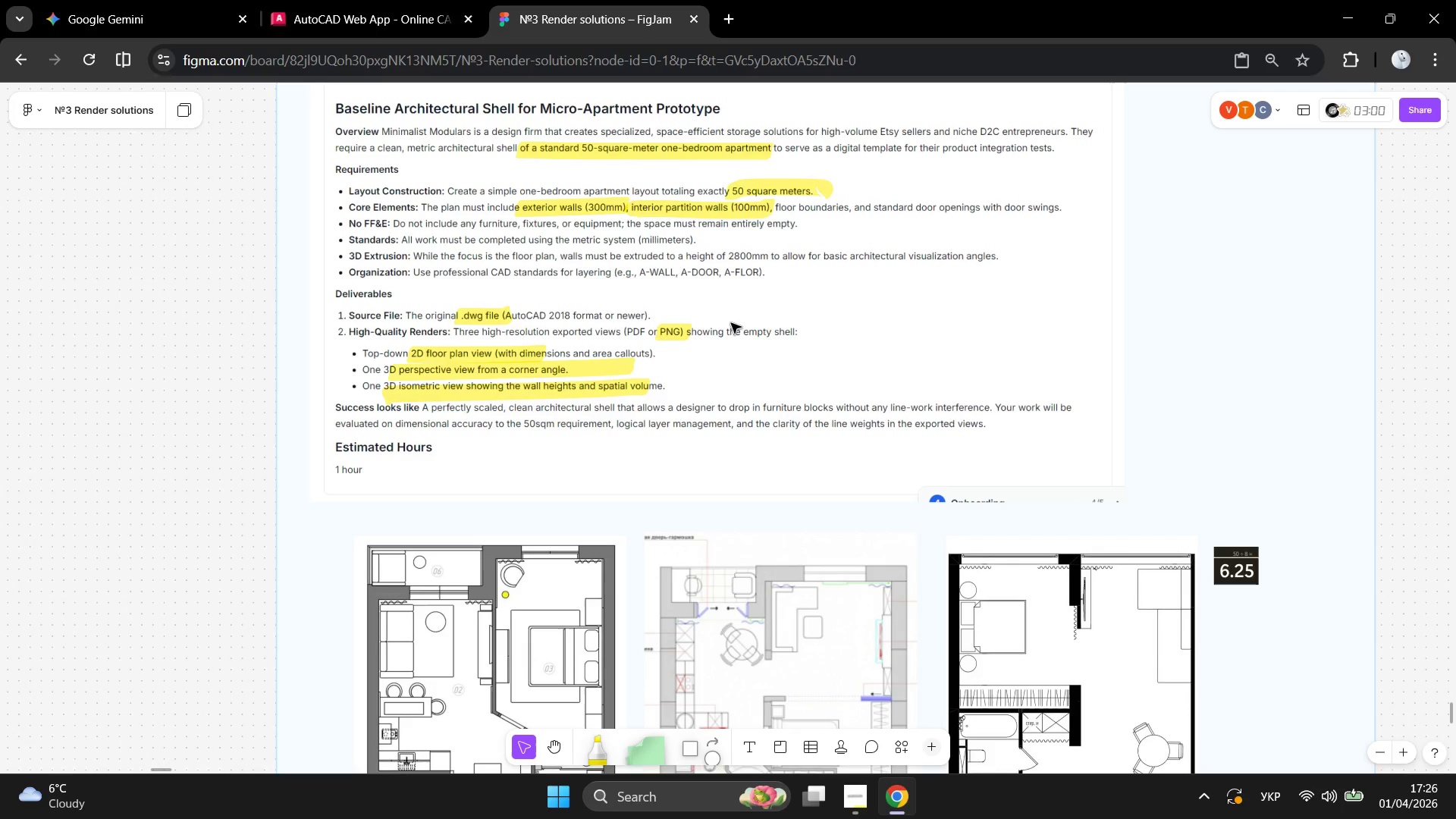 
scroll: coordinate [692, 446], scroll_direction: down, amount: 9.0
 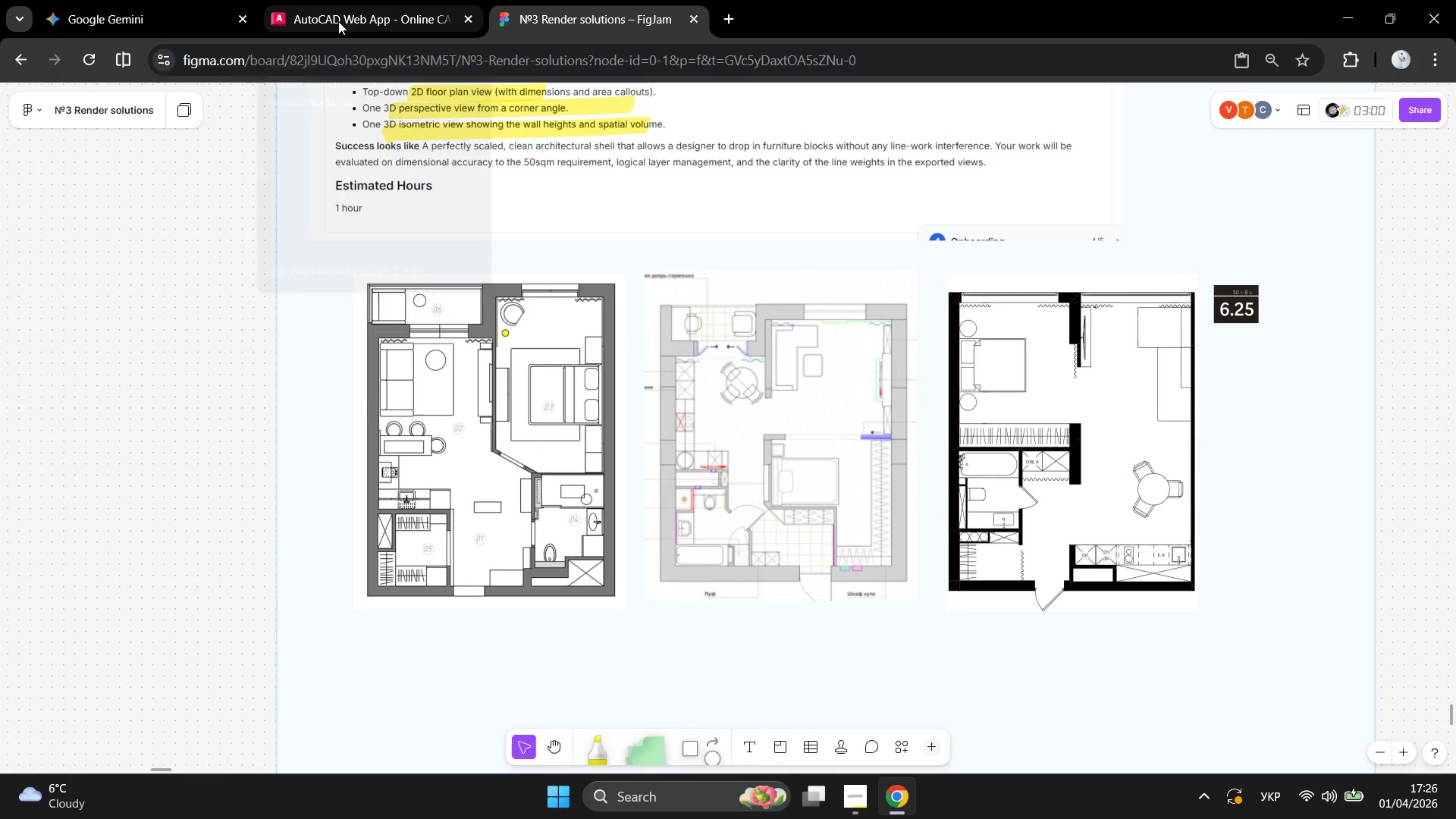 
left_click([338, 21])
 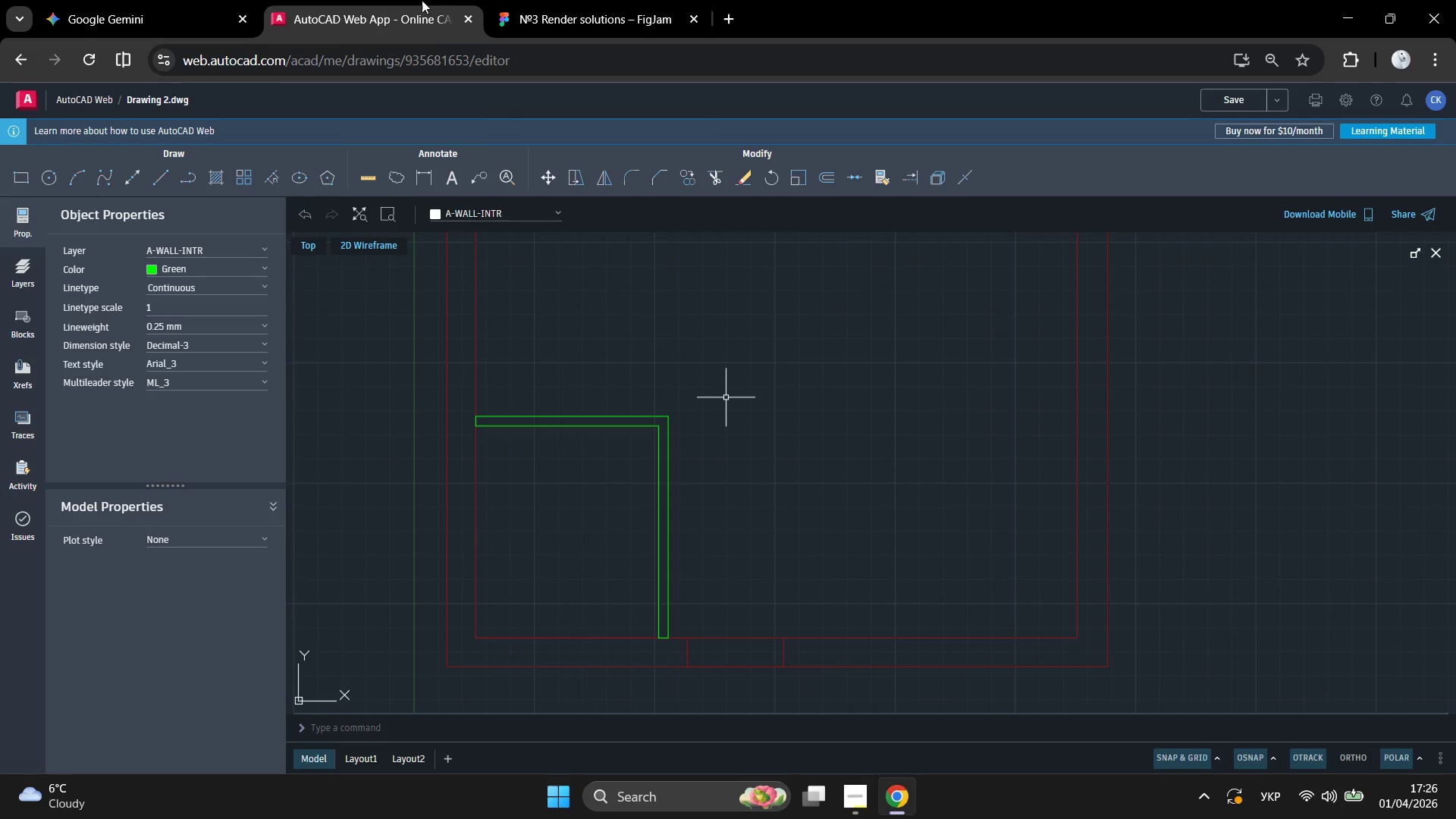 
left_click([527, 10])
 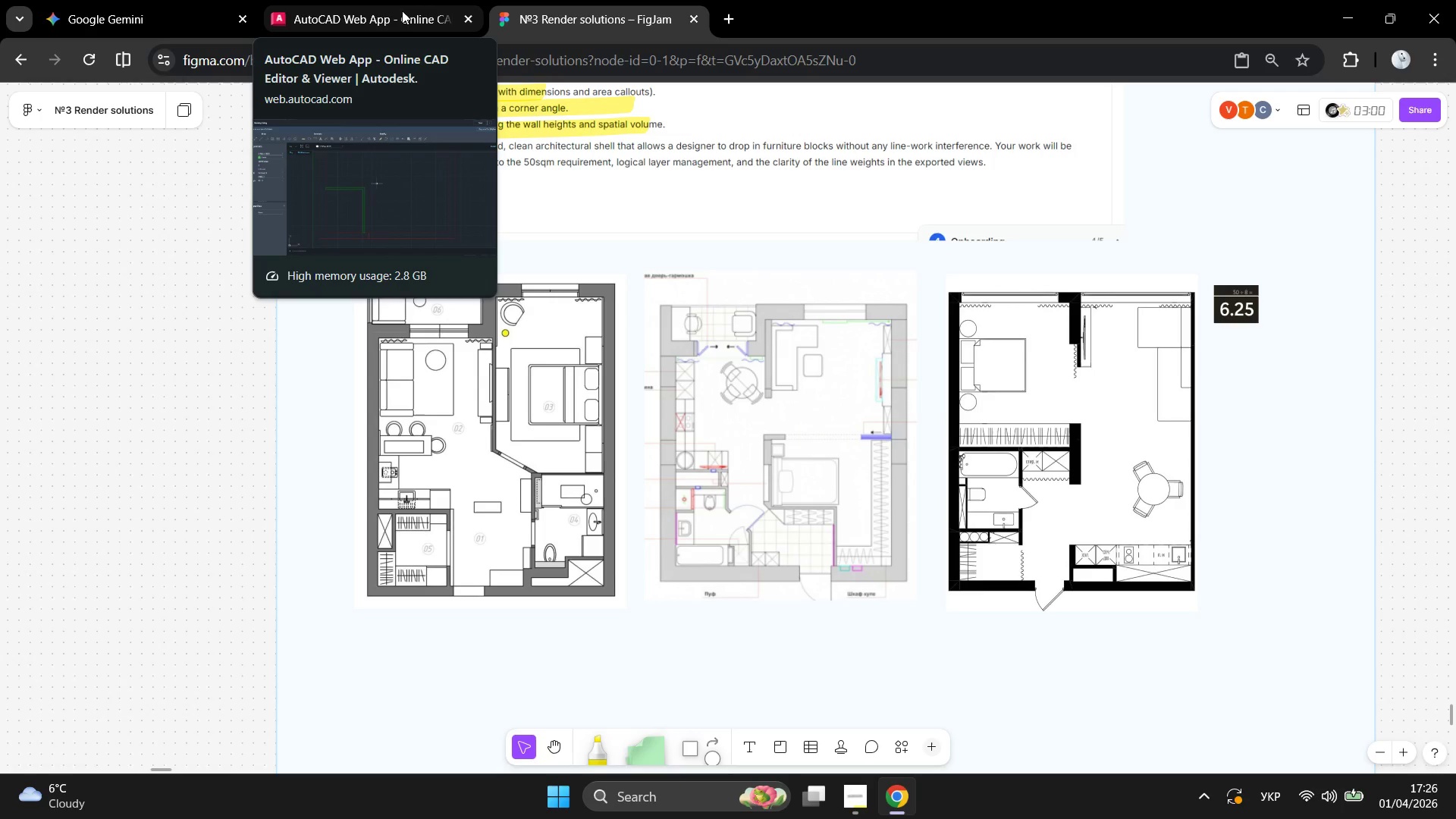 
wait(8.55)
 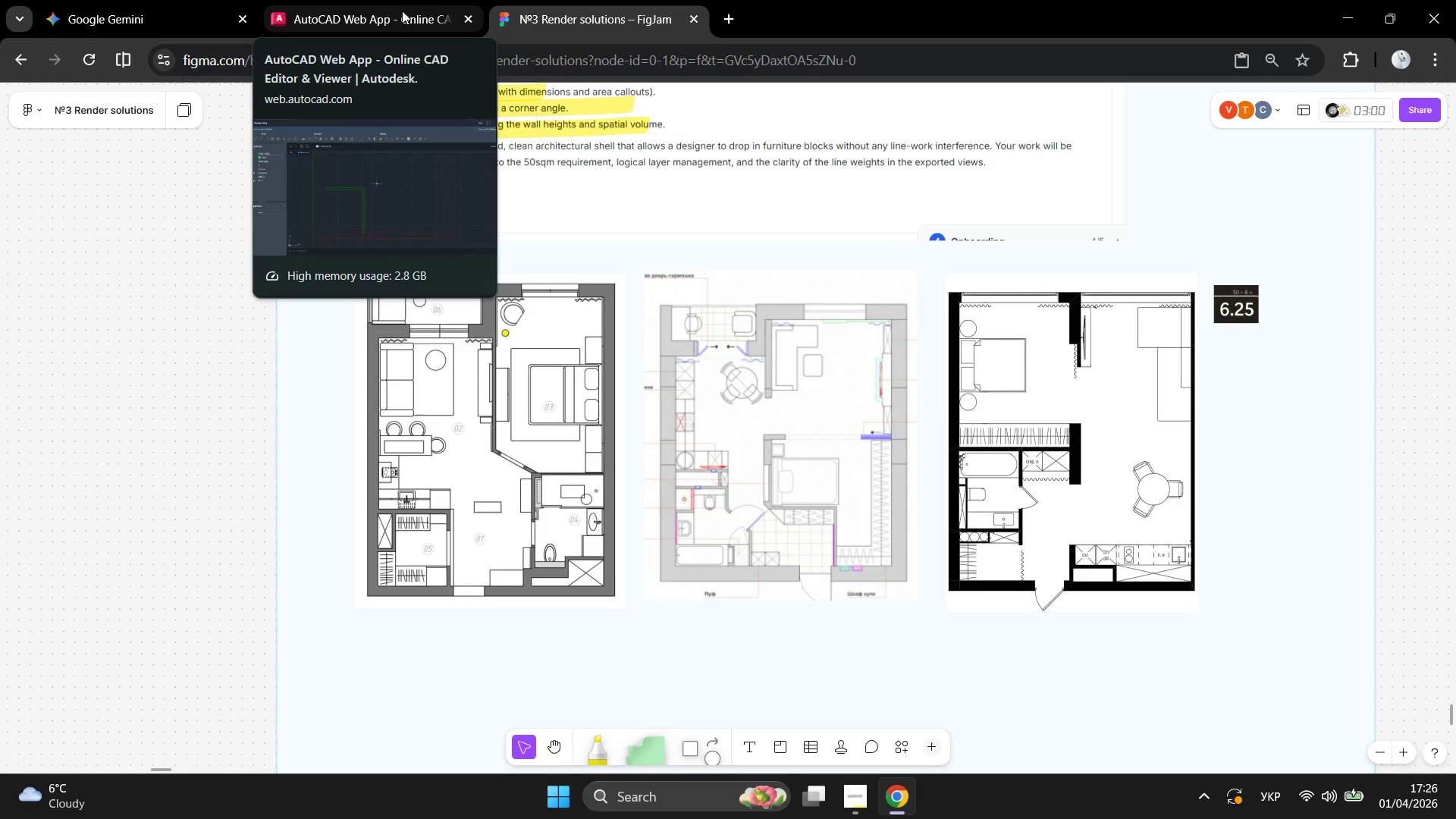 
left_click([402, 11])
 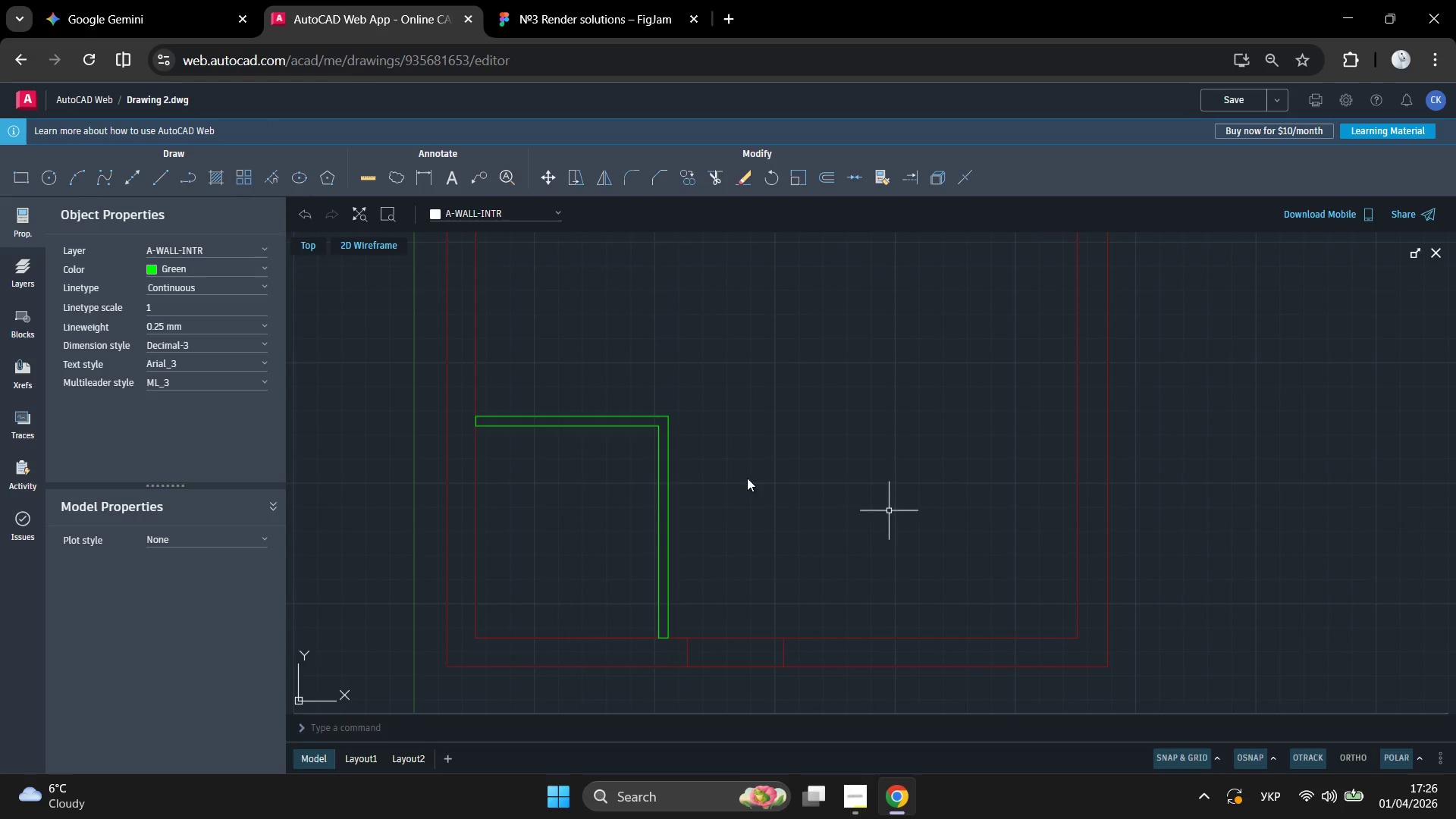 
scroll: coordinate [460, 455], scroll_direction: down, amount: 1.0
 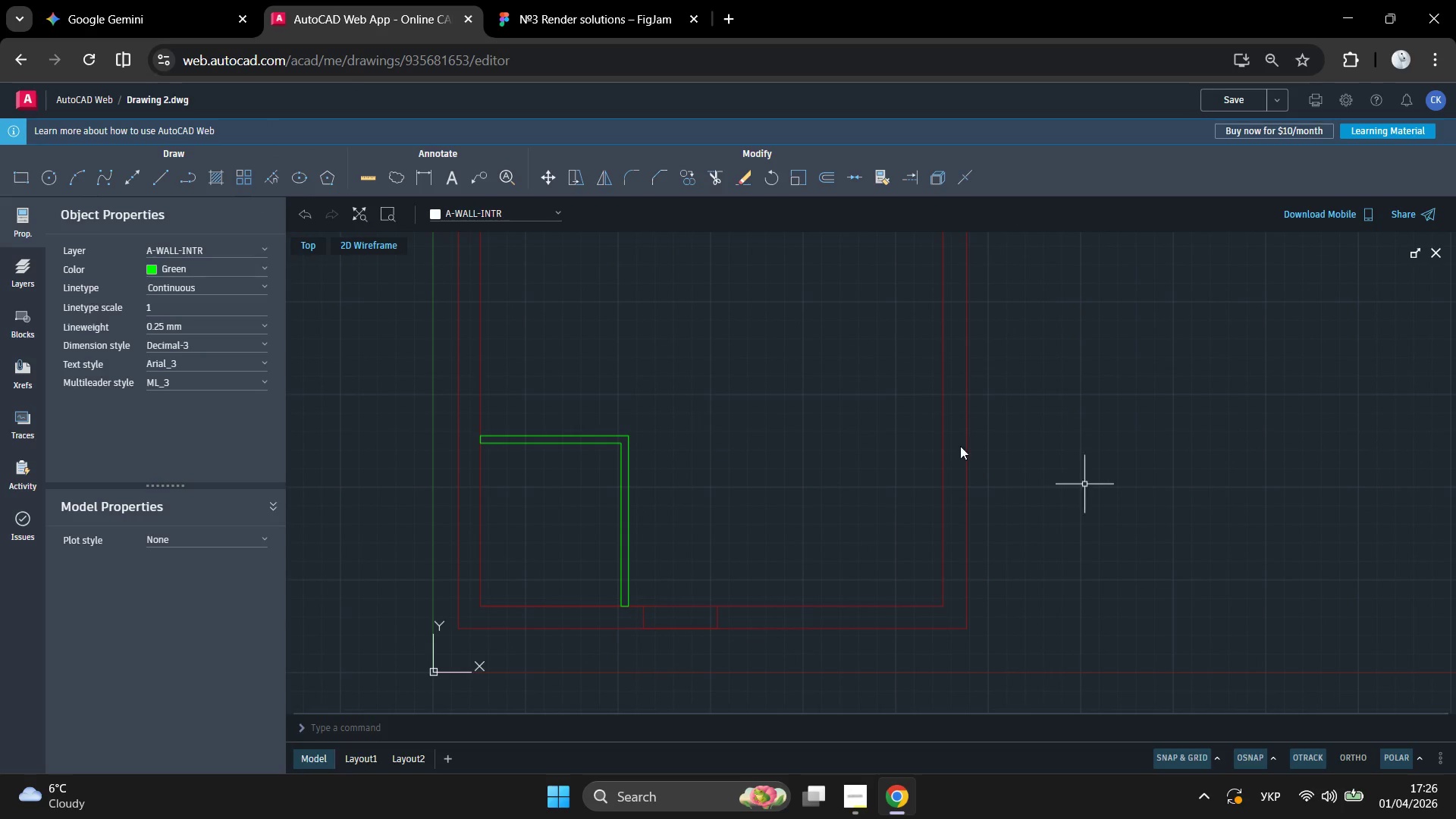 
scroll: coordinate [980, 458], scroll_direction: up, amount: 1.0
 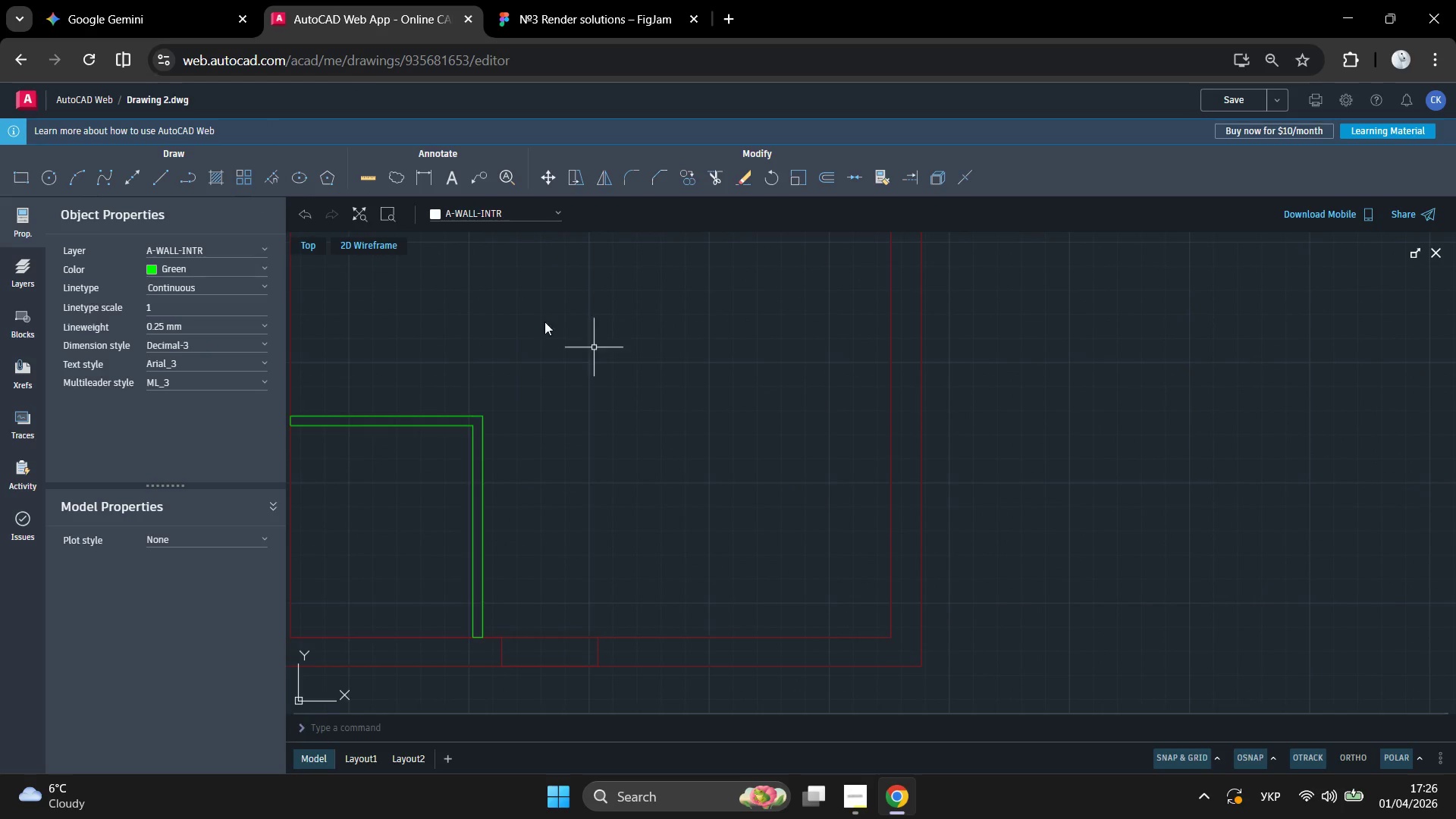 
left_click([156, 171])
 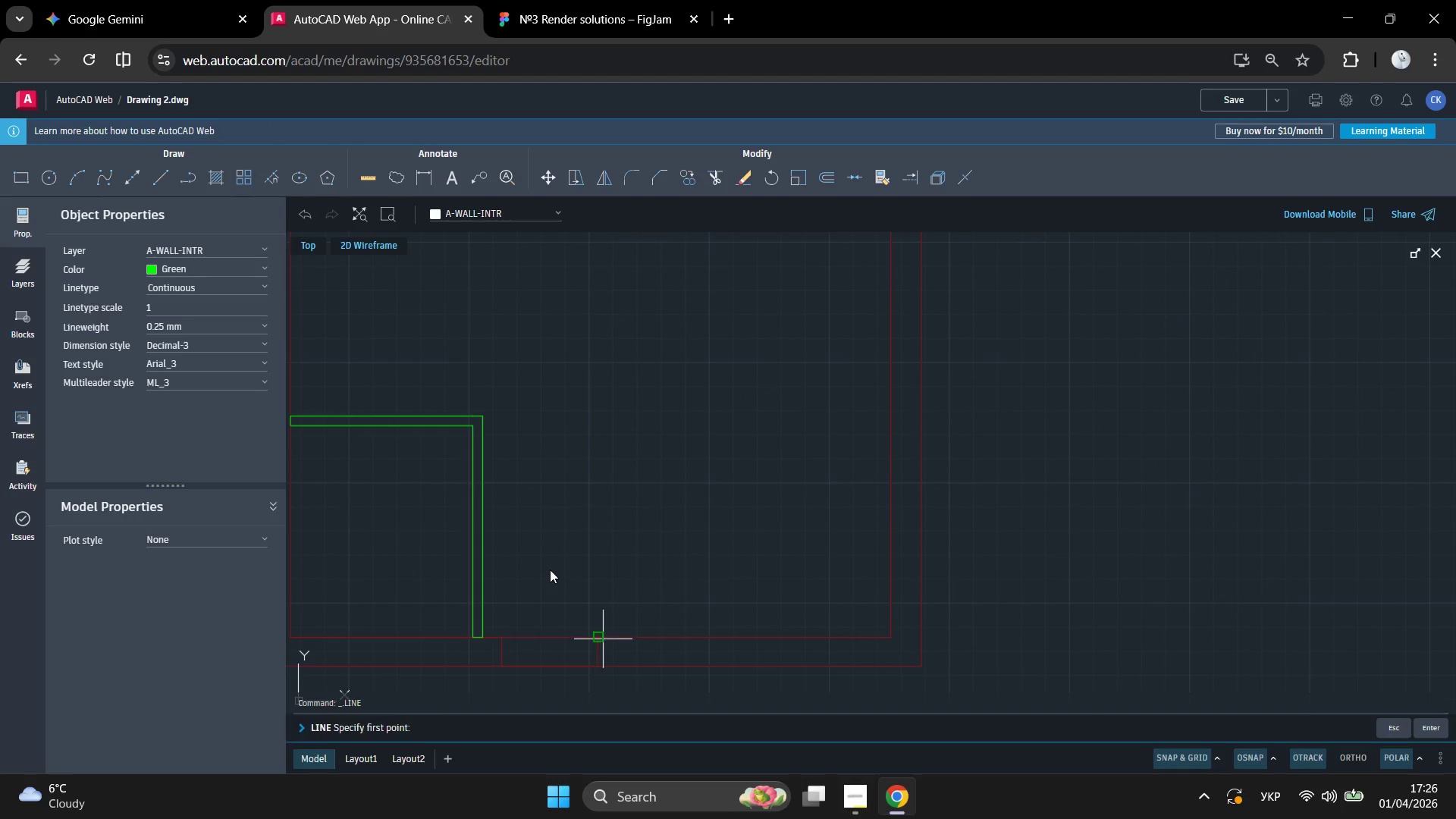 
left_click([545, 568])
 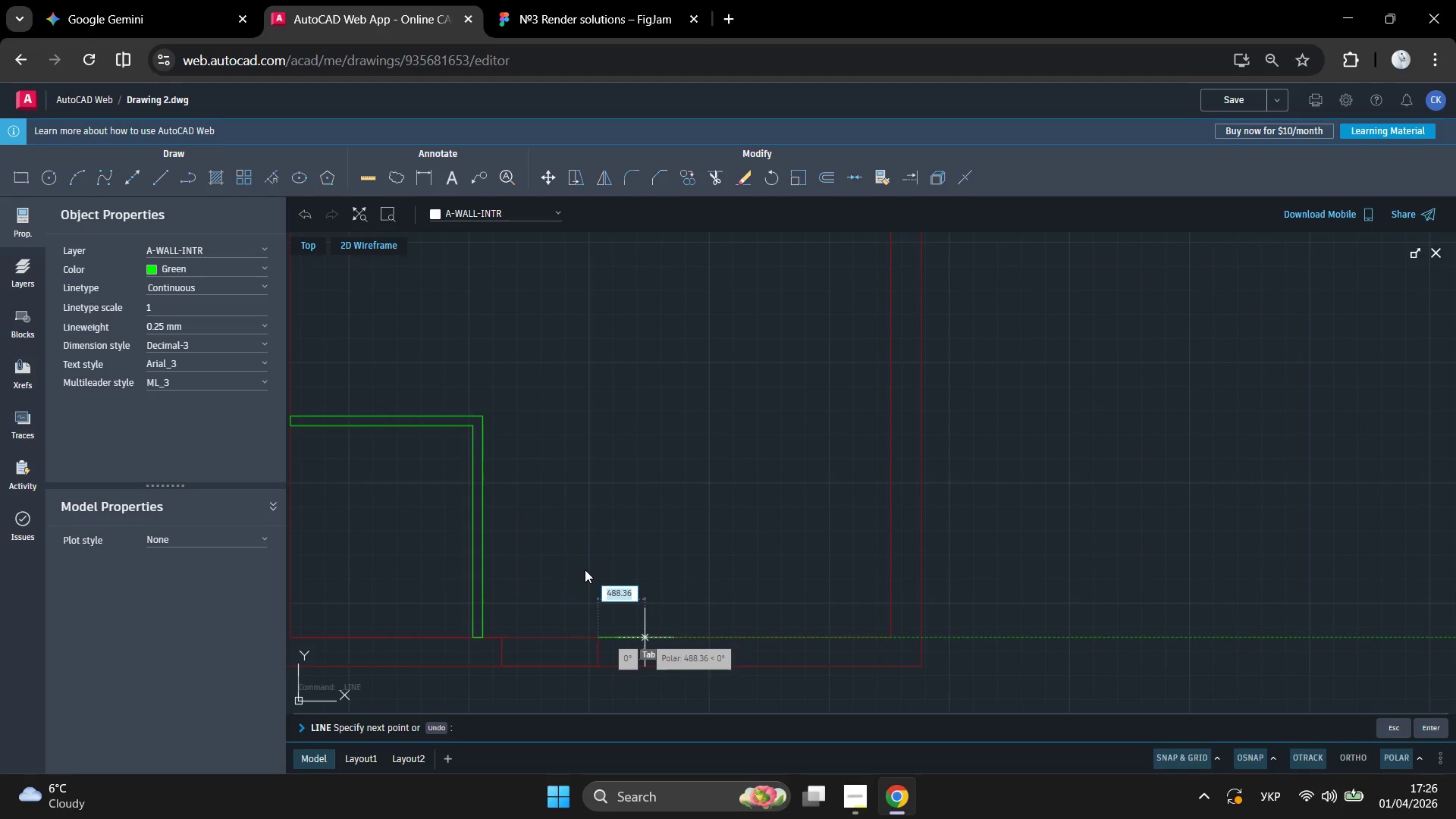 
key(Numpad3)
 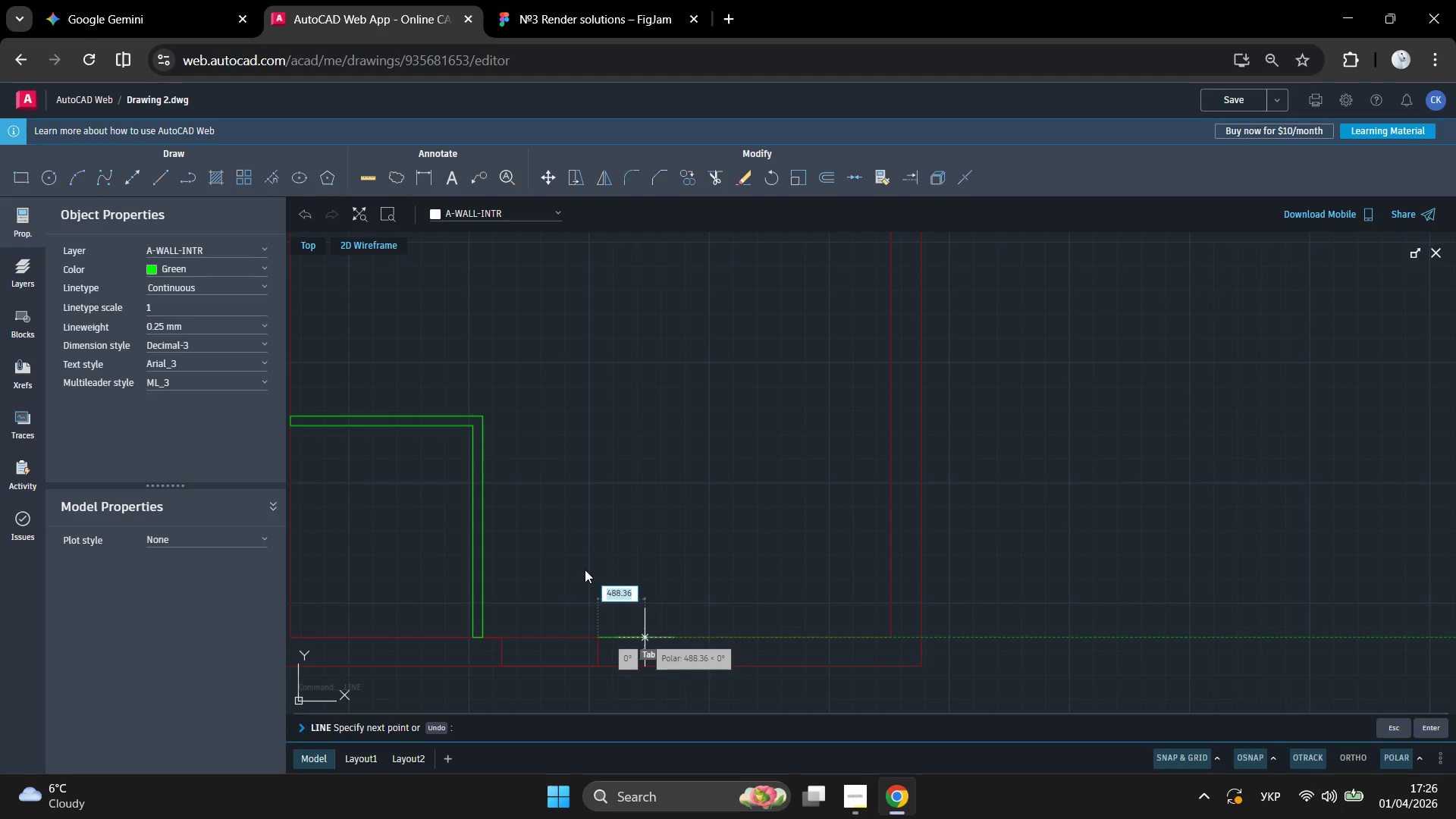 
key(Numpad0)
 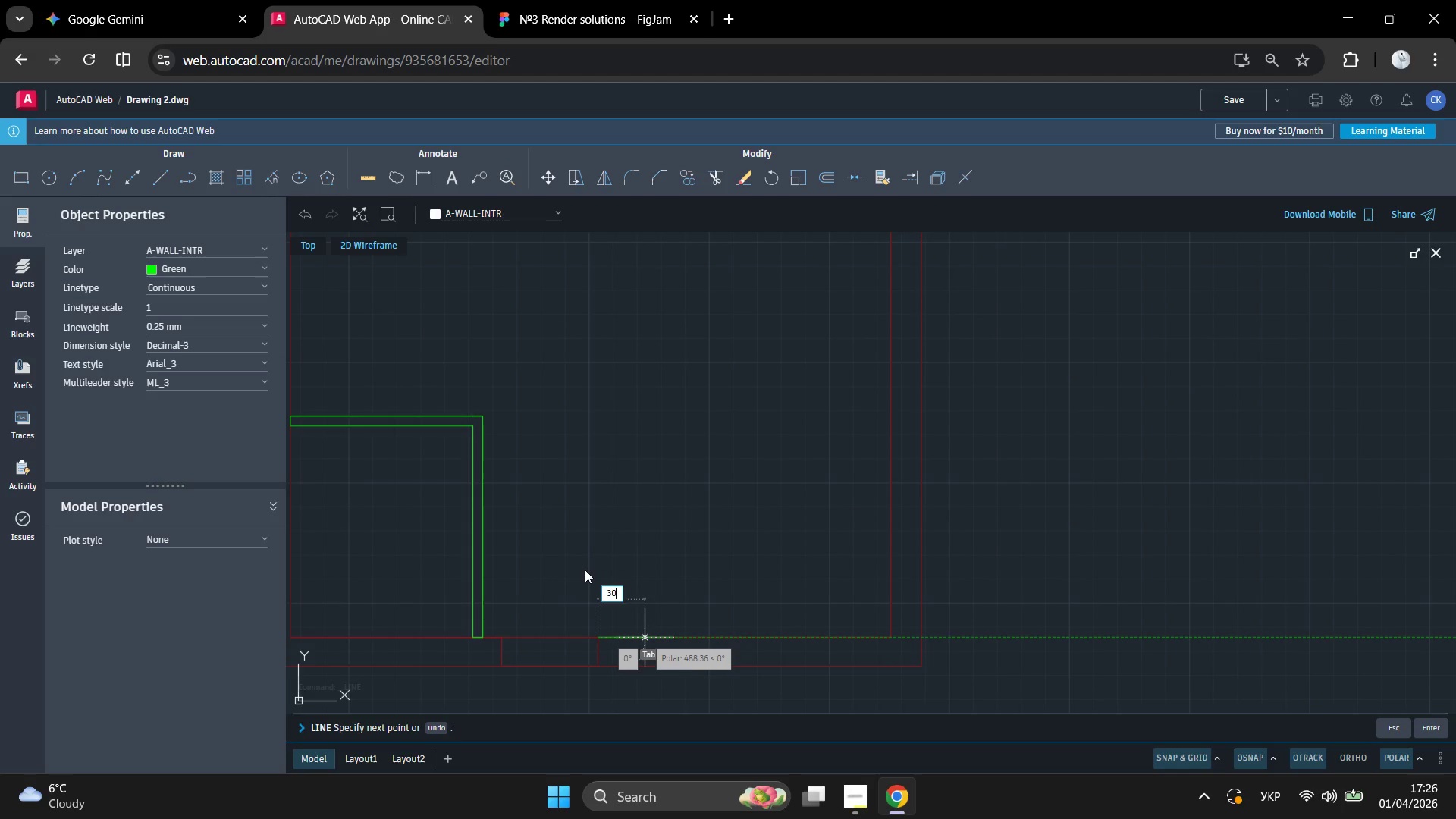 
key(Numpad0)
 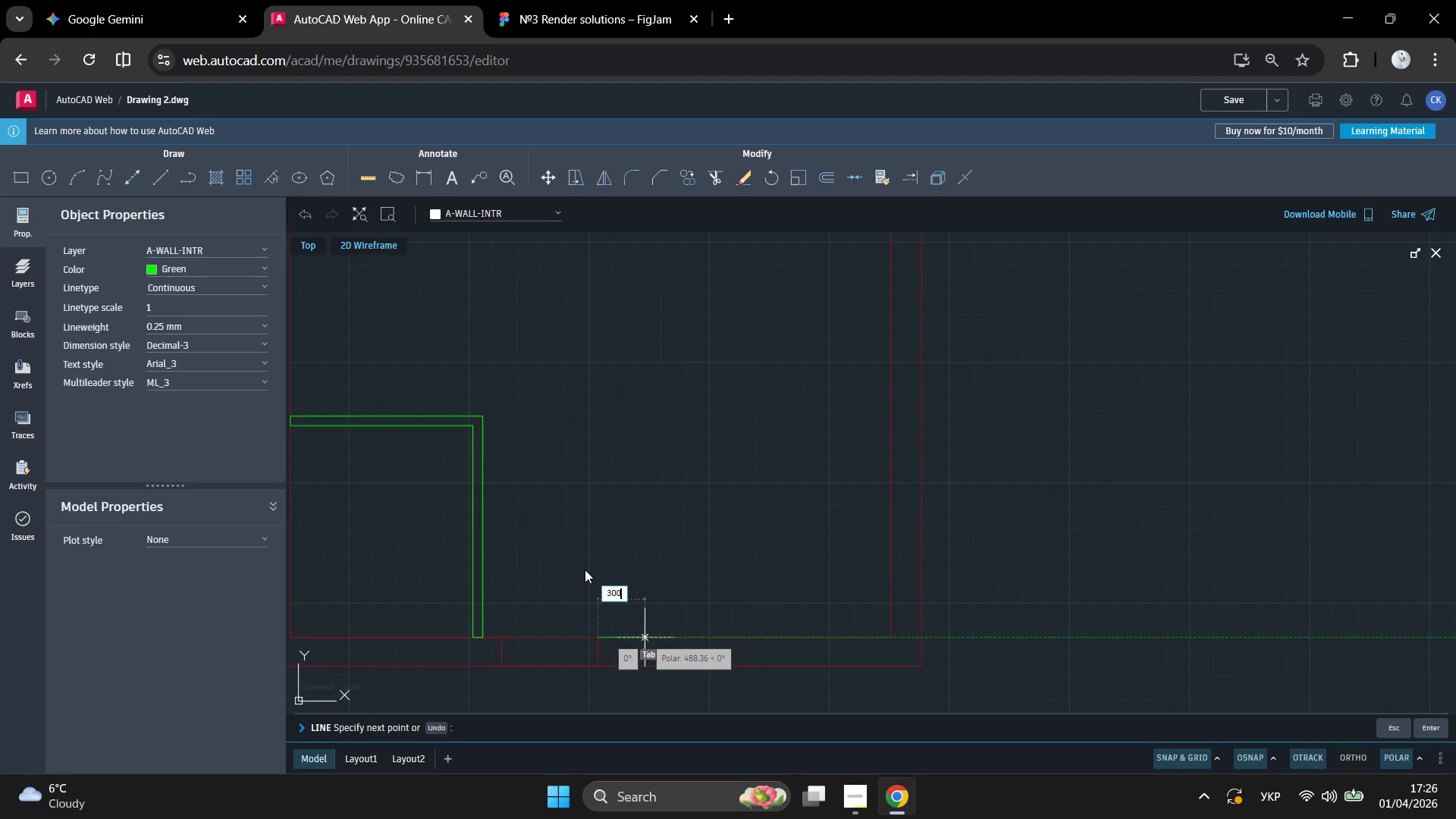 
key(Enter)
 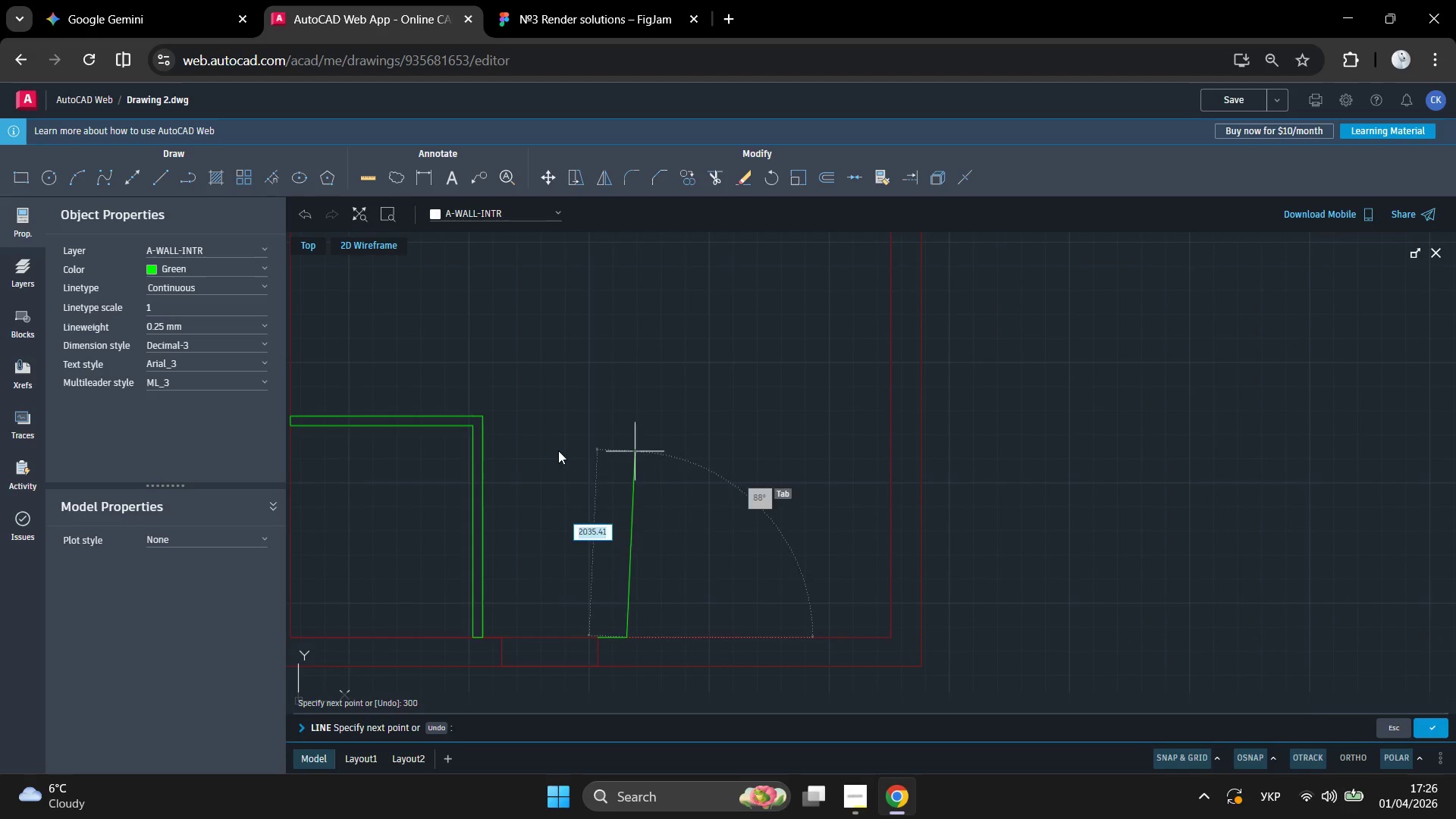 
scroll: coordinate [504, 574], scroll_direction: down, amount: 2.0
 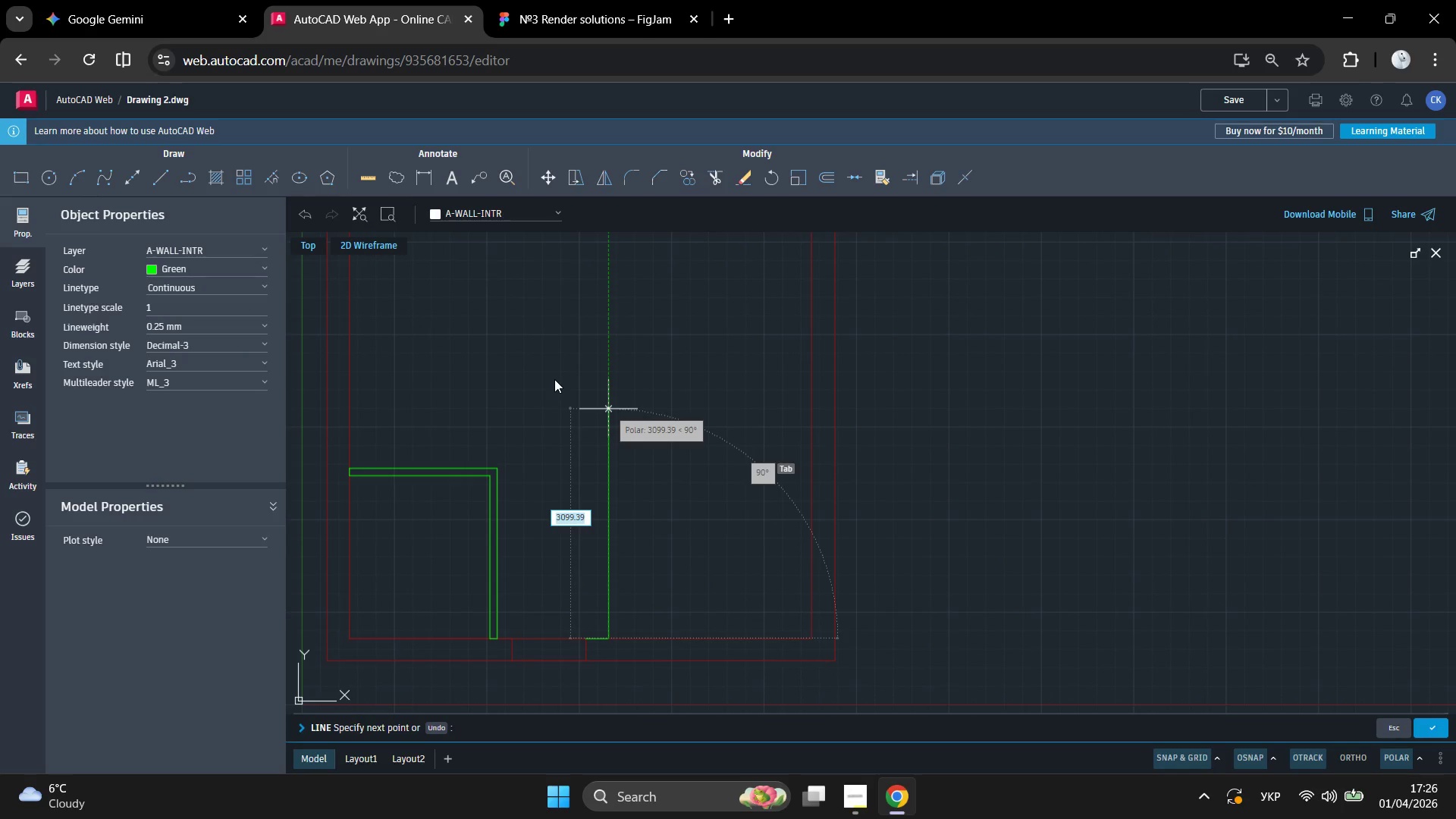 
key(Numpad3)
 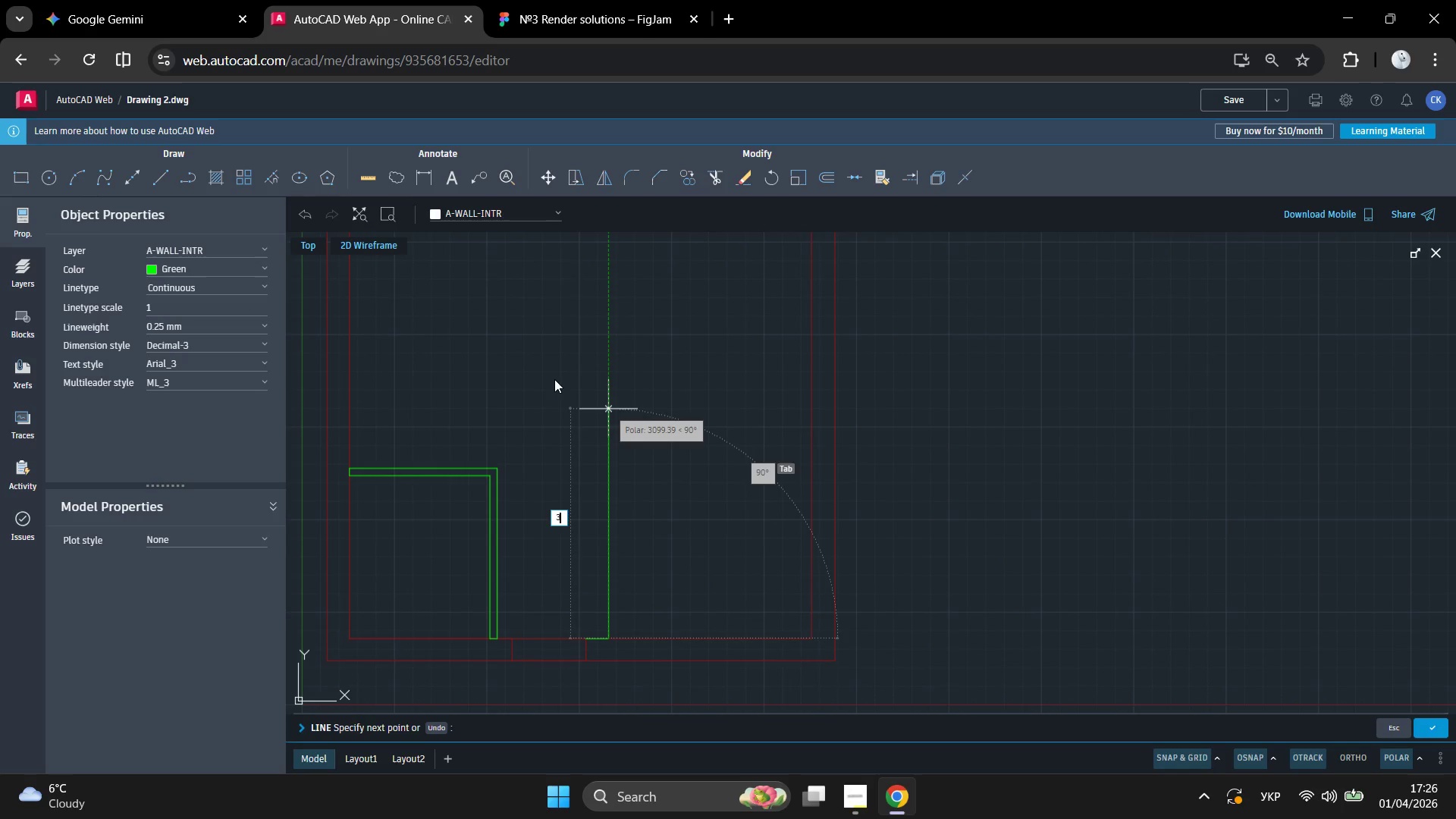 
key(Numpad0)
 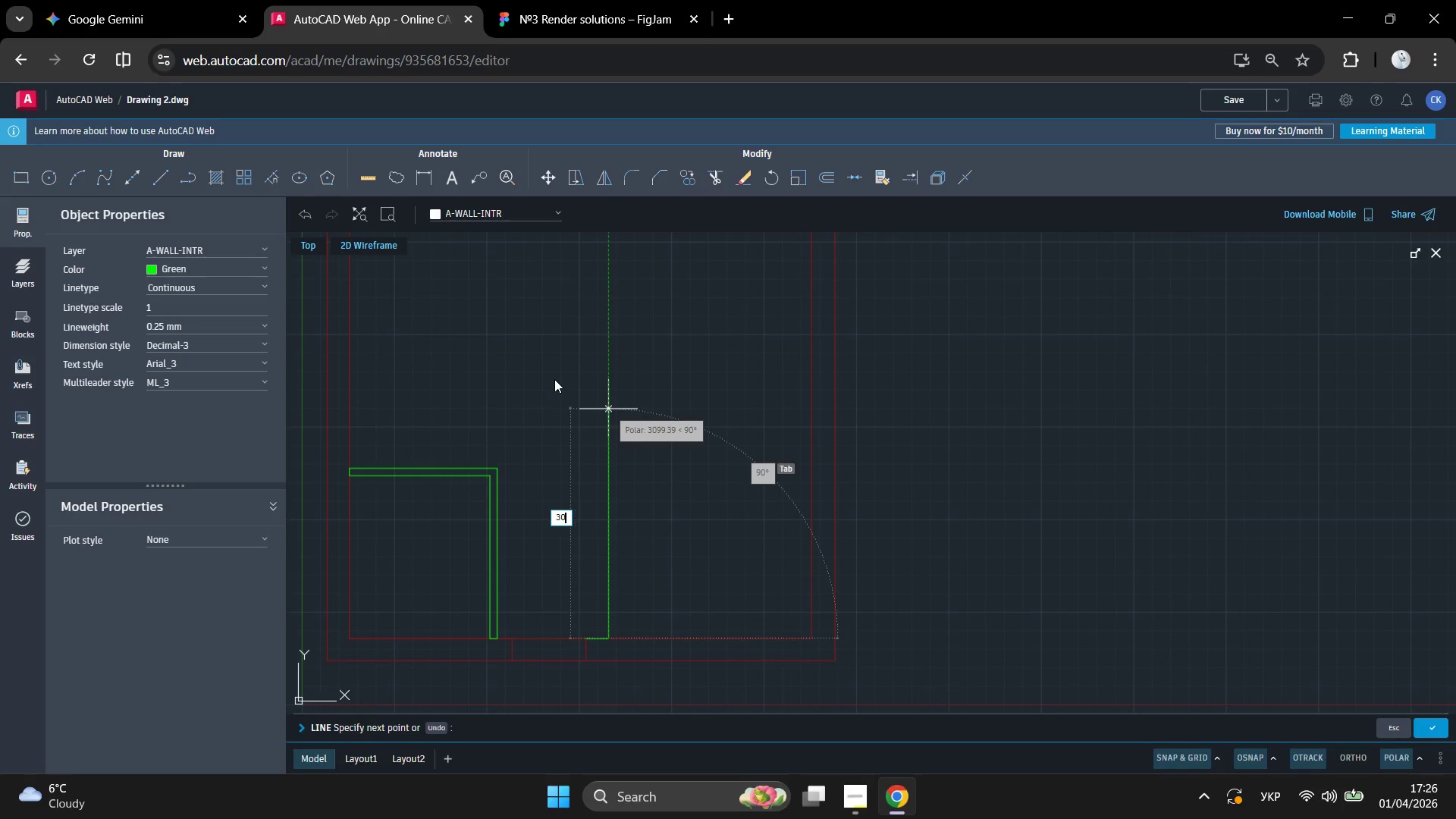 
key(Numpad0)
 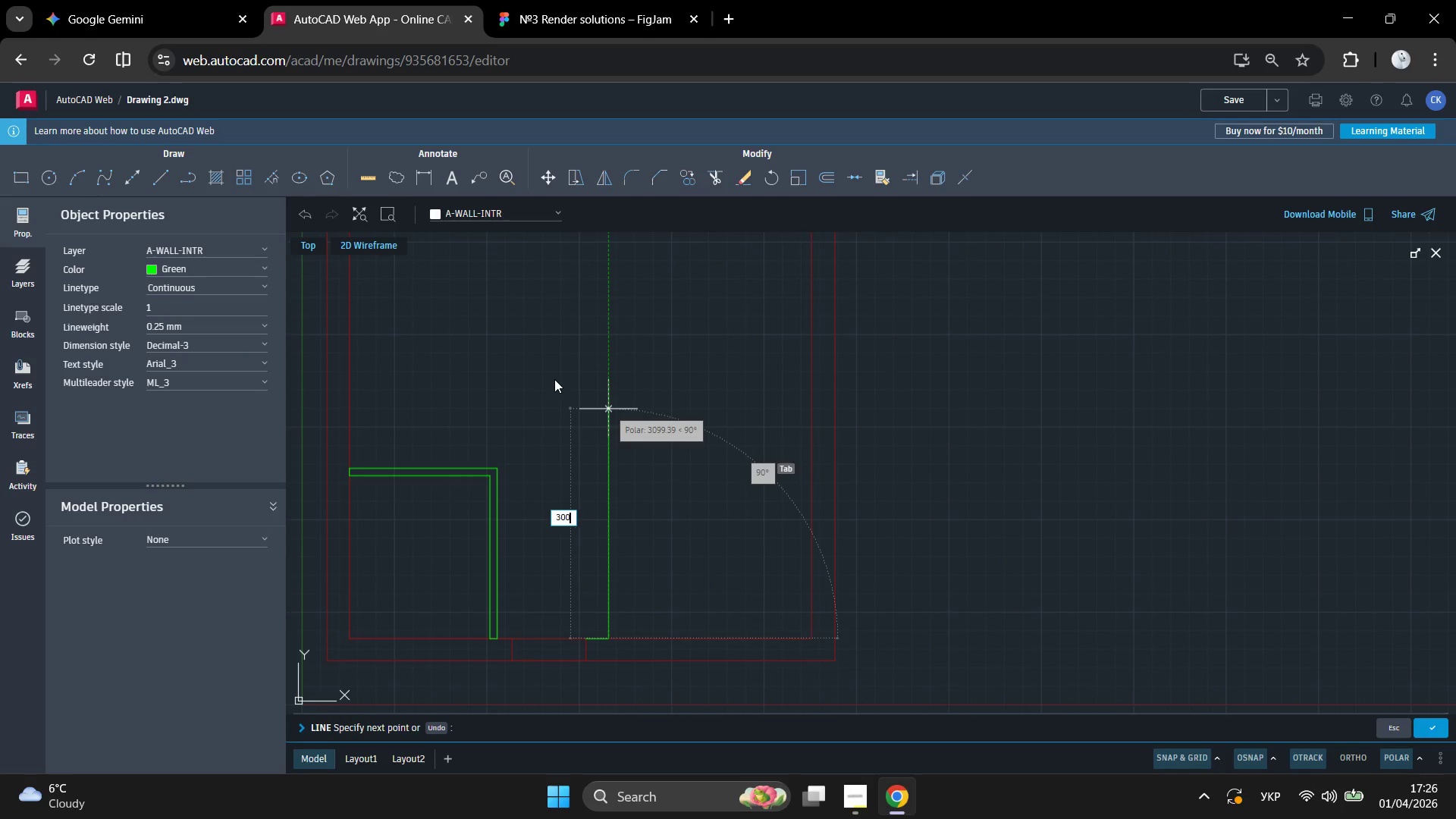 
key(Numpad0)
 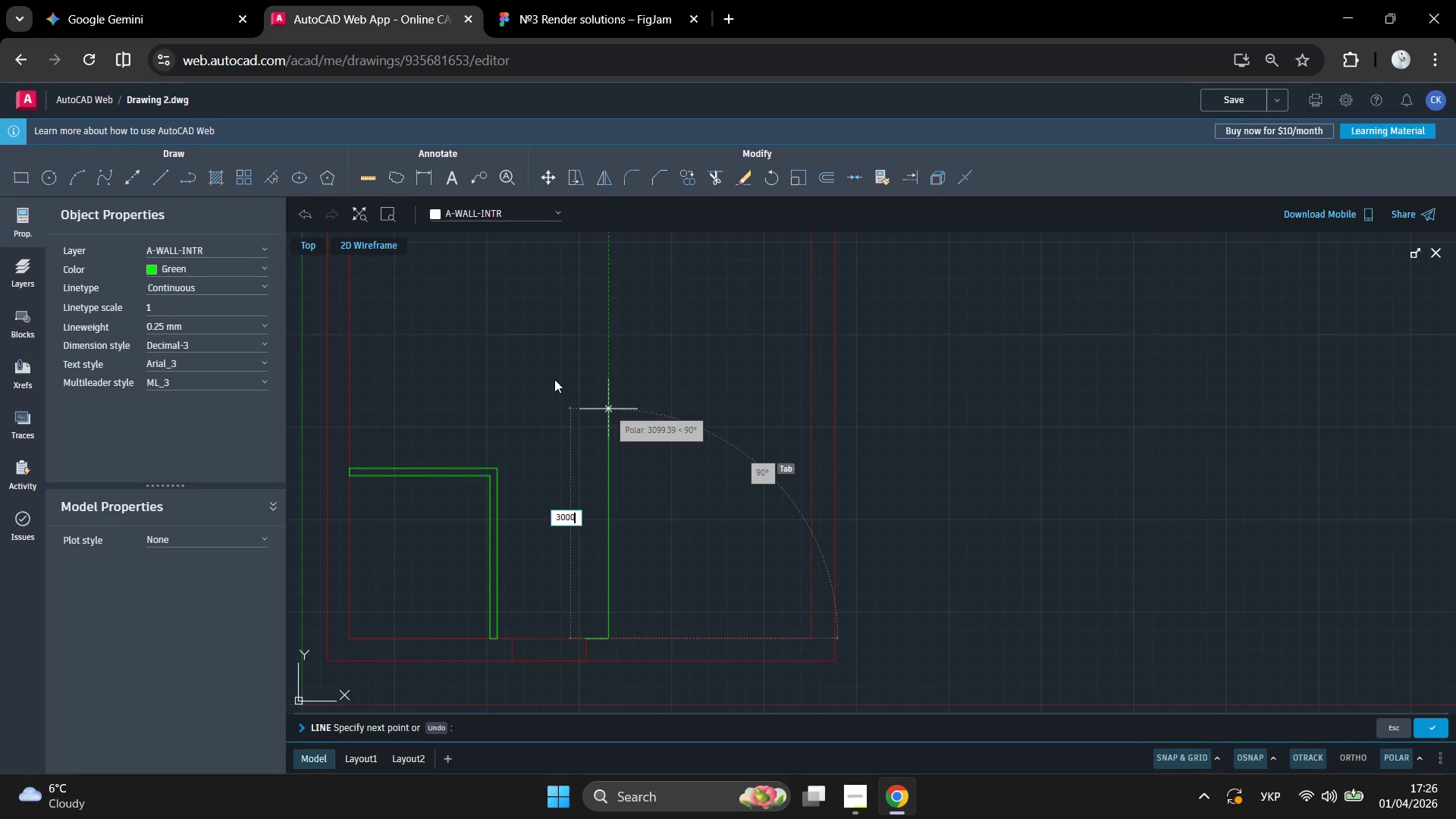 
key(Enter)
 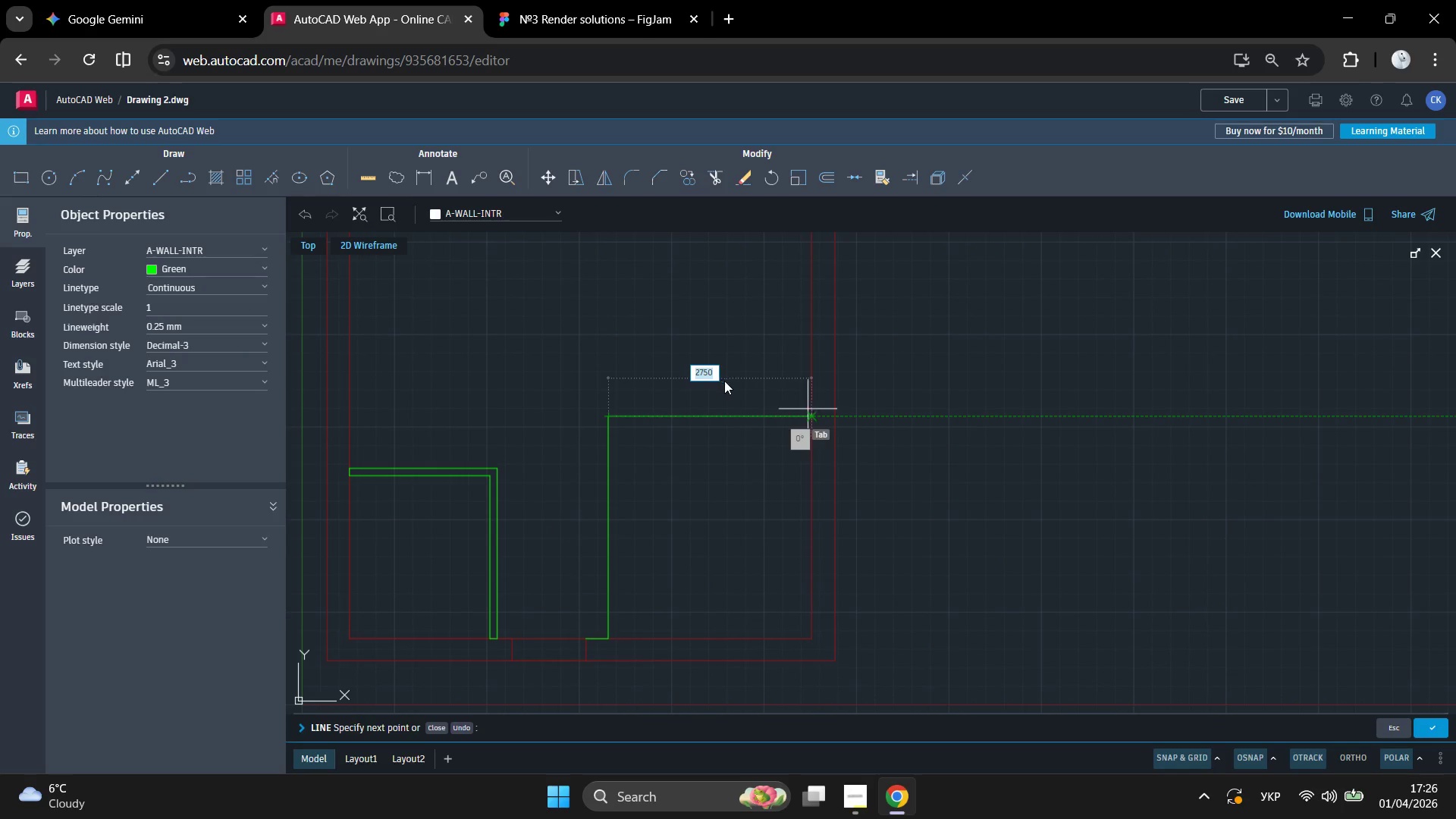 
left_click([723, 383])
 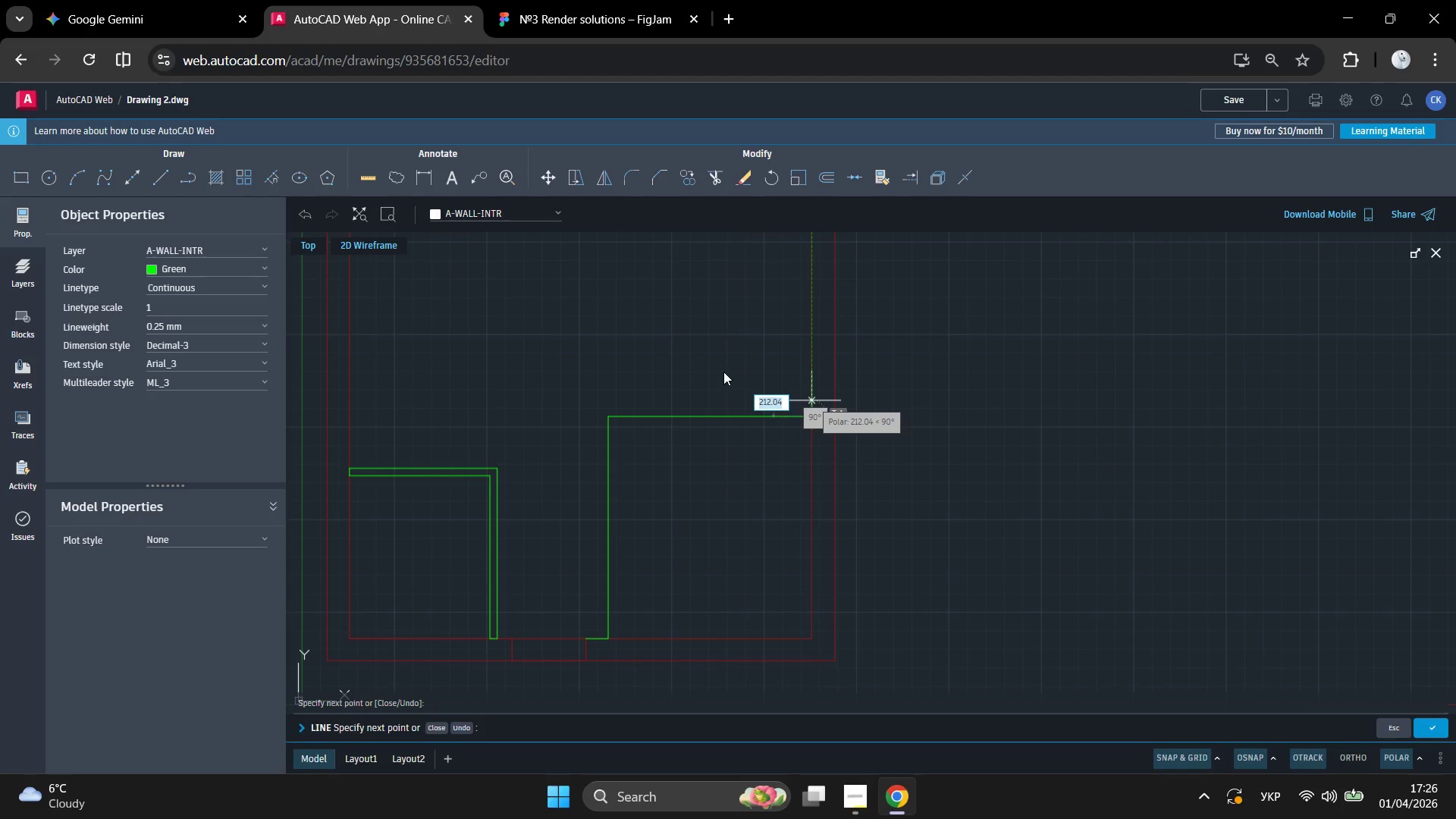 
key(Numpad1)
 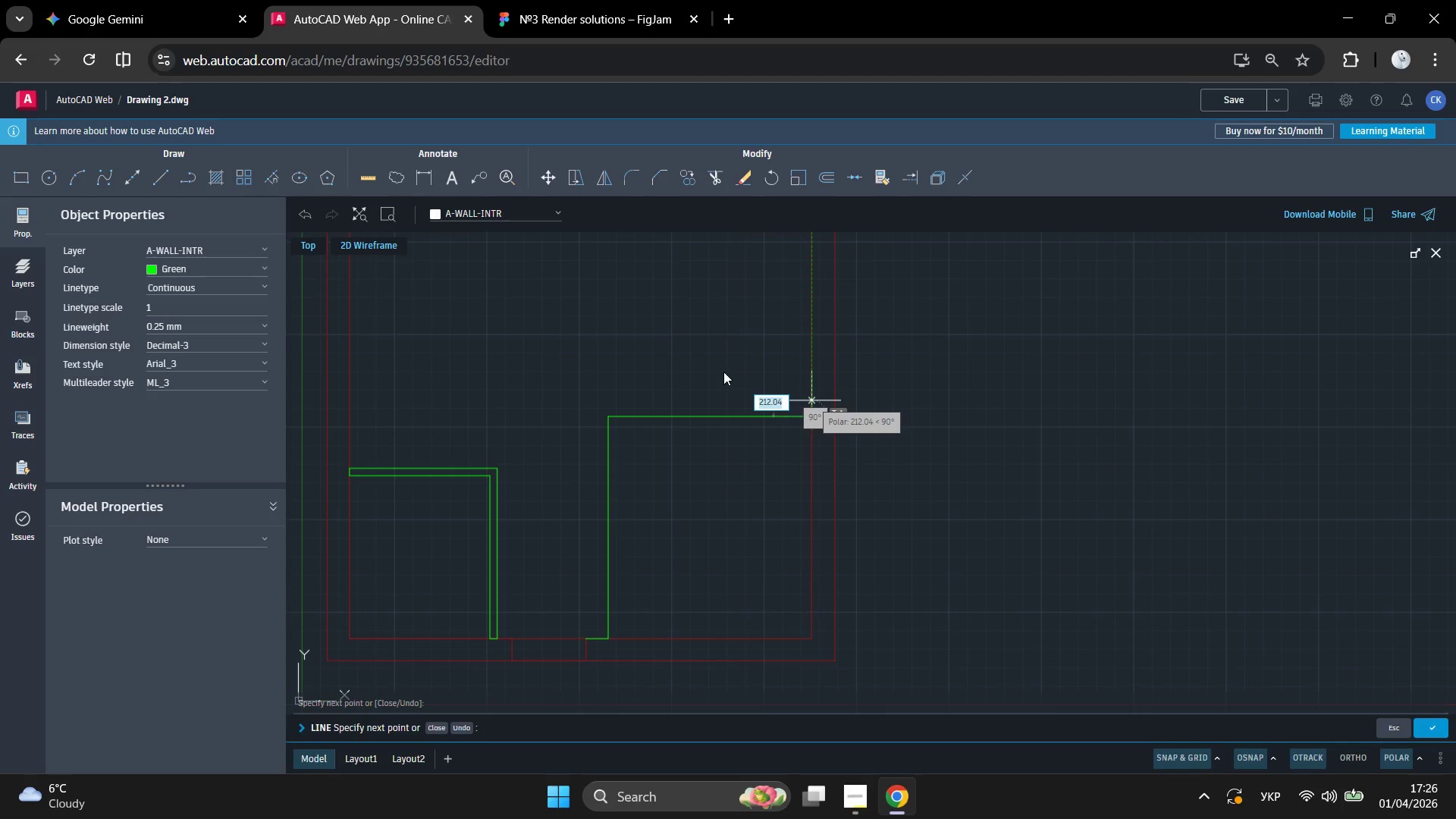 
key(Numpad0)
 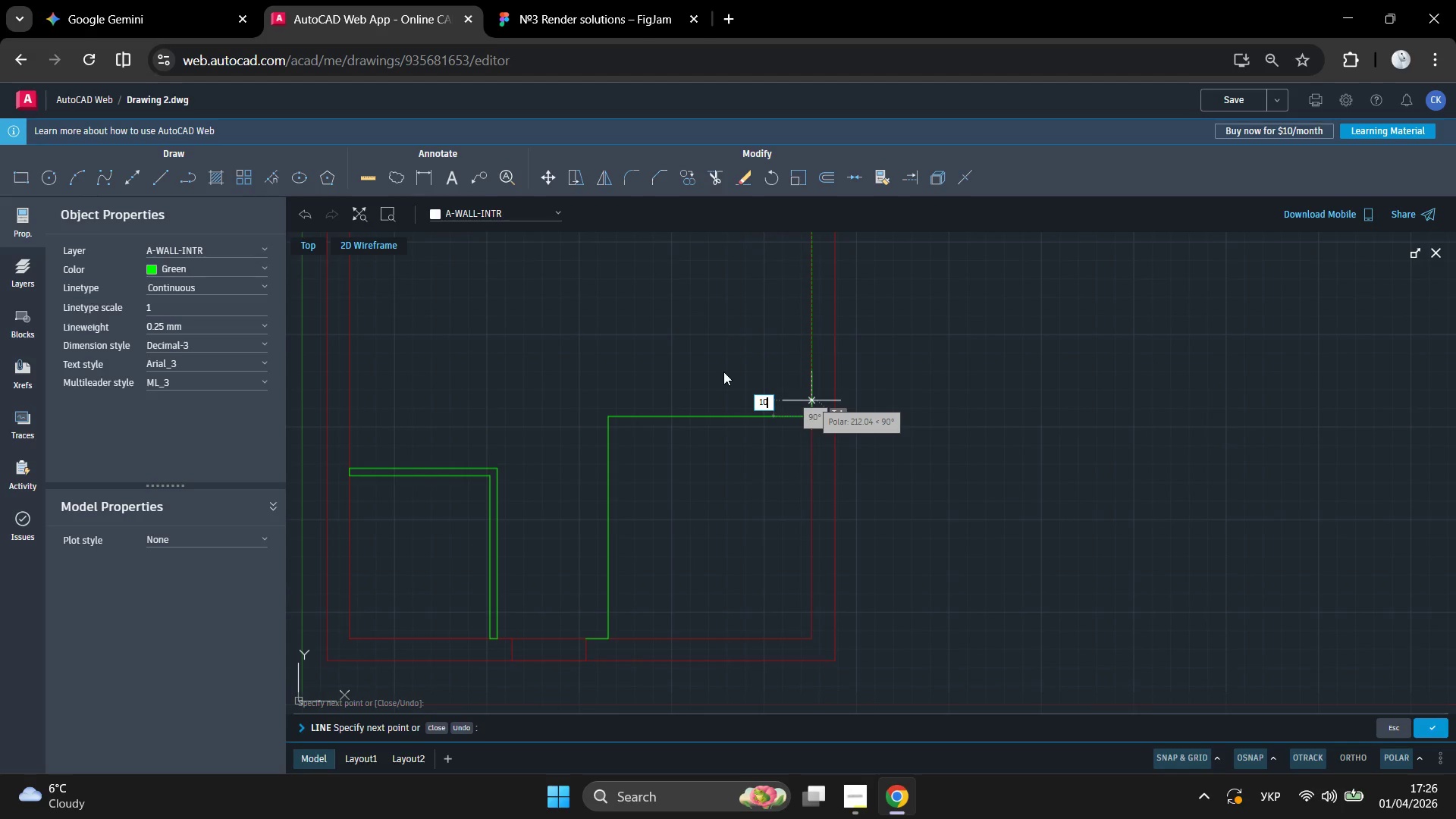 
key(Numpad0)
 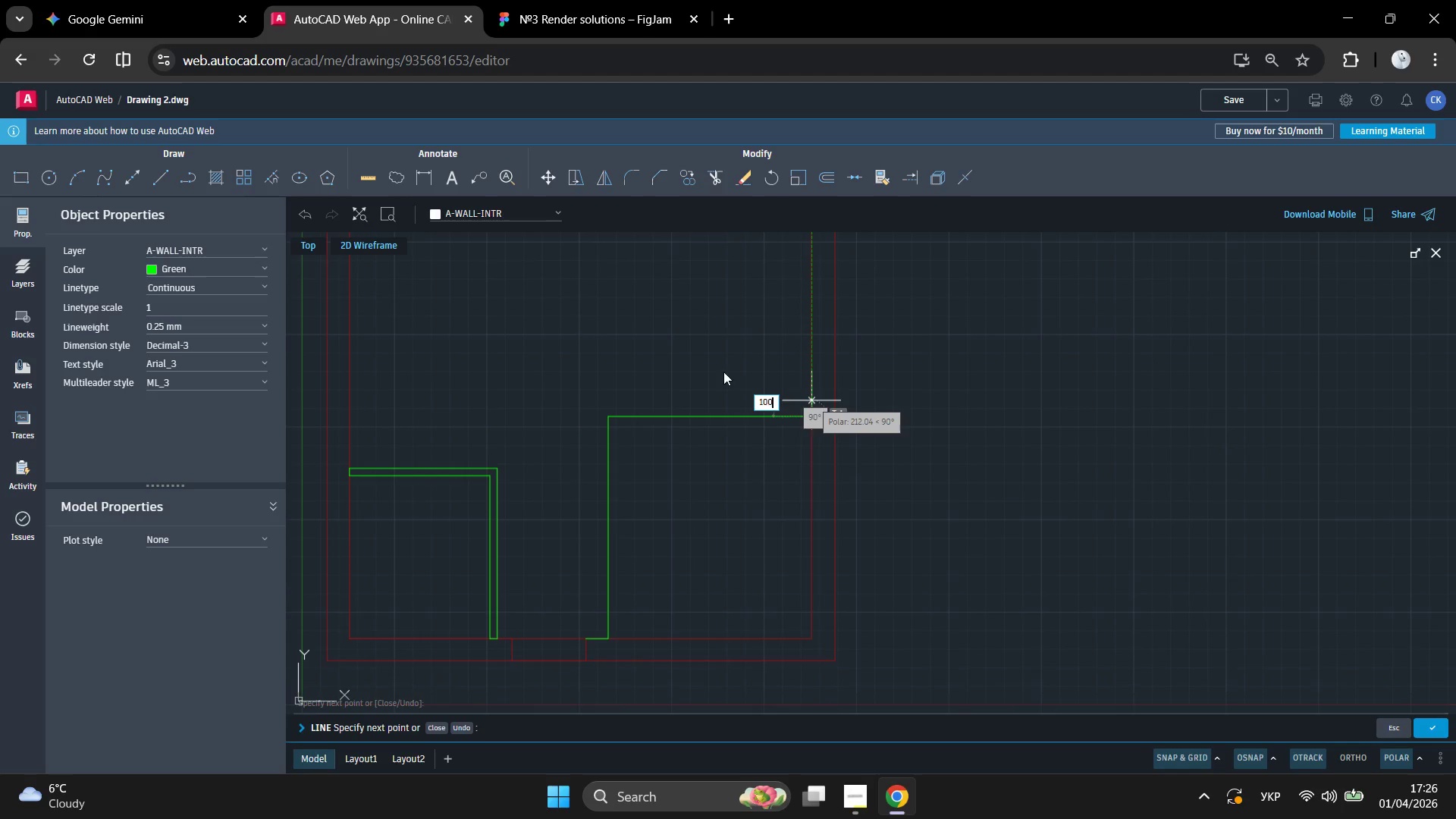 
key(Enter)
 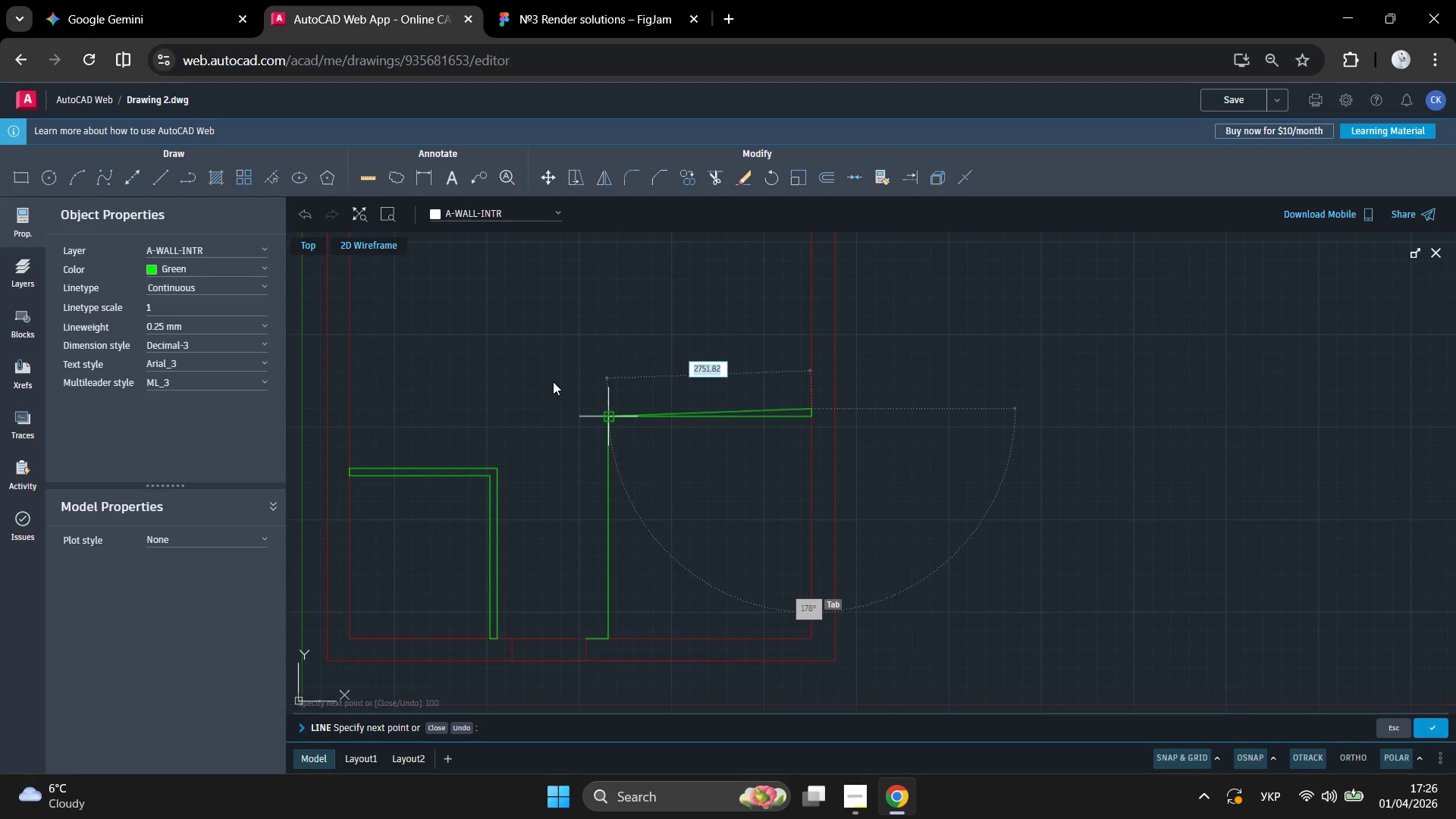 
left_click([551, 378])
 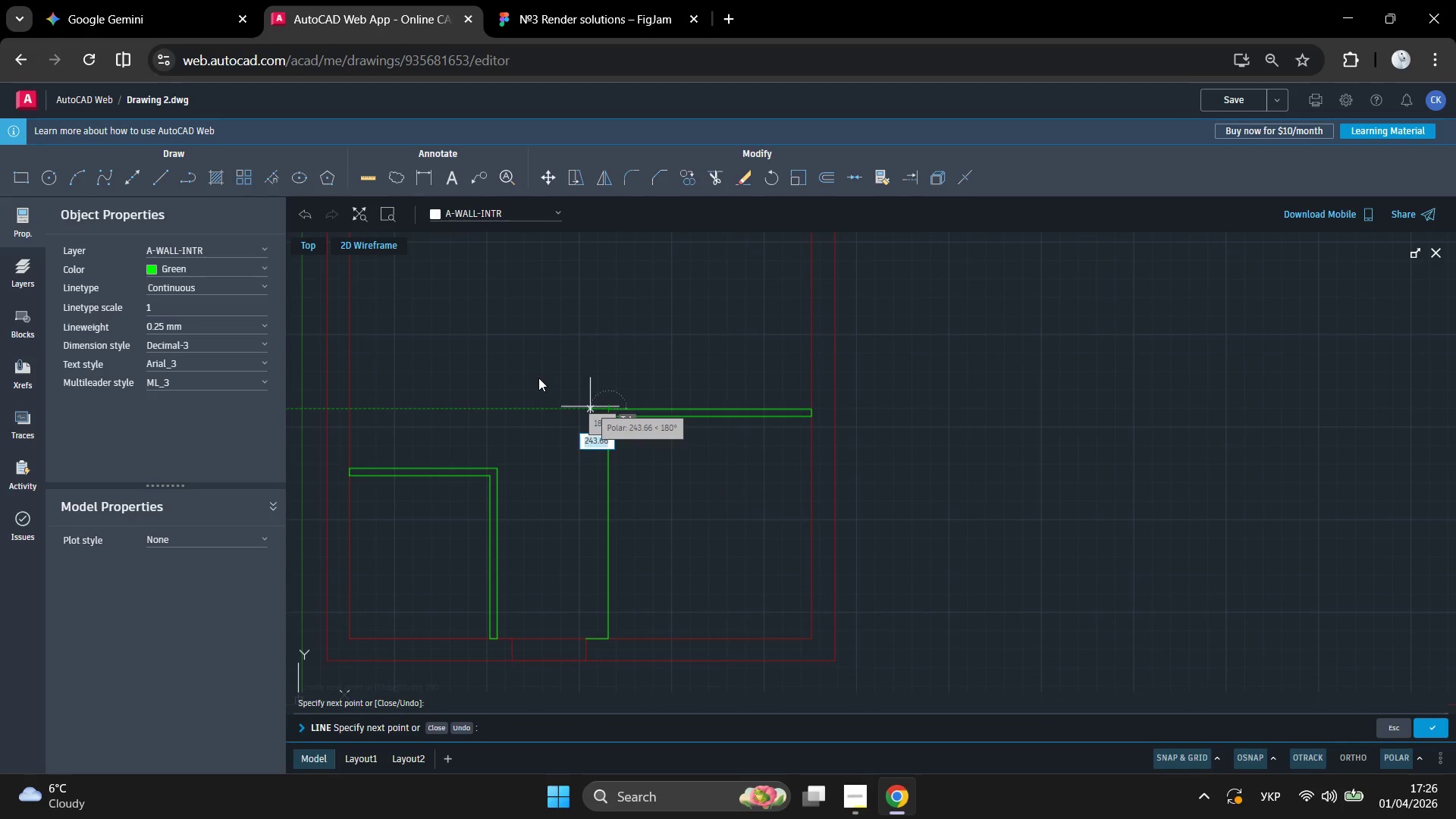 
key(Numpad1)
 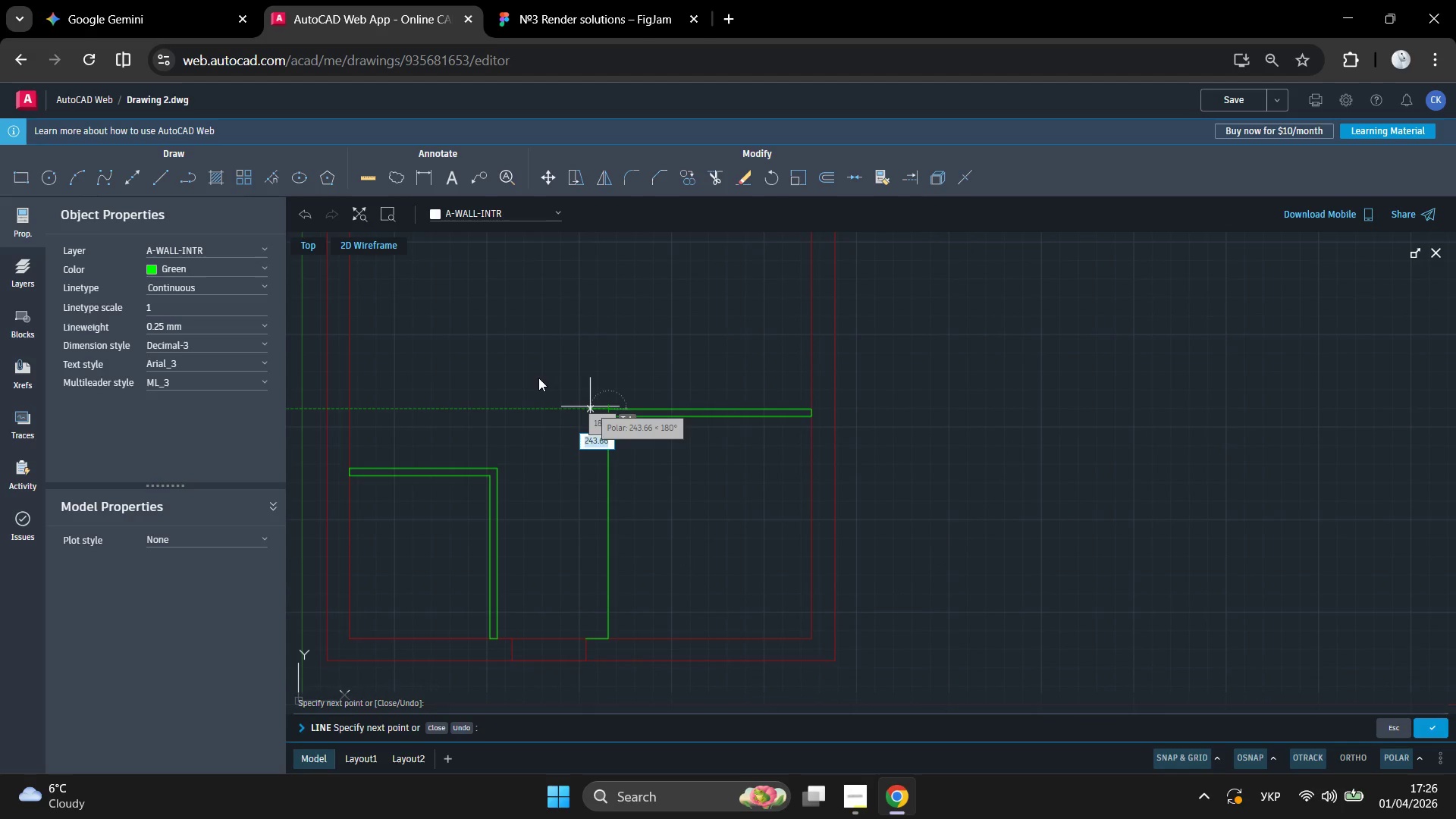 
key(Numpad0)
 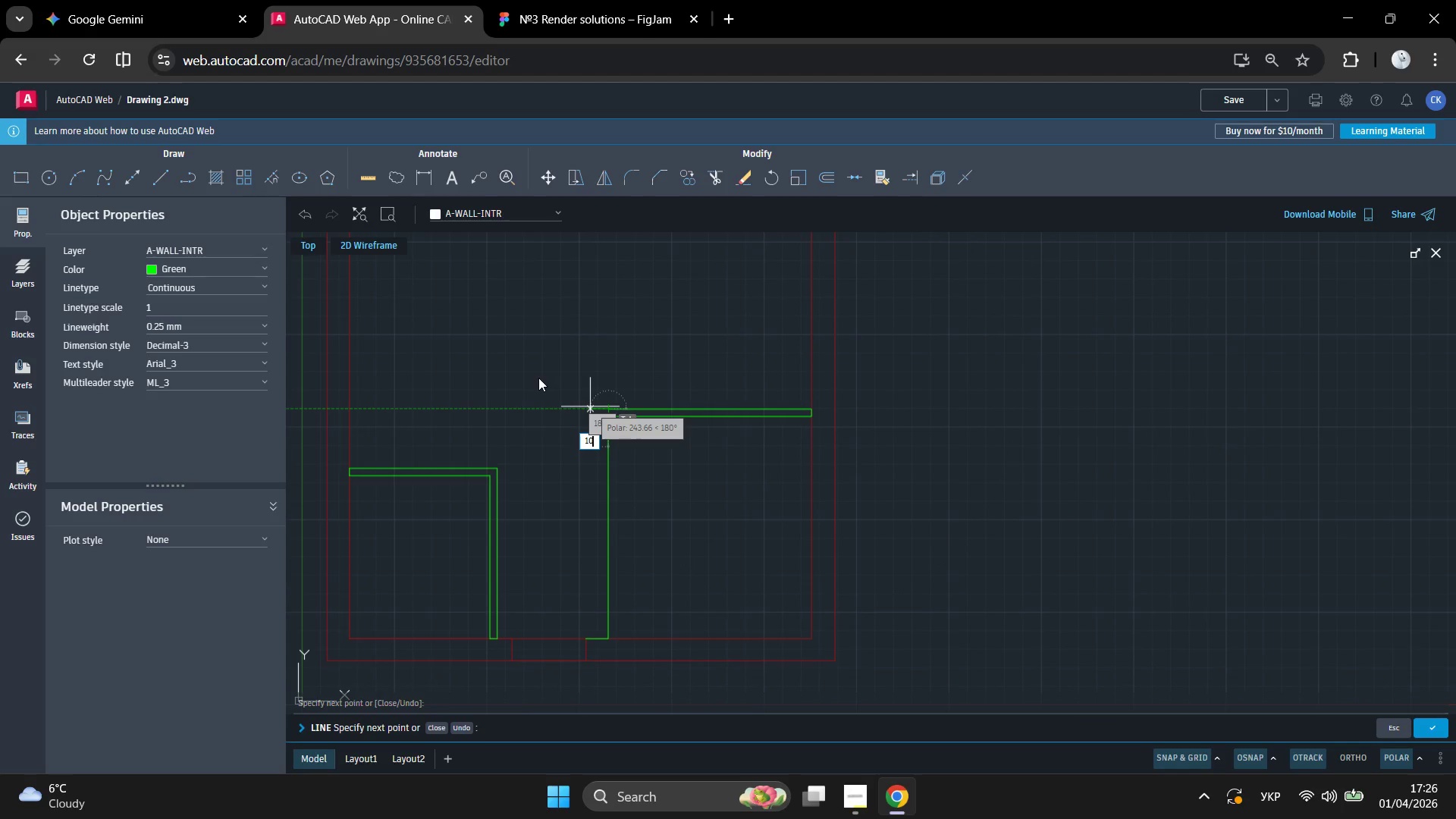 
key(Numpad0)
 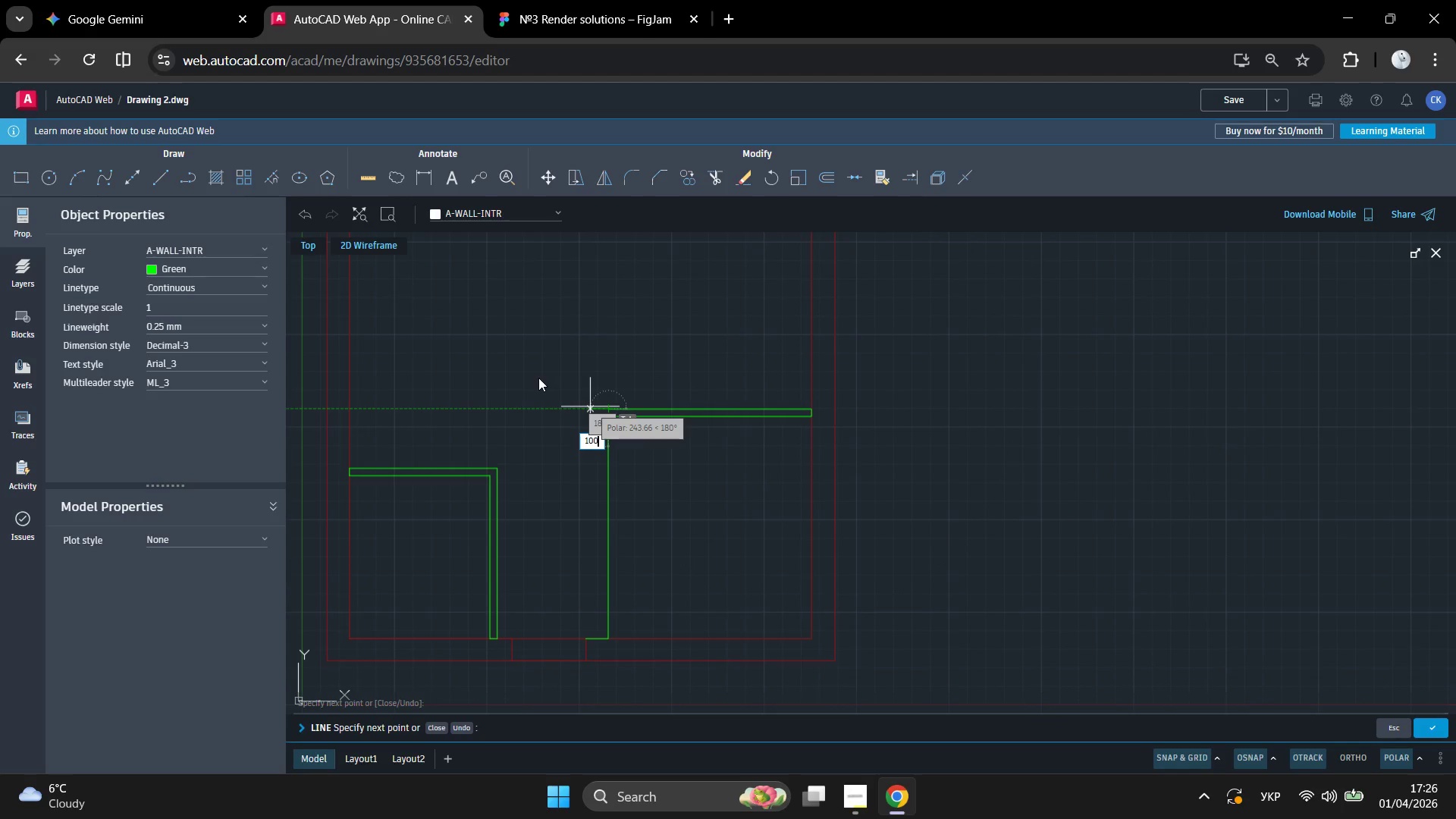 
key(Enter)
 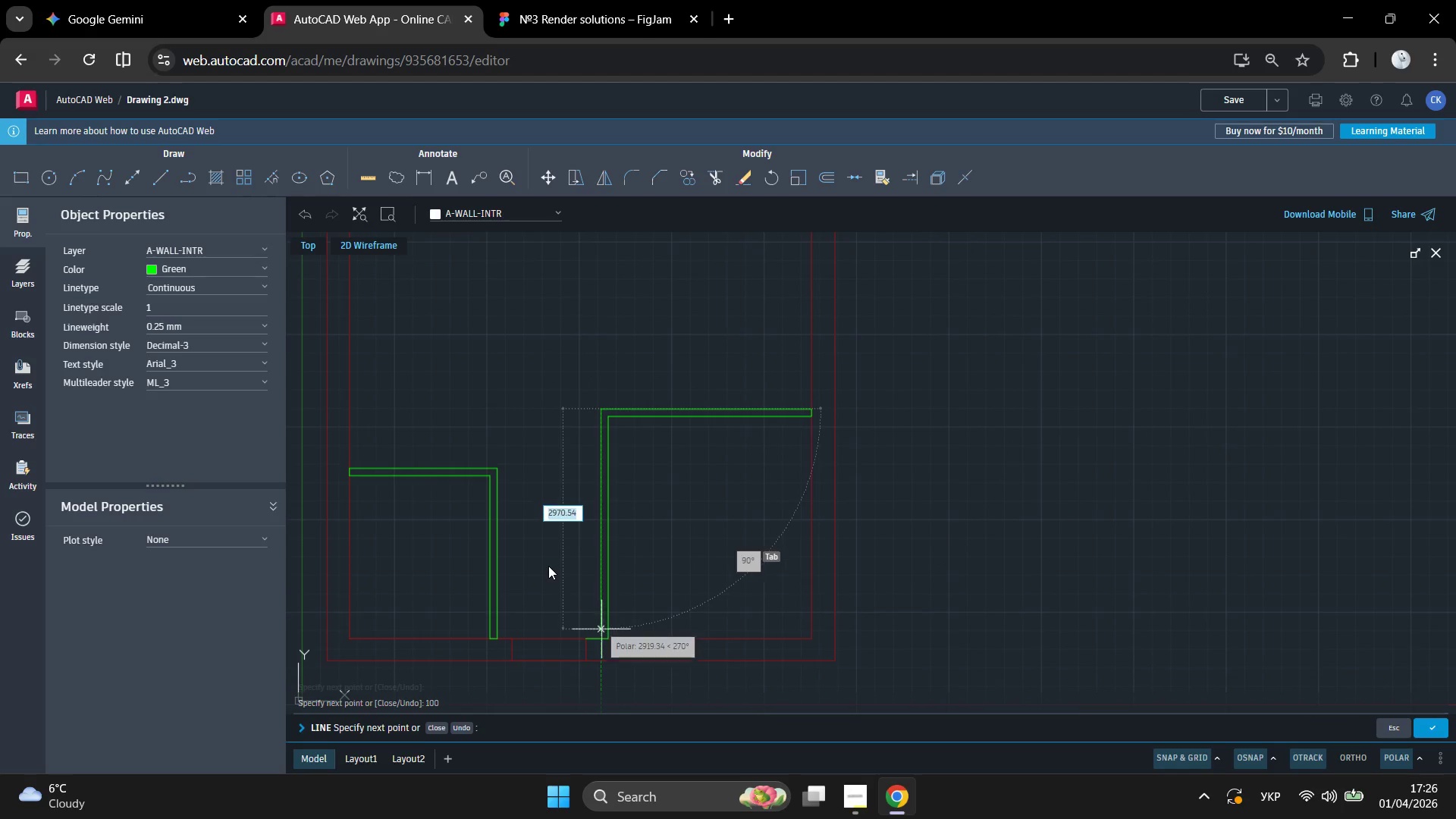 
left_click([548, 568])
 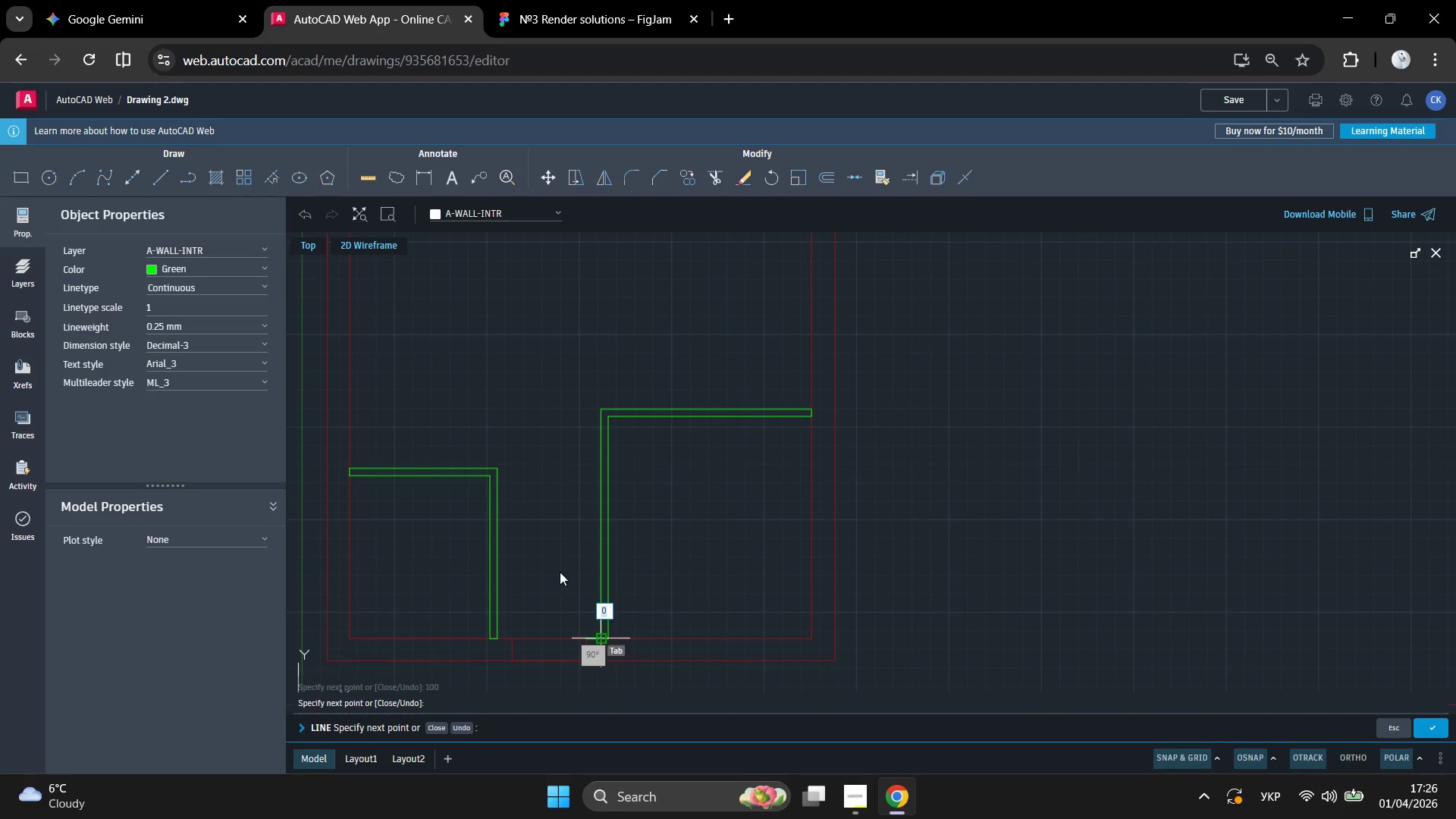 
scroll: coordinate [559, 572], scroll_direction: up, amount: 4.0
 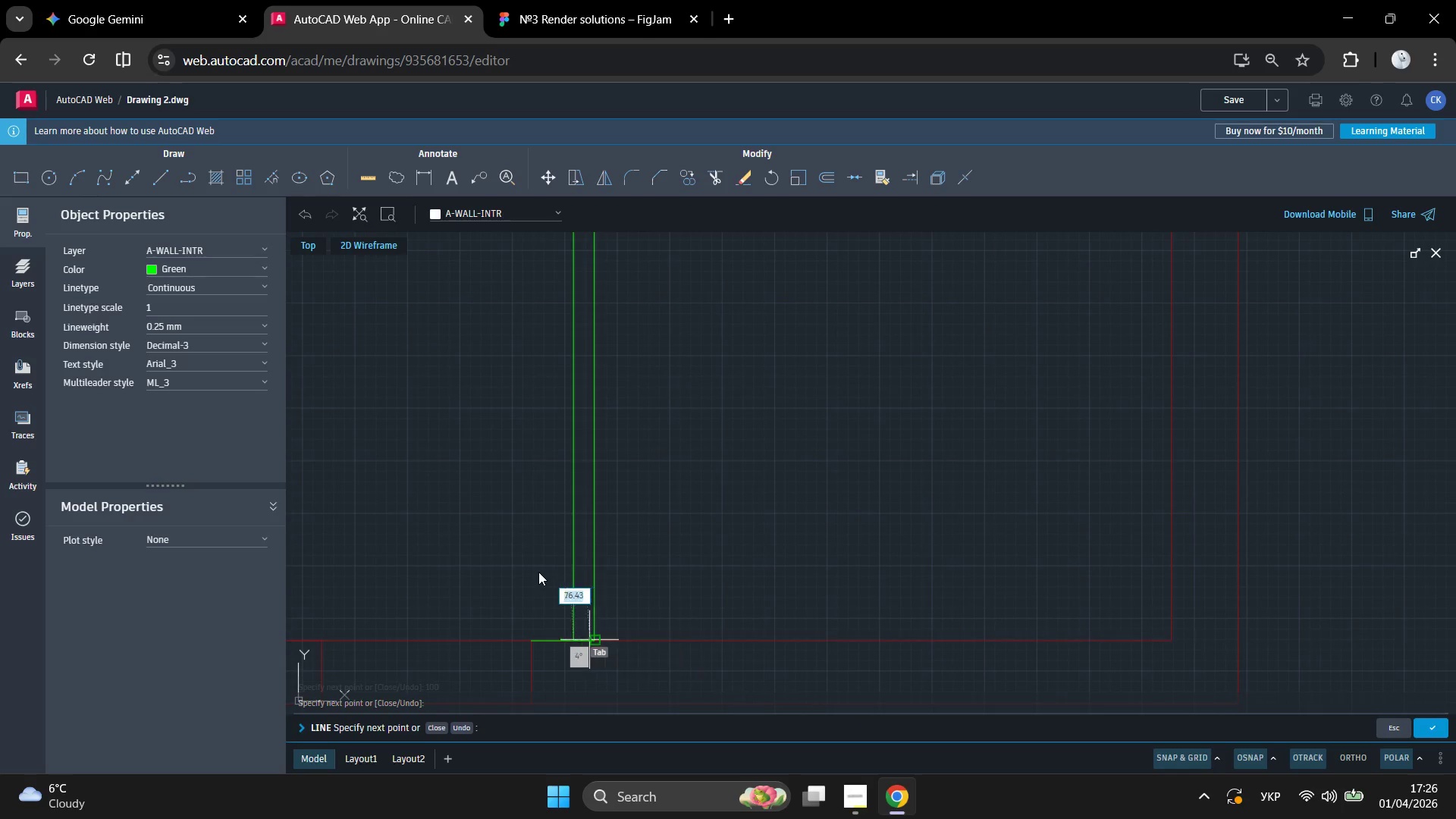 
left_click([538, 572])
 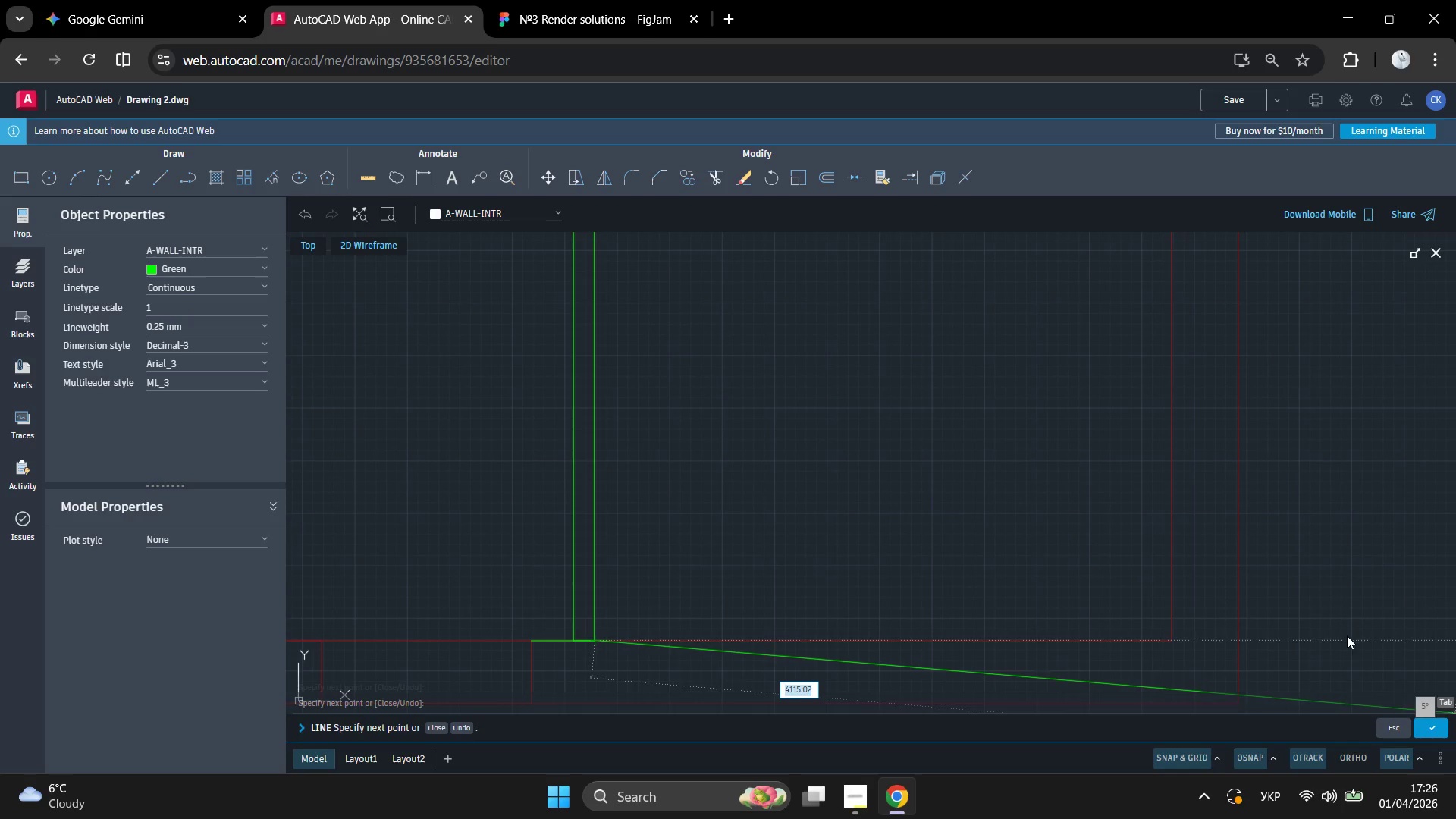 
key(Enter)
 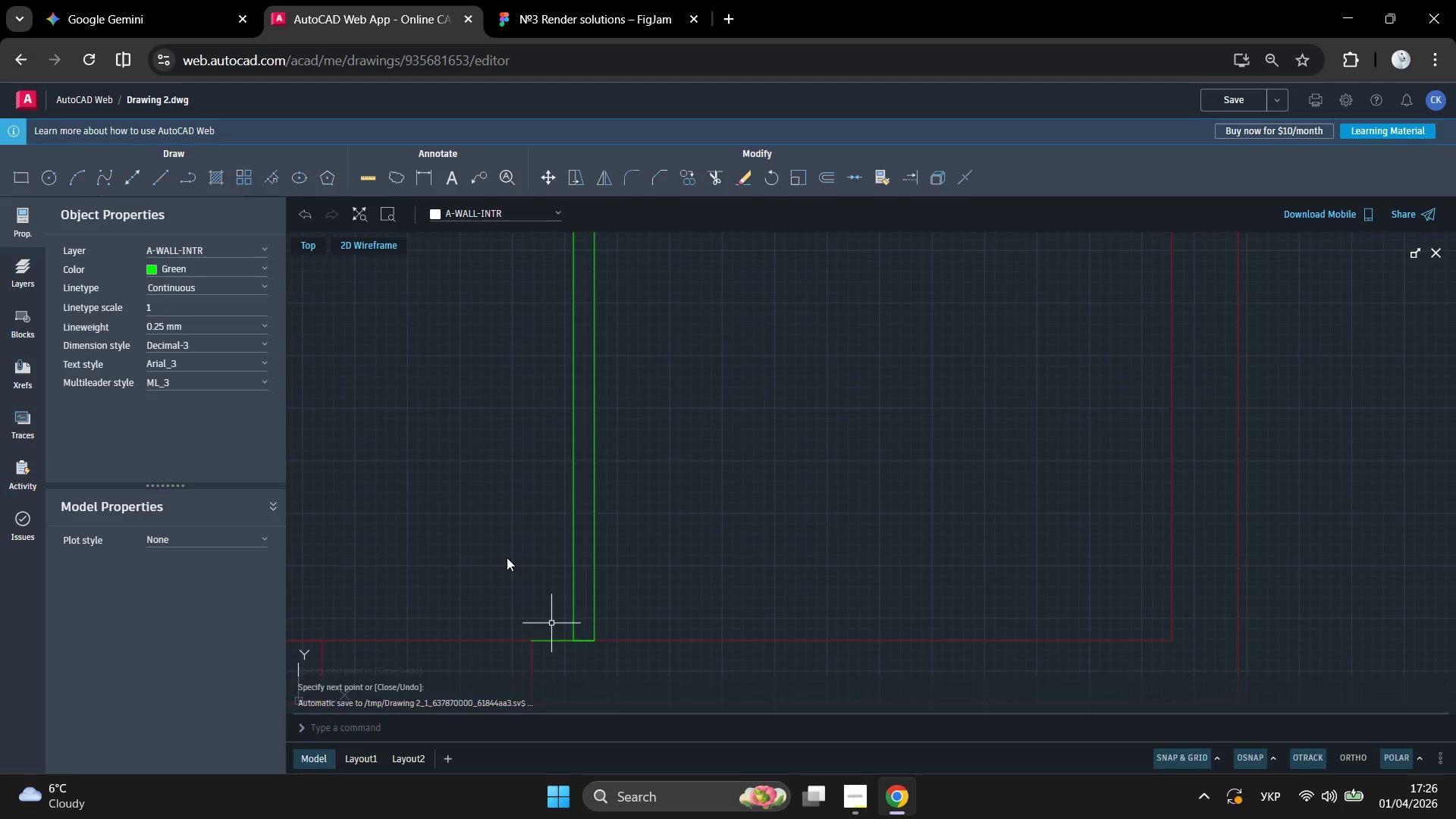 
double_click([482, 580])
 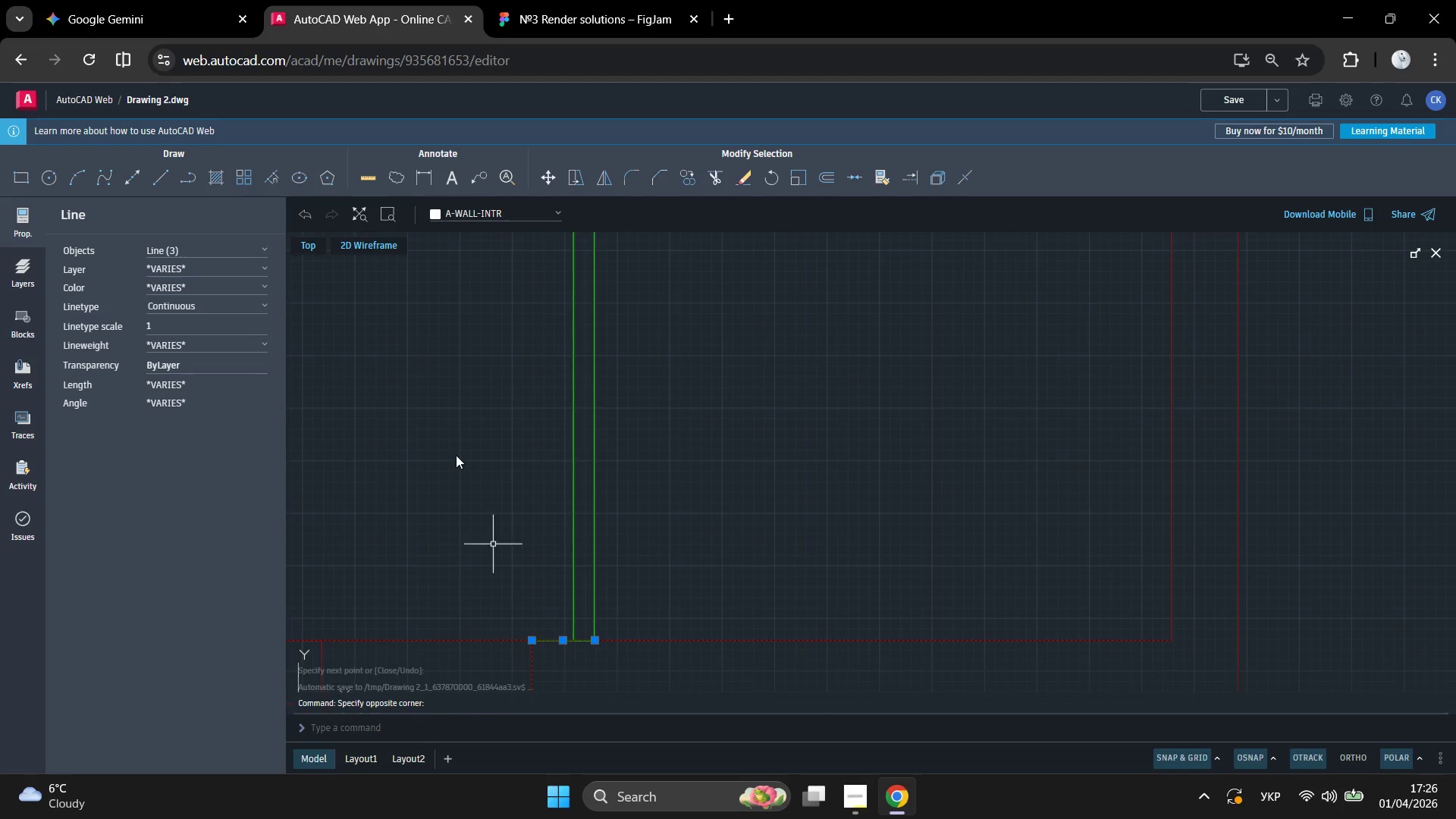 
key(Delete)
 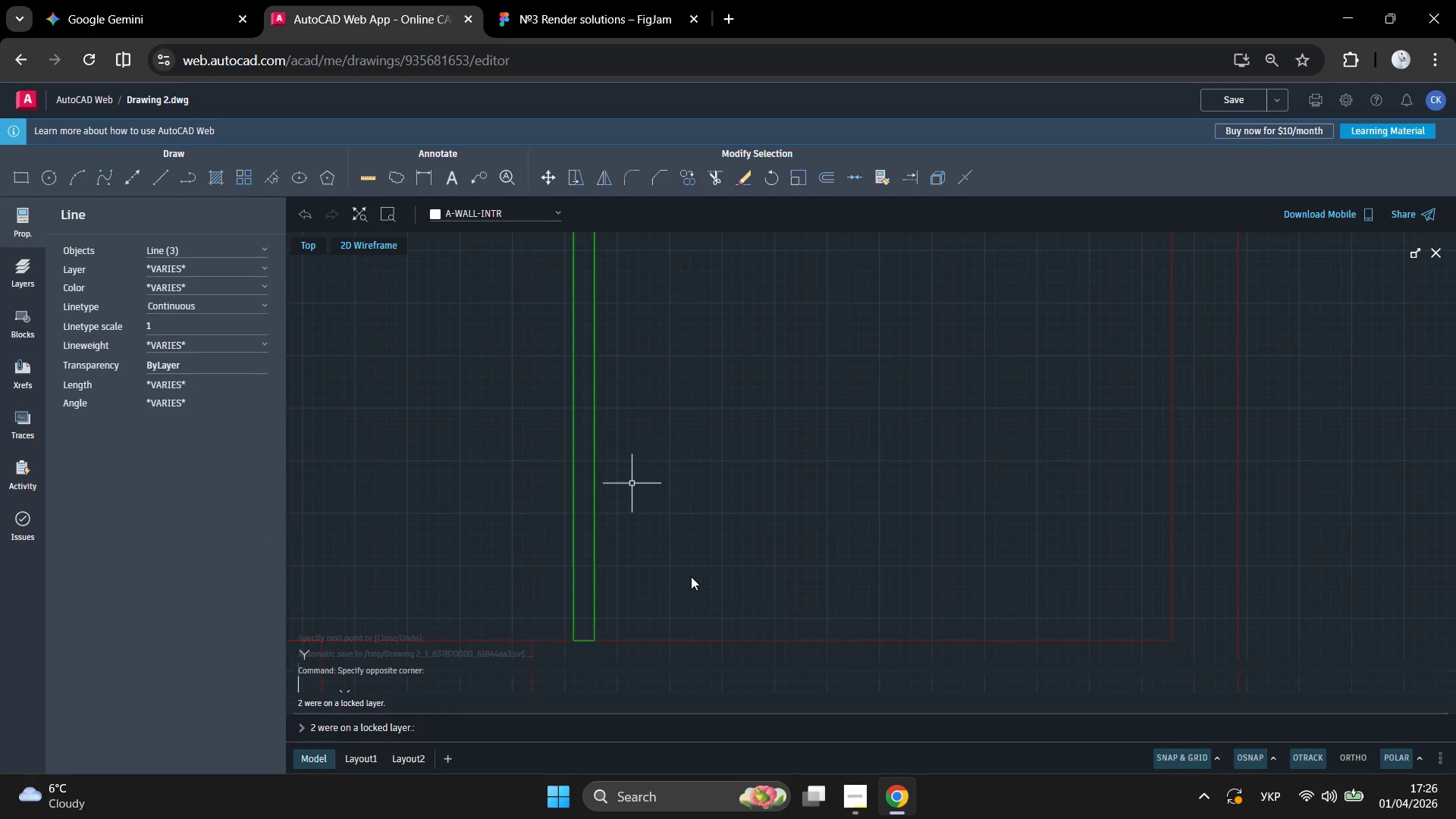 
scroll: coordinate [660, 331], scroll_direction: down, amount: 5.0
 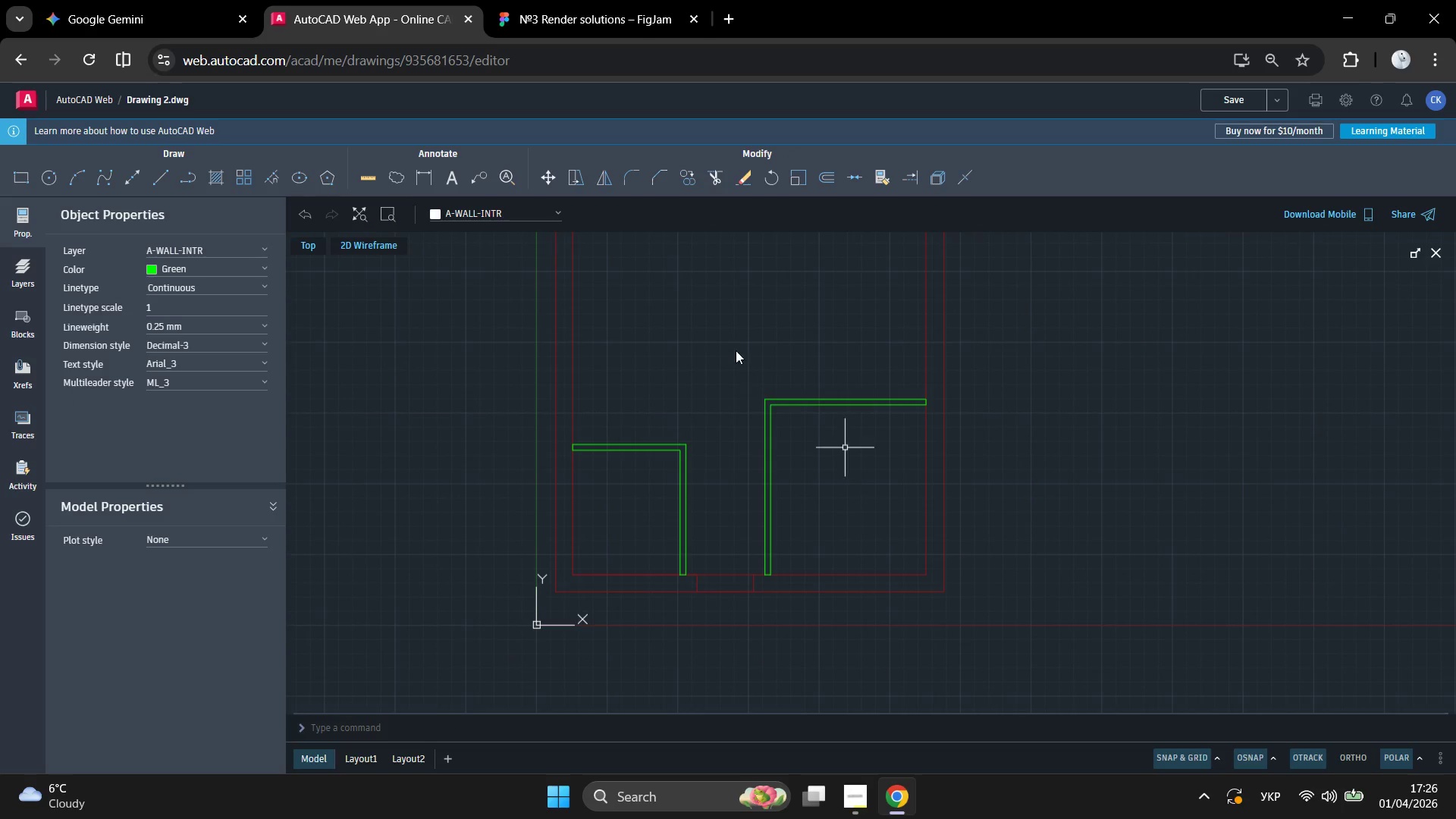 
scroll: coordinate [689, 363], scroll_direction: none, amount: 0.0
 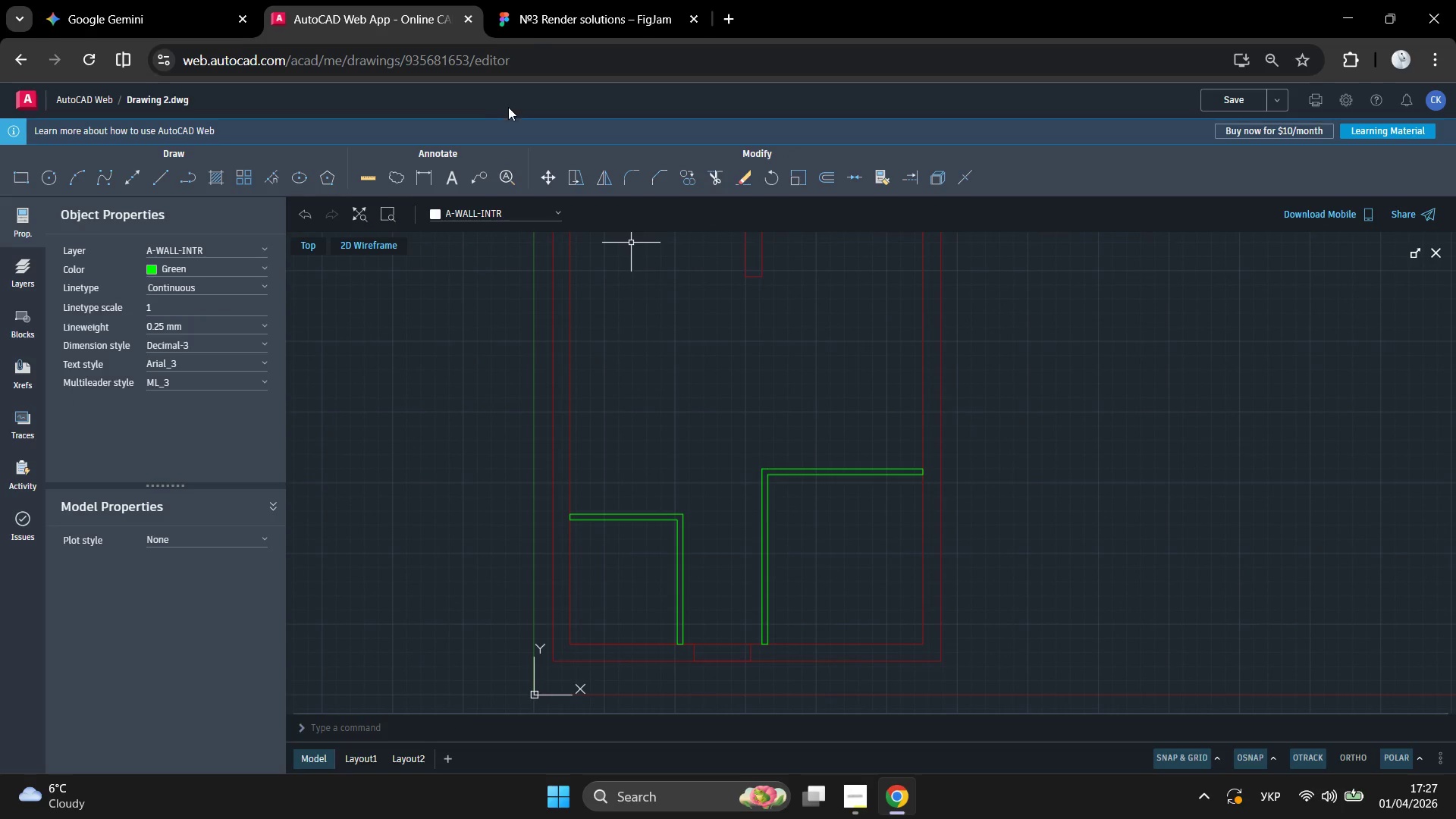 
left_click([535, 12])
 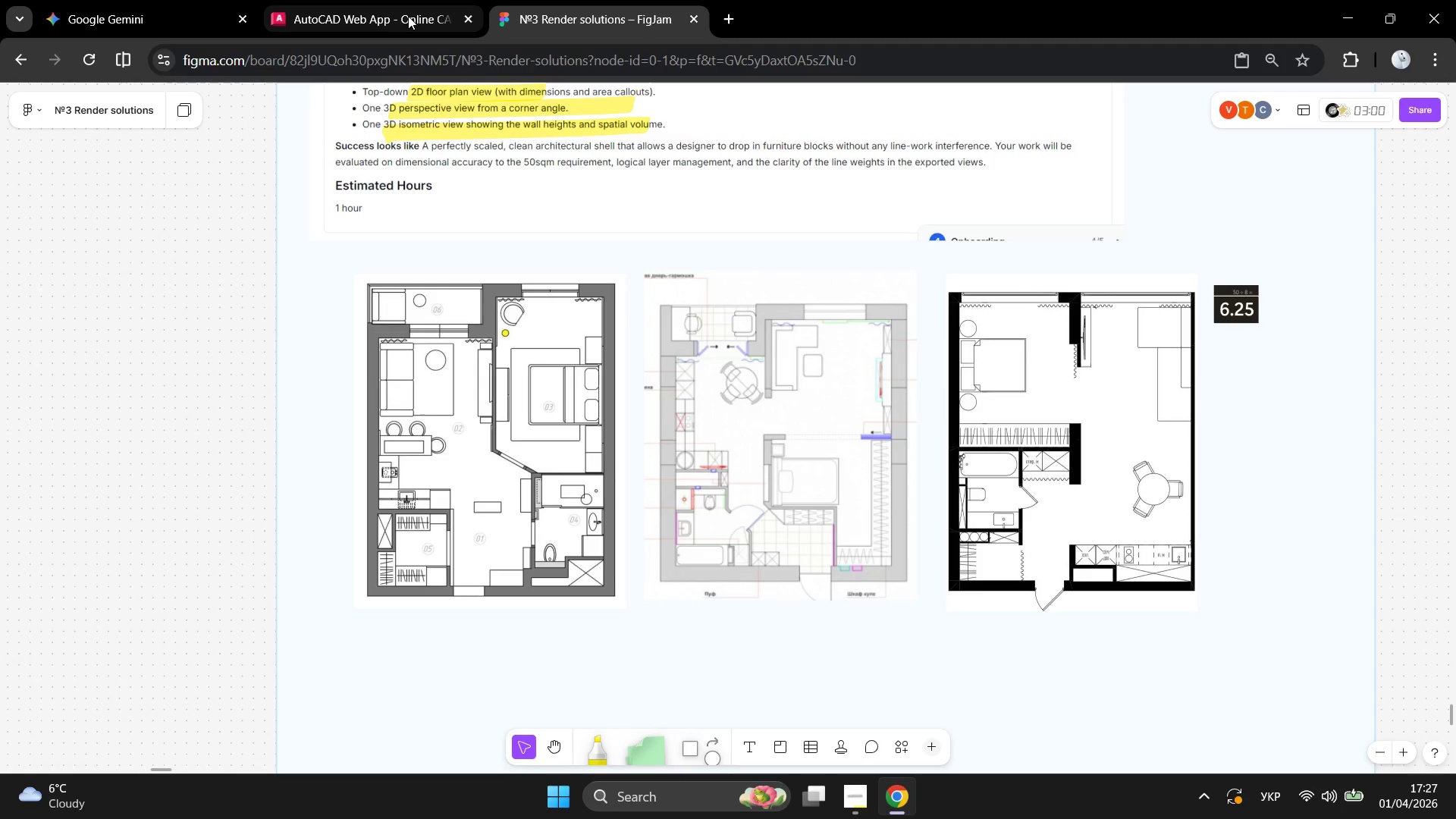 
wait(6.14)
 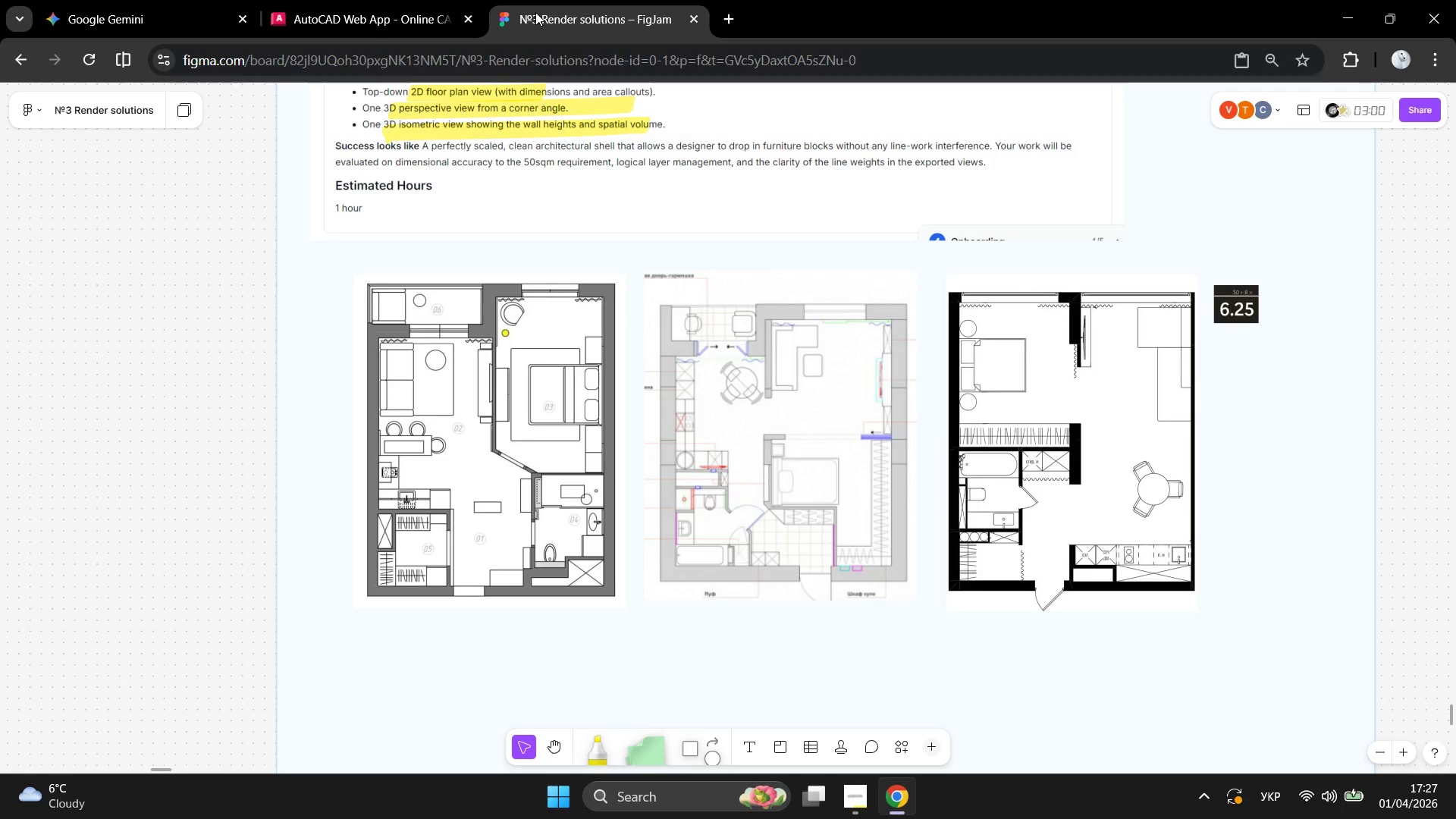 
left_click([413, 19])
 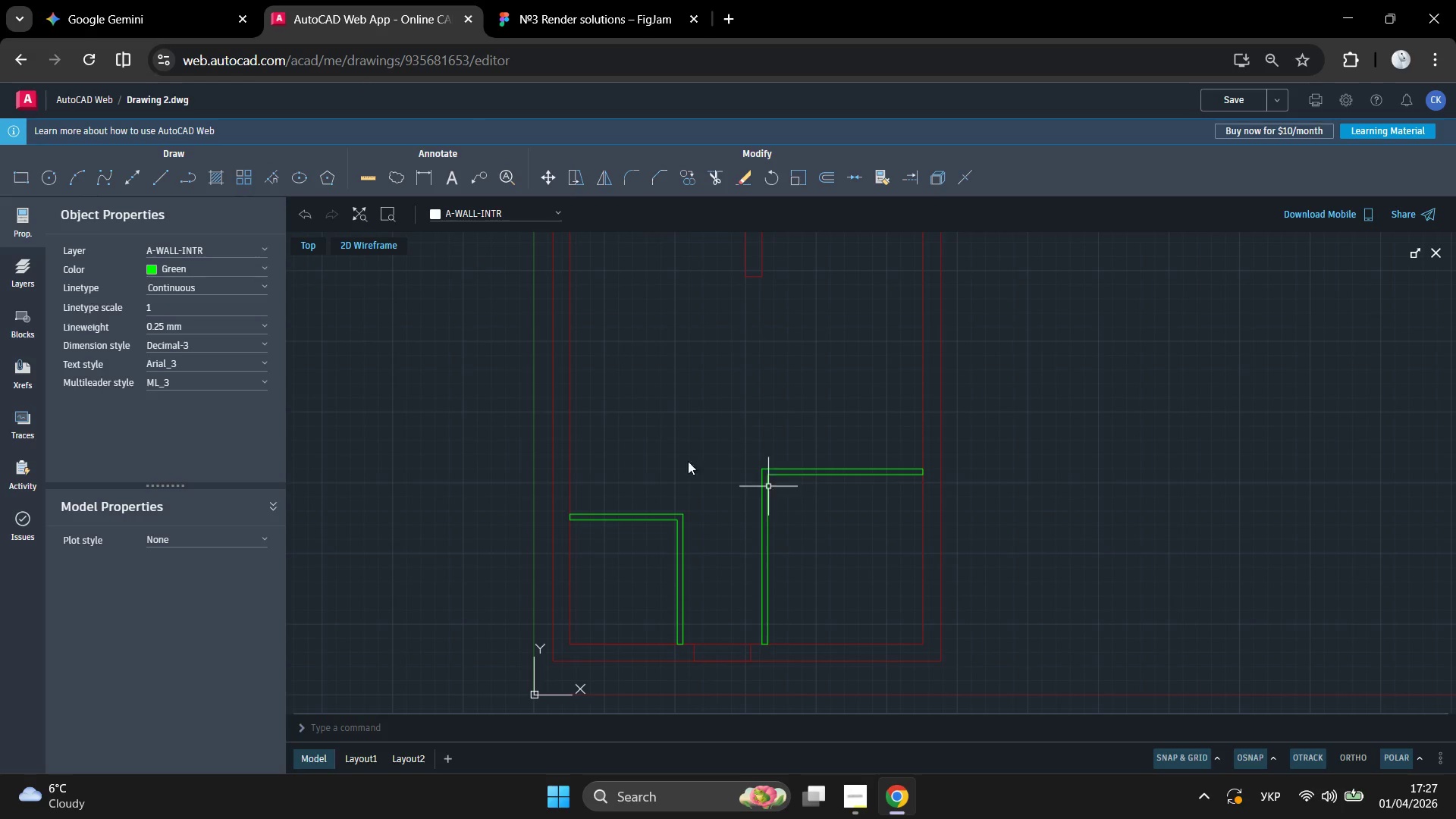 
scroll: coordinate [755, 316], scroll_direction: none, amount: 0.0
 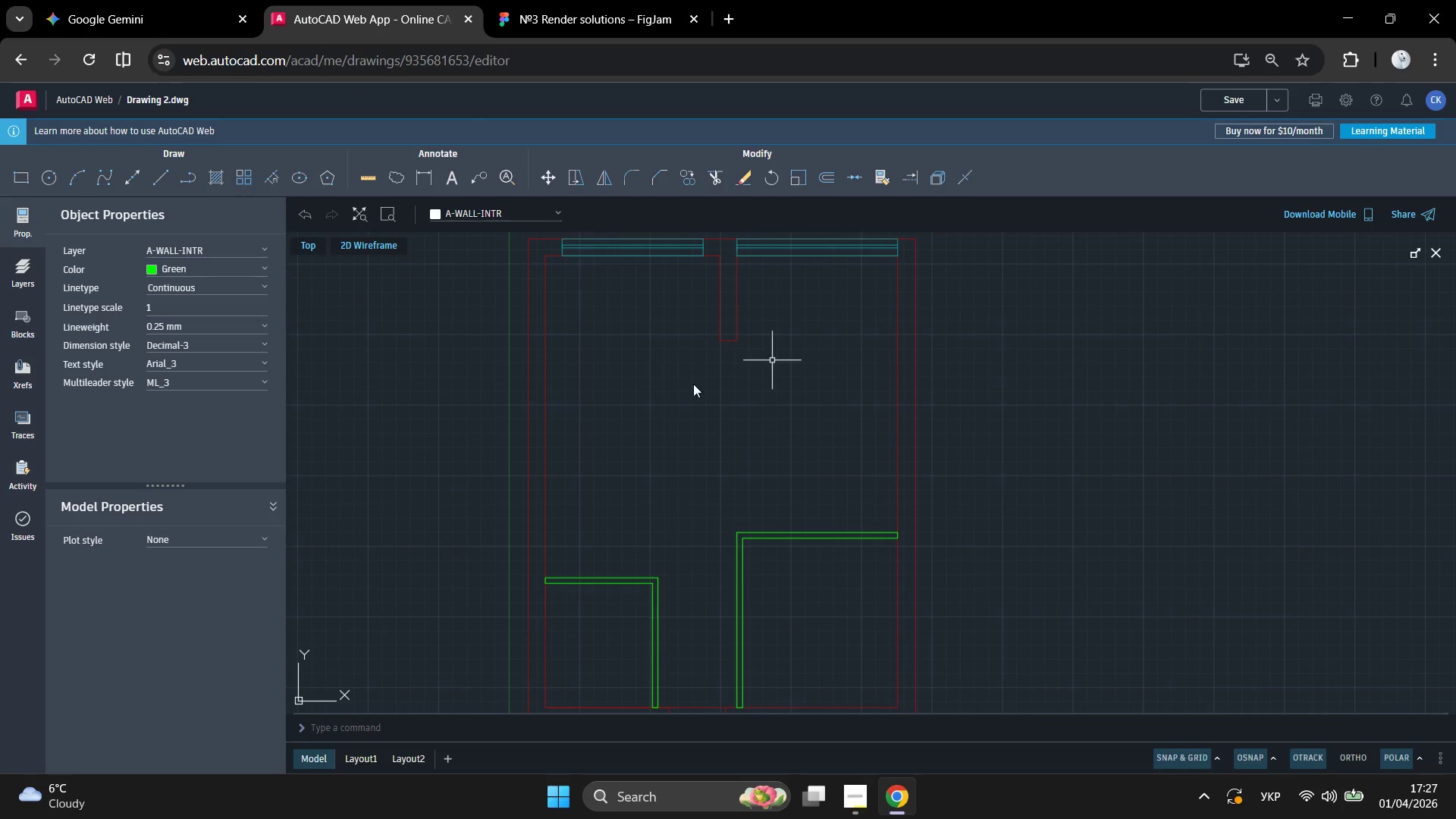 
scroll: coordinate [723, 457], scroll_direction: up, amount: 1.0
 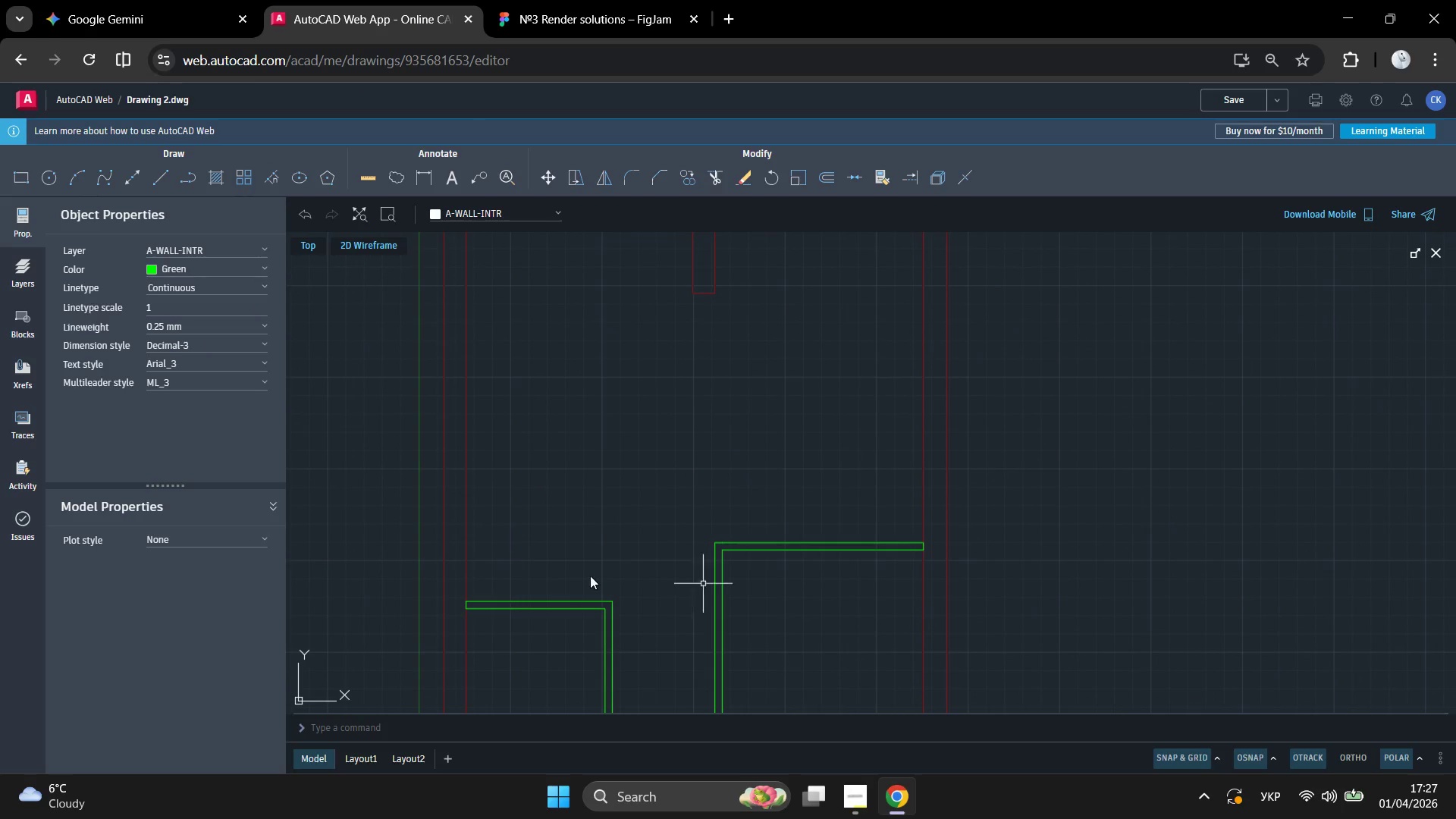 
scroll: coordinate [713, 491], scroll_direction: none, amount: 0.0
 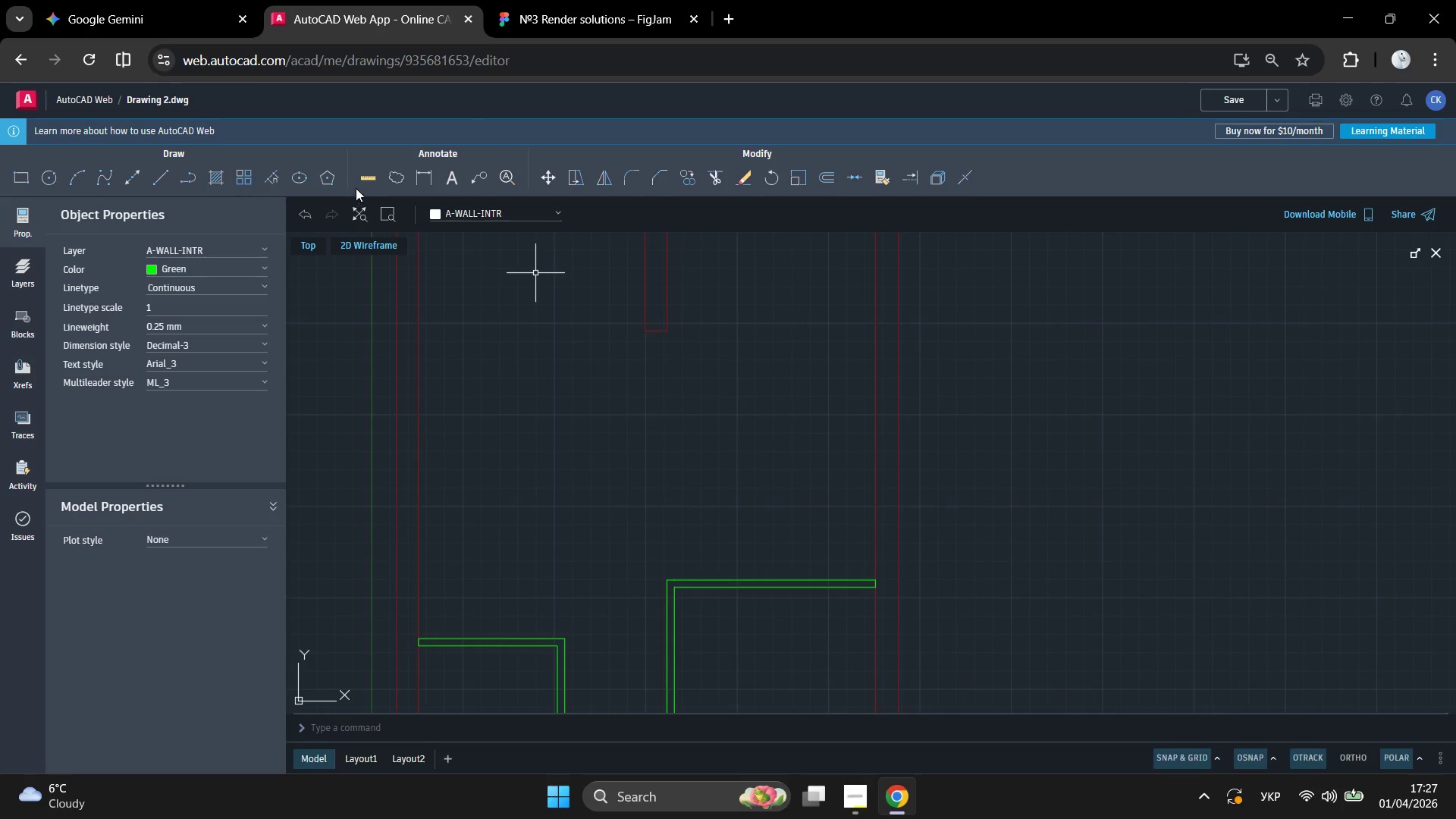 
left_click([168, 176])
 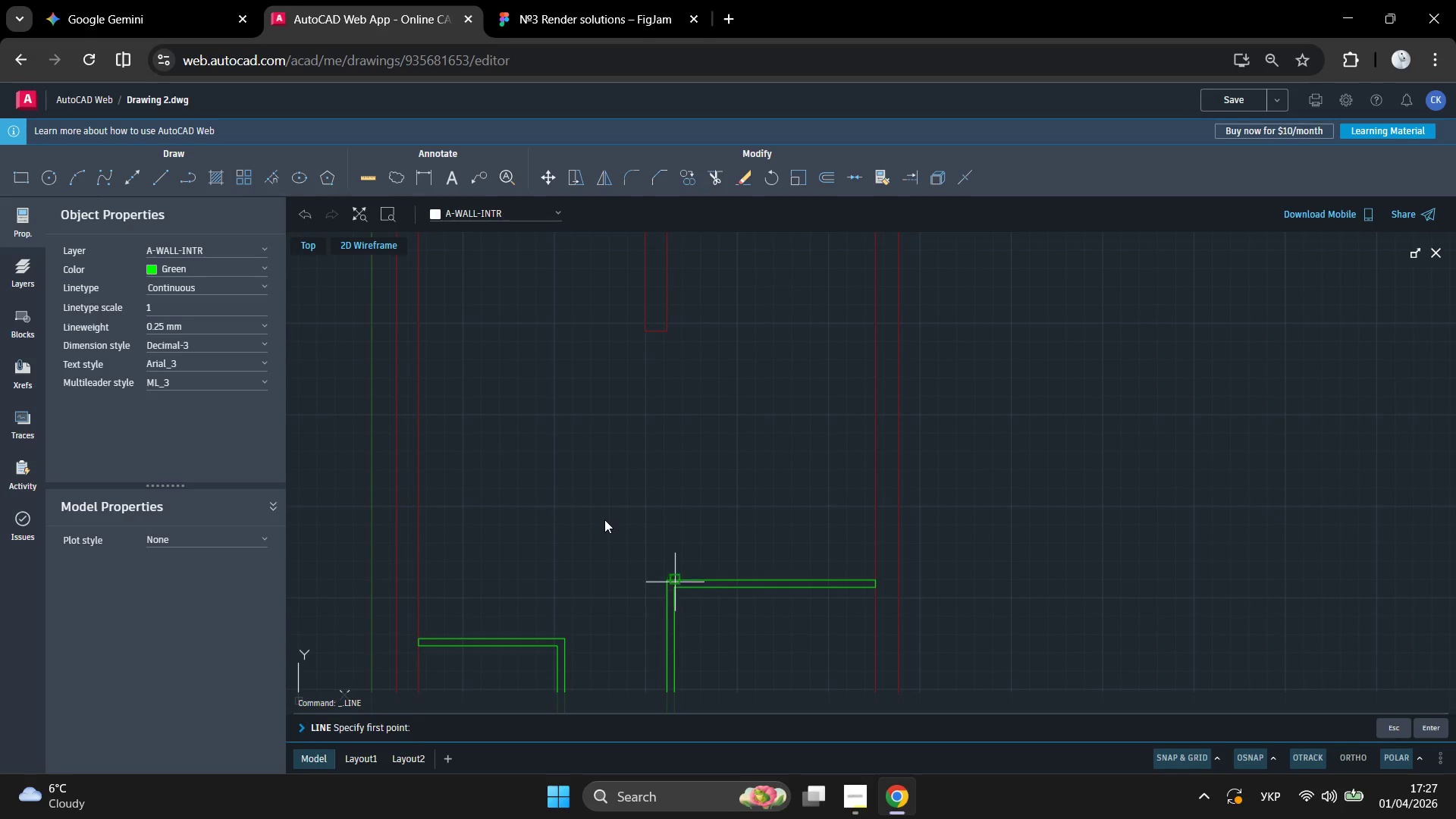 
left_click([604, 519])
 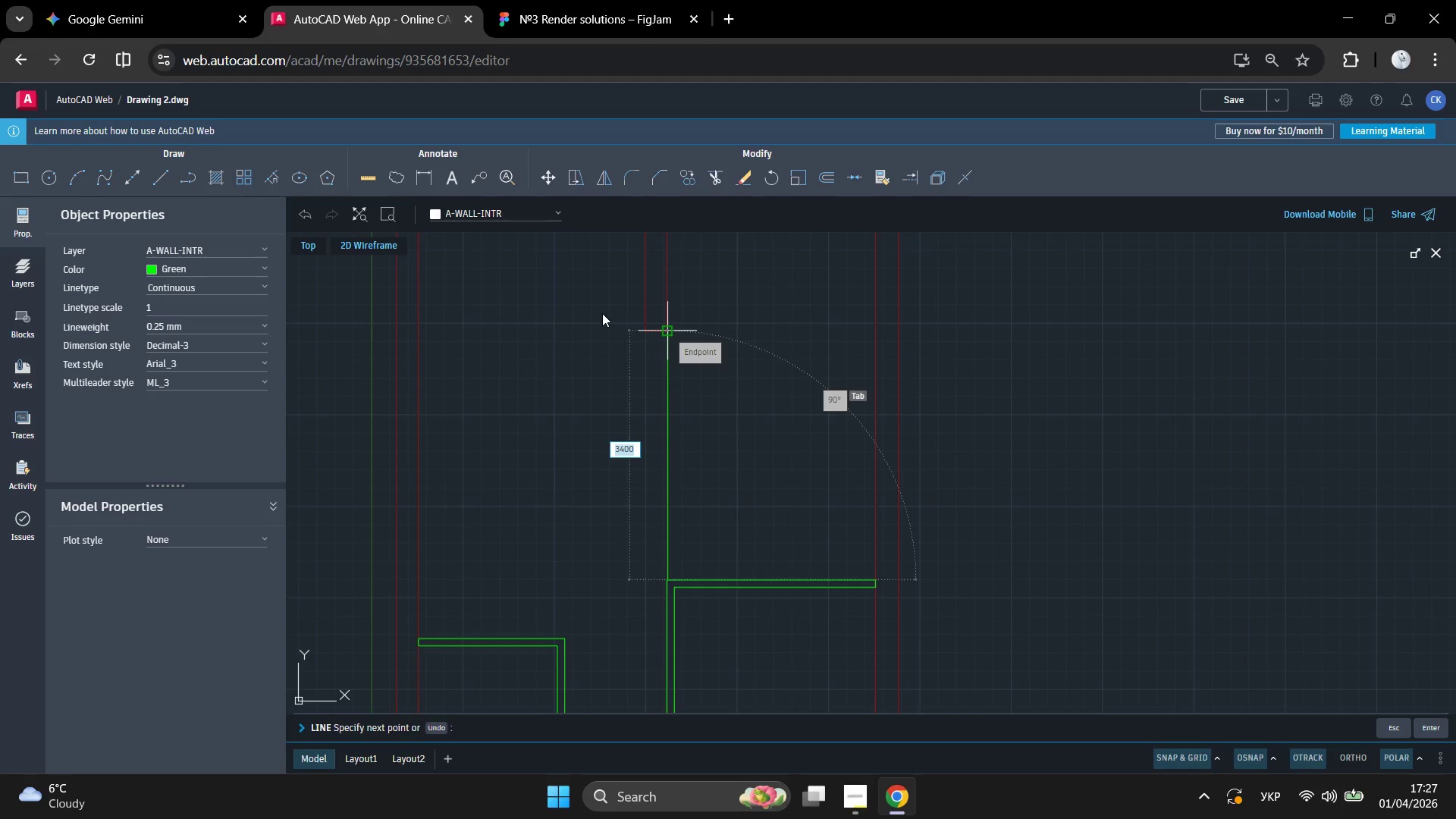 
wait(7.19)
 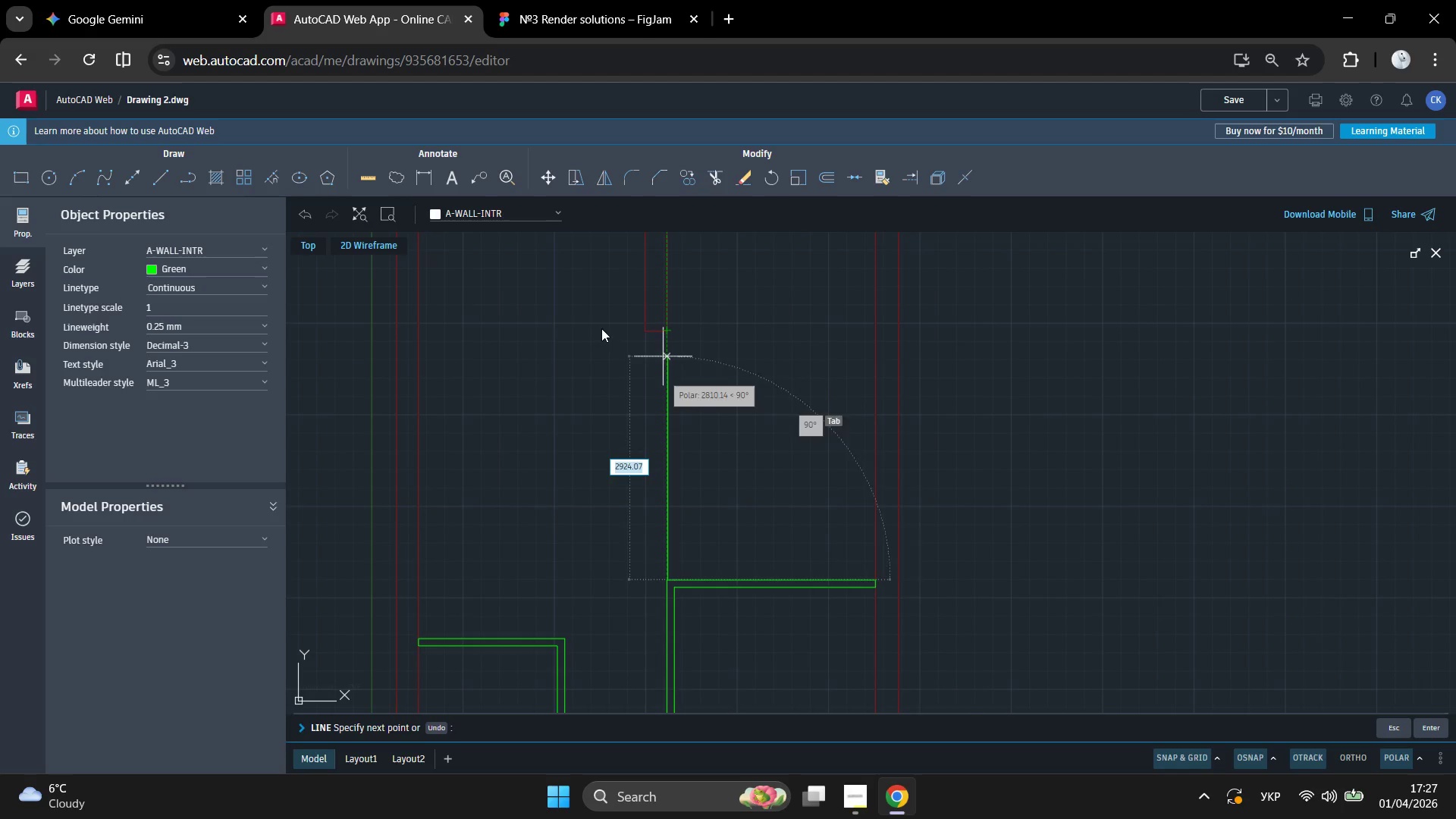 
scroll: coordinate [605, 408], scroll_direction: down, amount: 3.0
 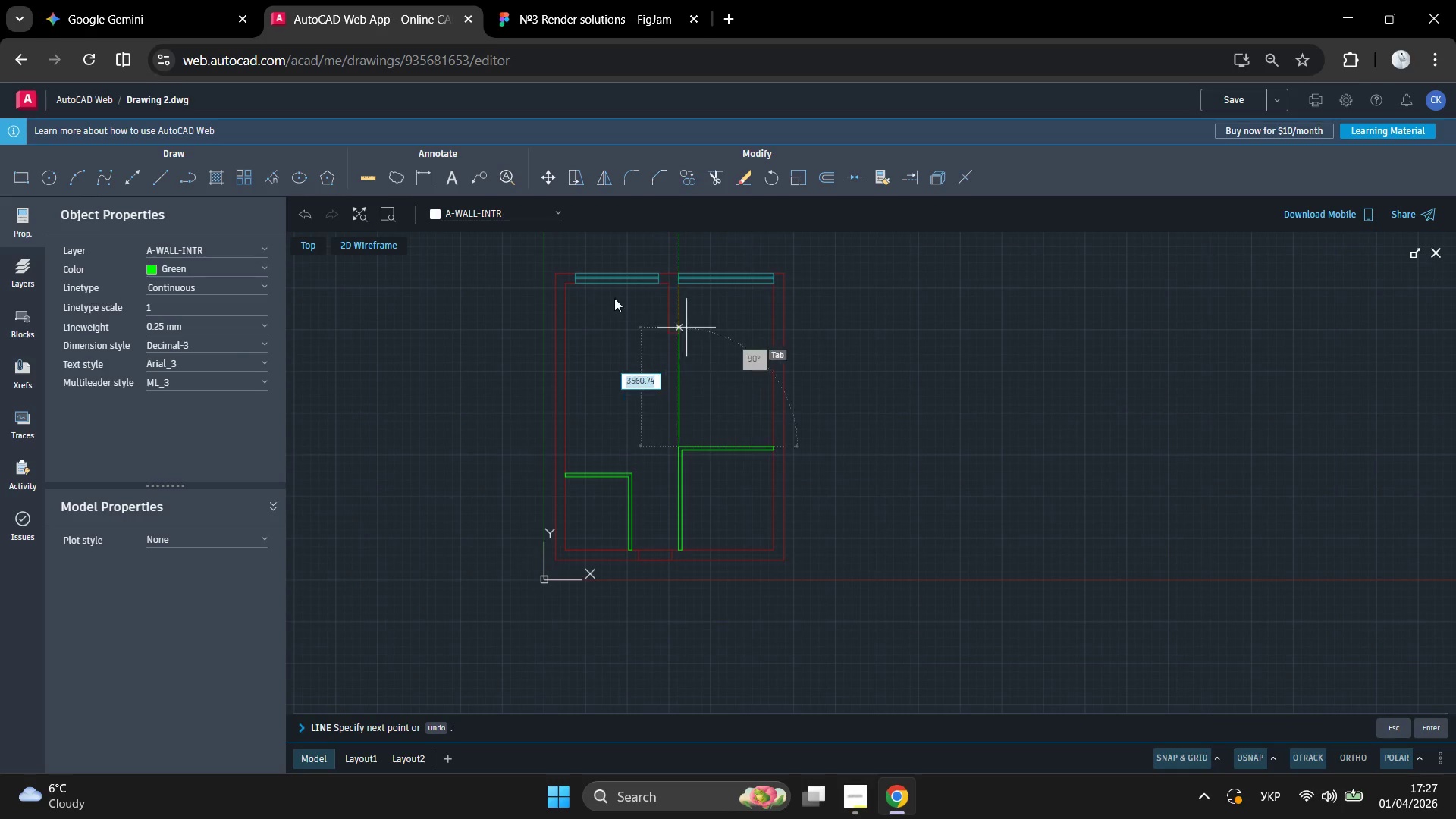 
scroll: coordinate [620, 354], scroll_direction: up, amount: 2.0
 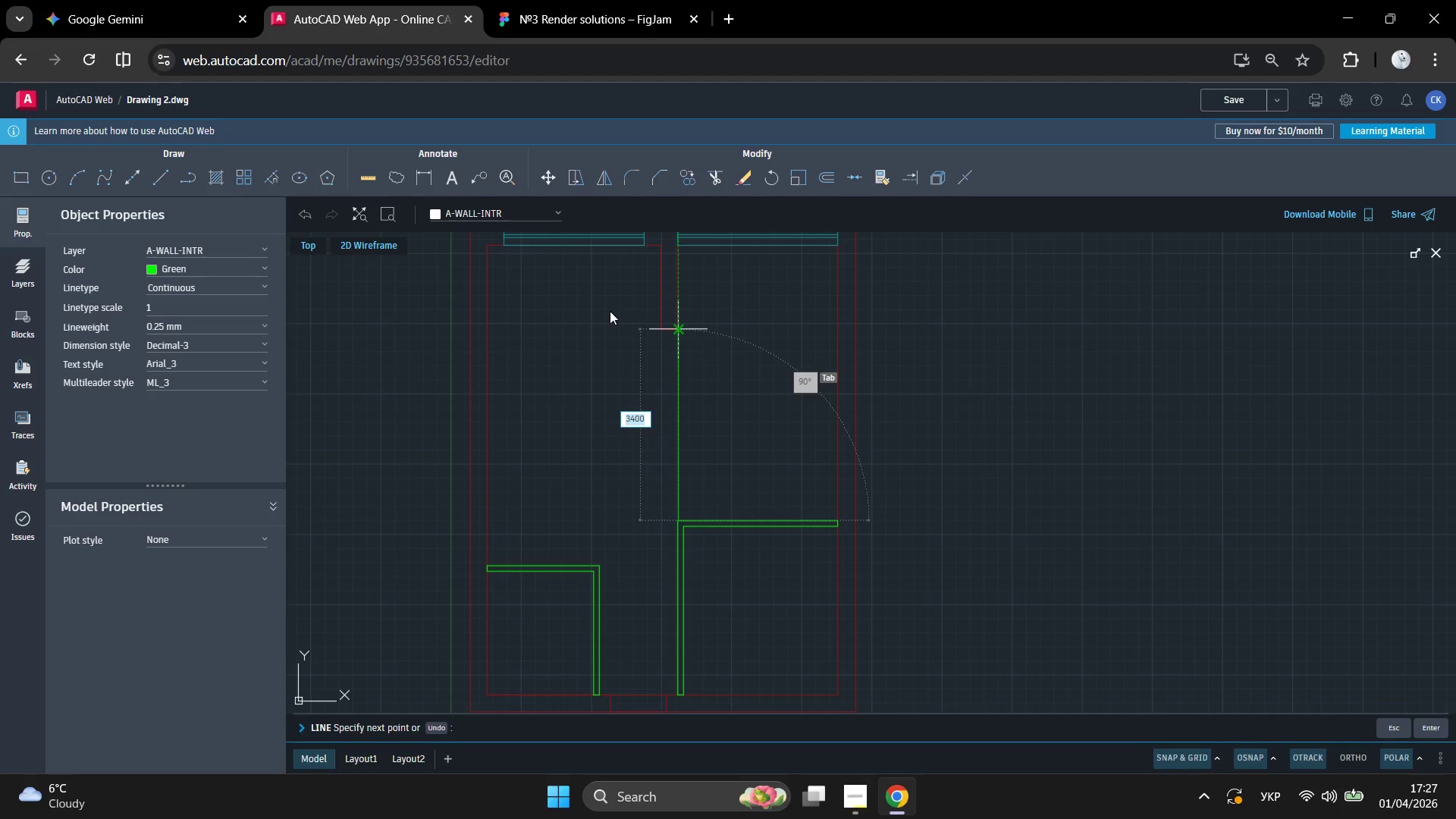 
wait(10.55)
 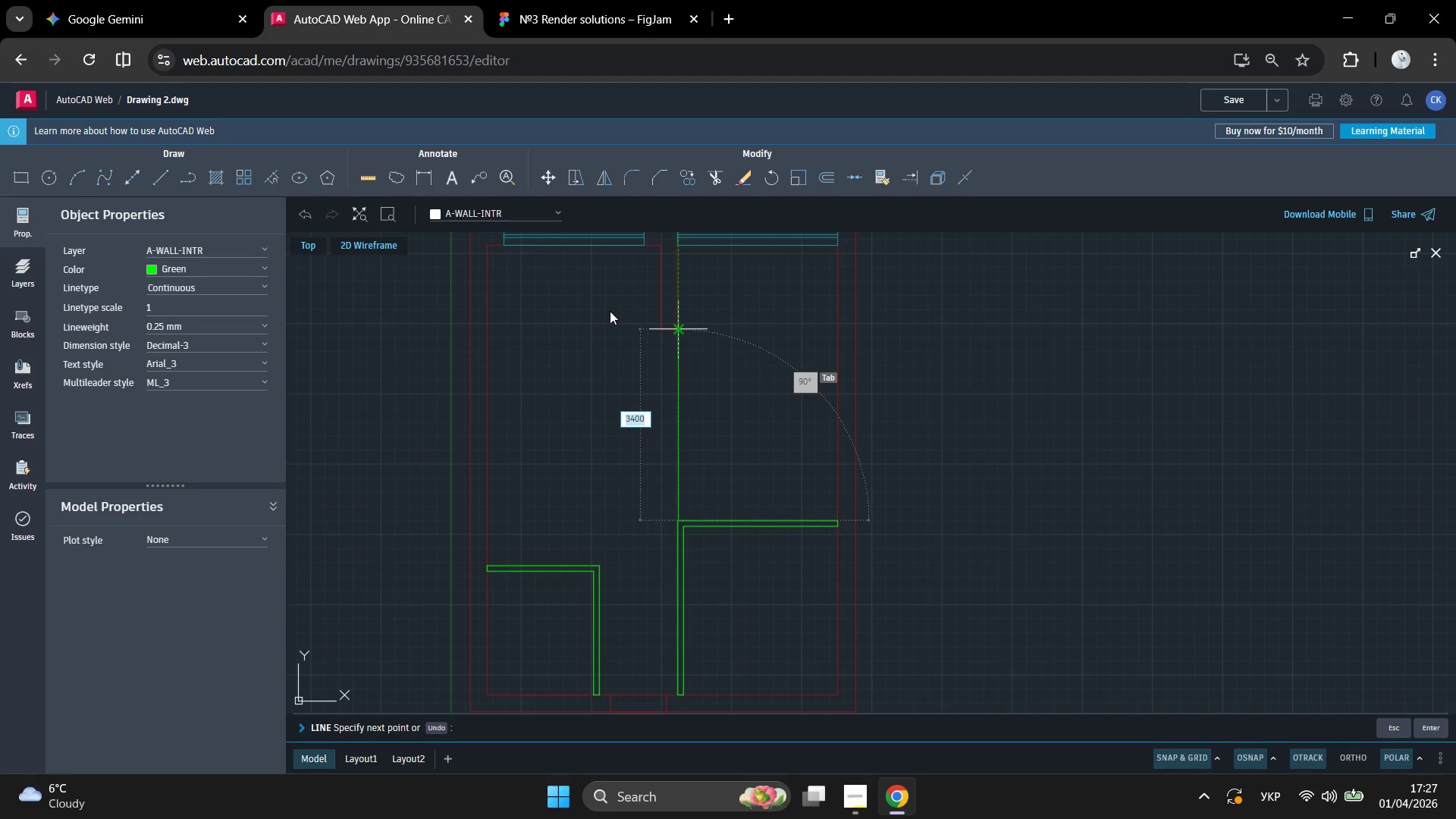 
left_click([610, 311])
 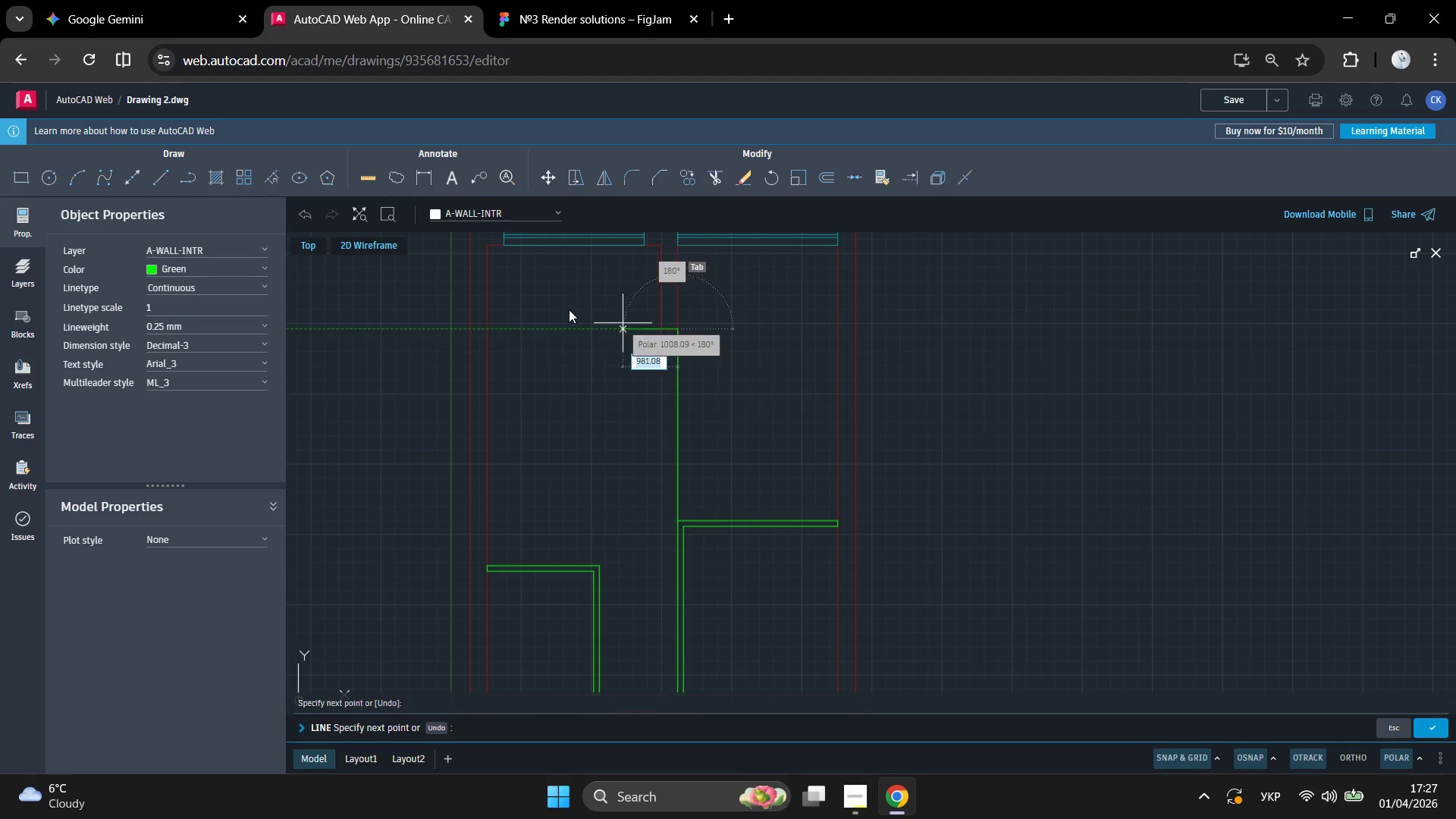 
key(Control+Z)
 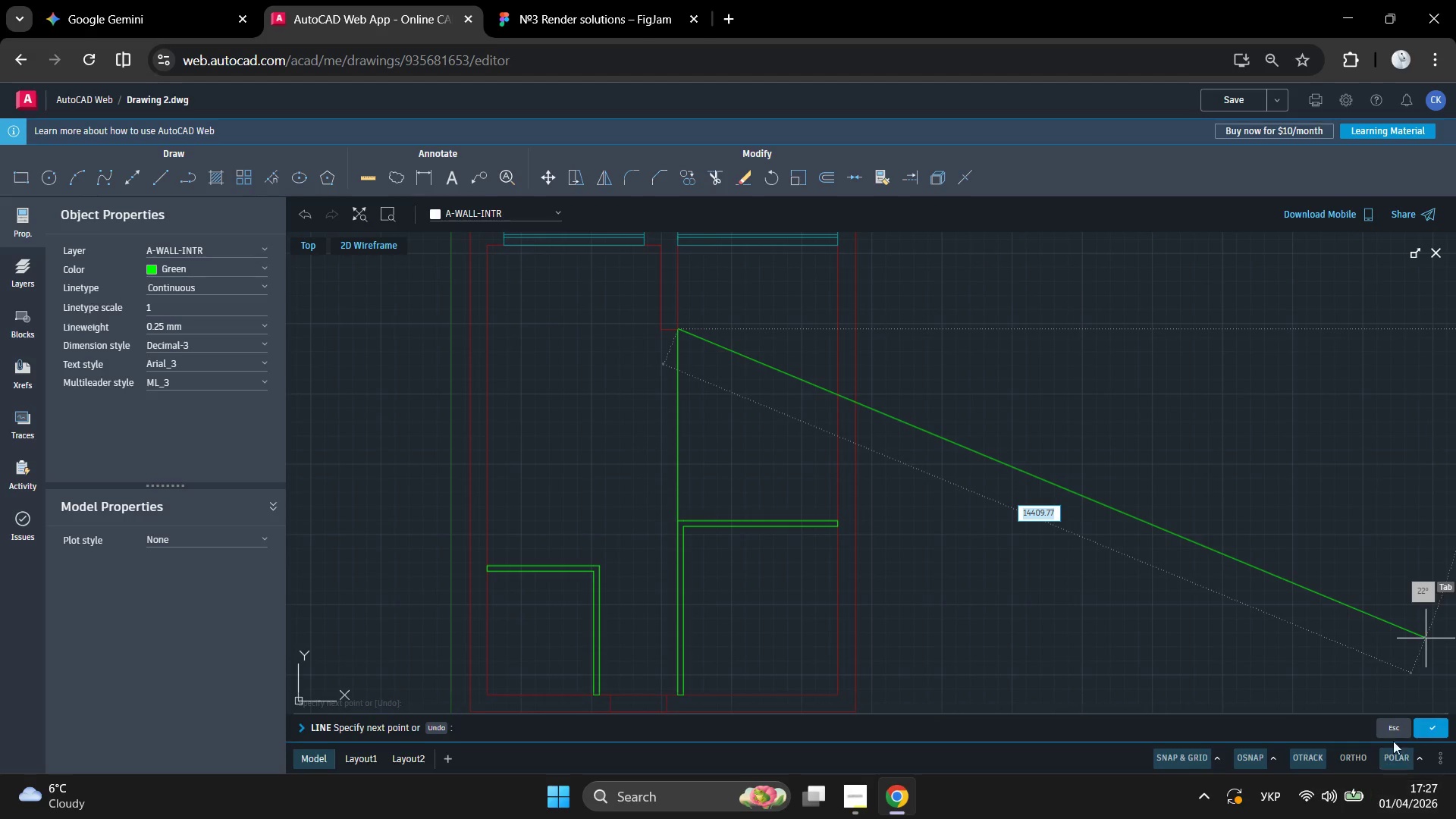 
left_click([1424, 725])
 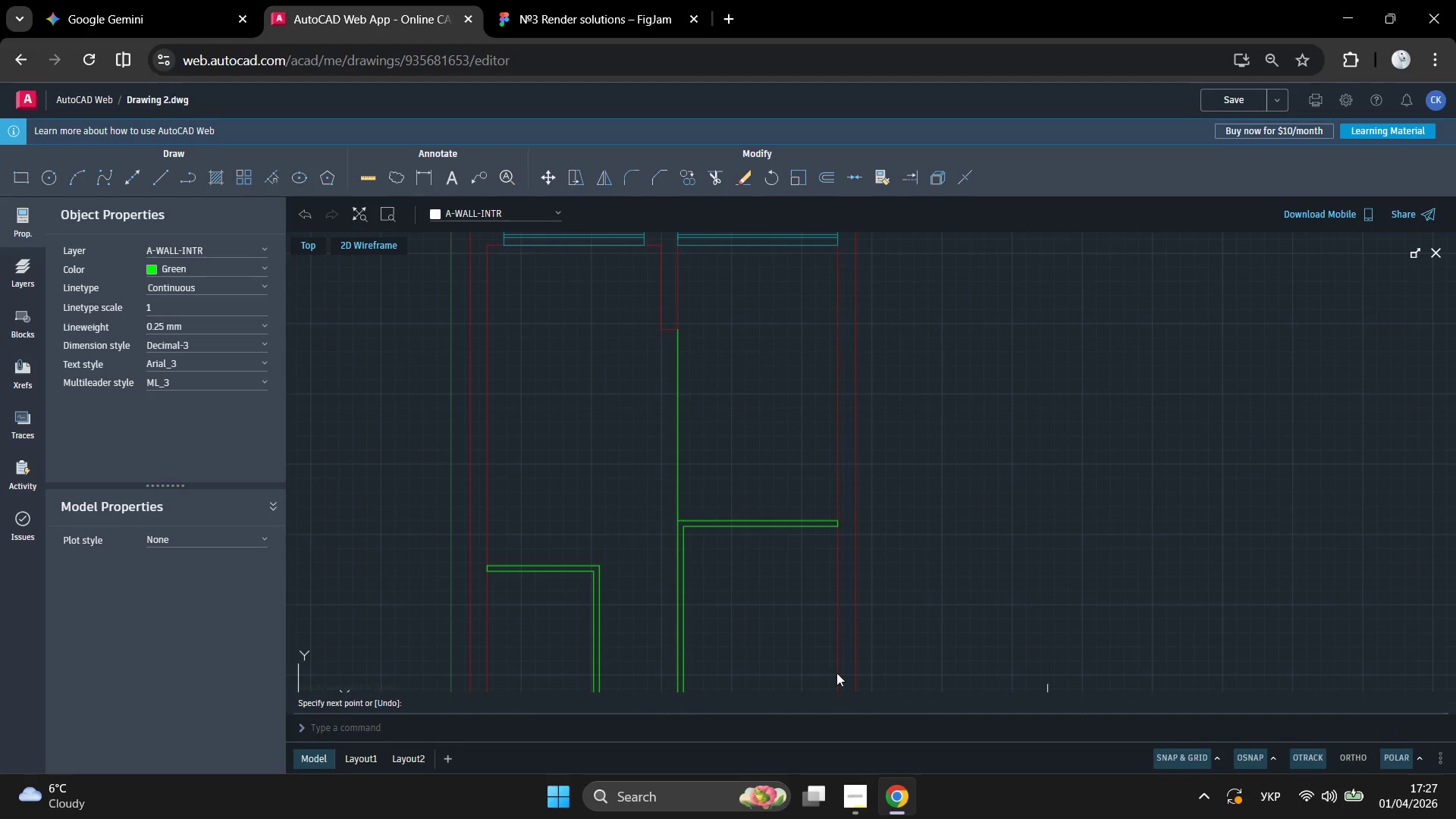 
scroll: coordinate [745, 615], scroll_direction: up, amount: 2.0
 